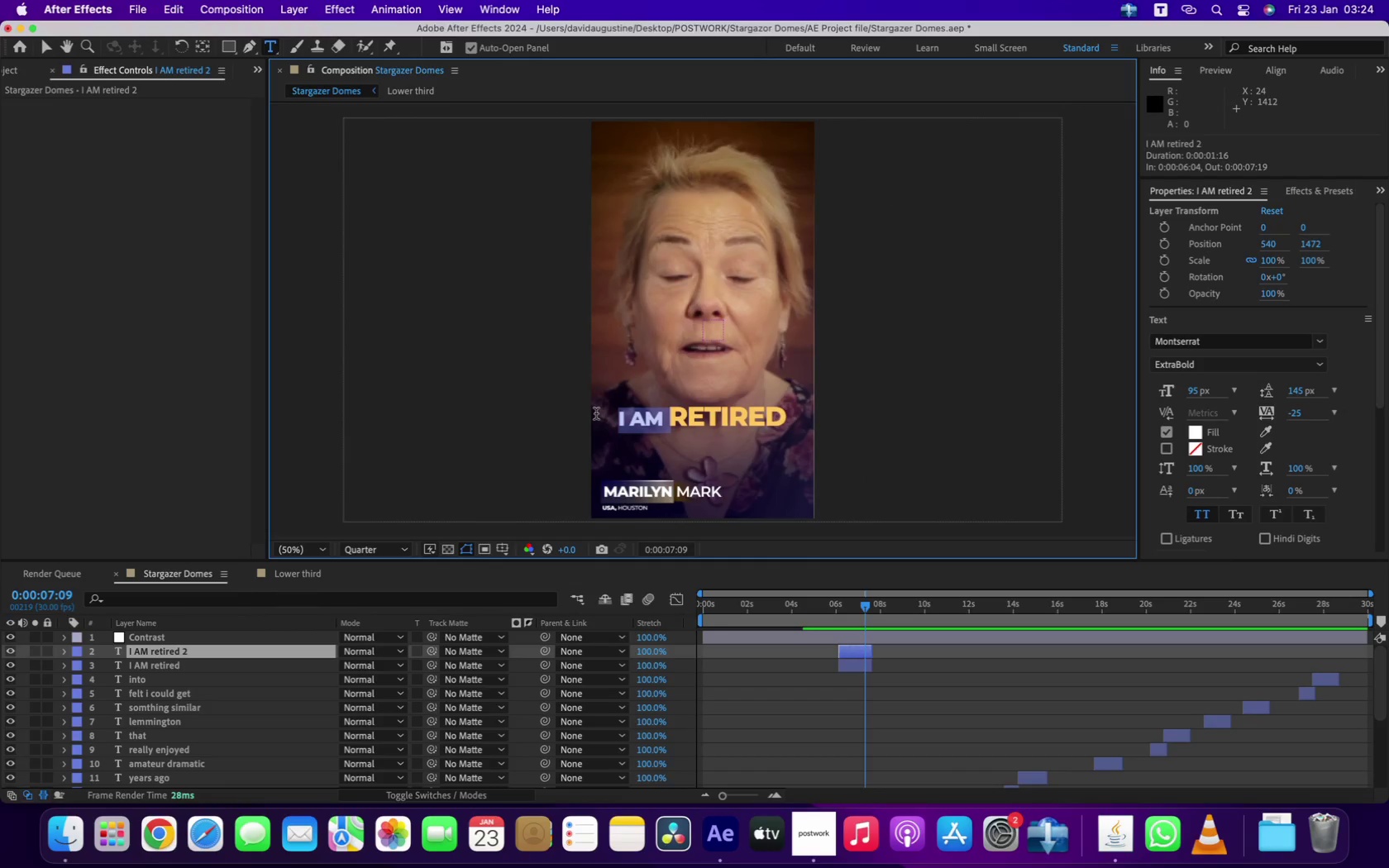 
key(Backspace)
 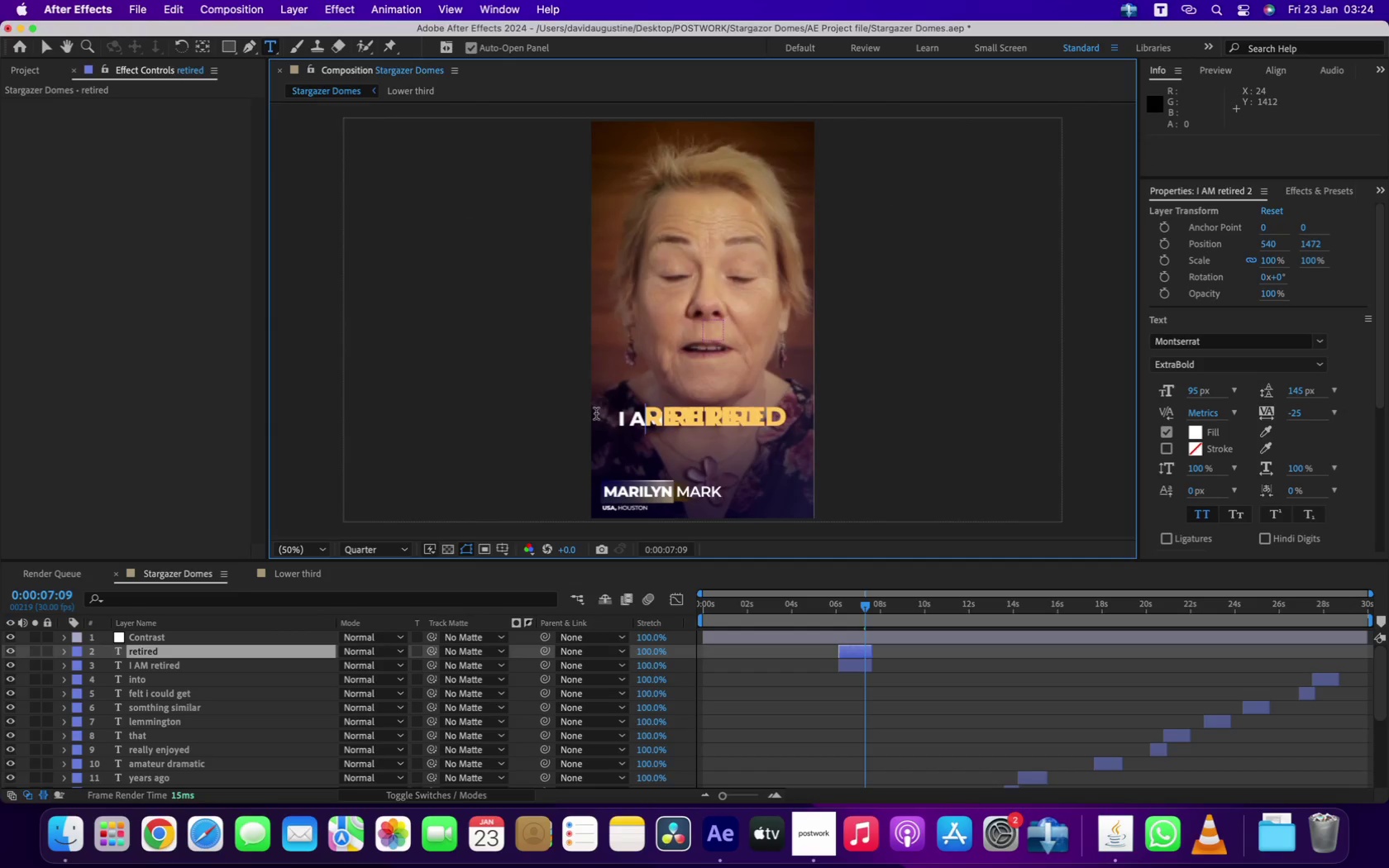 
key(Space)
 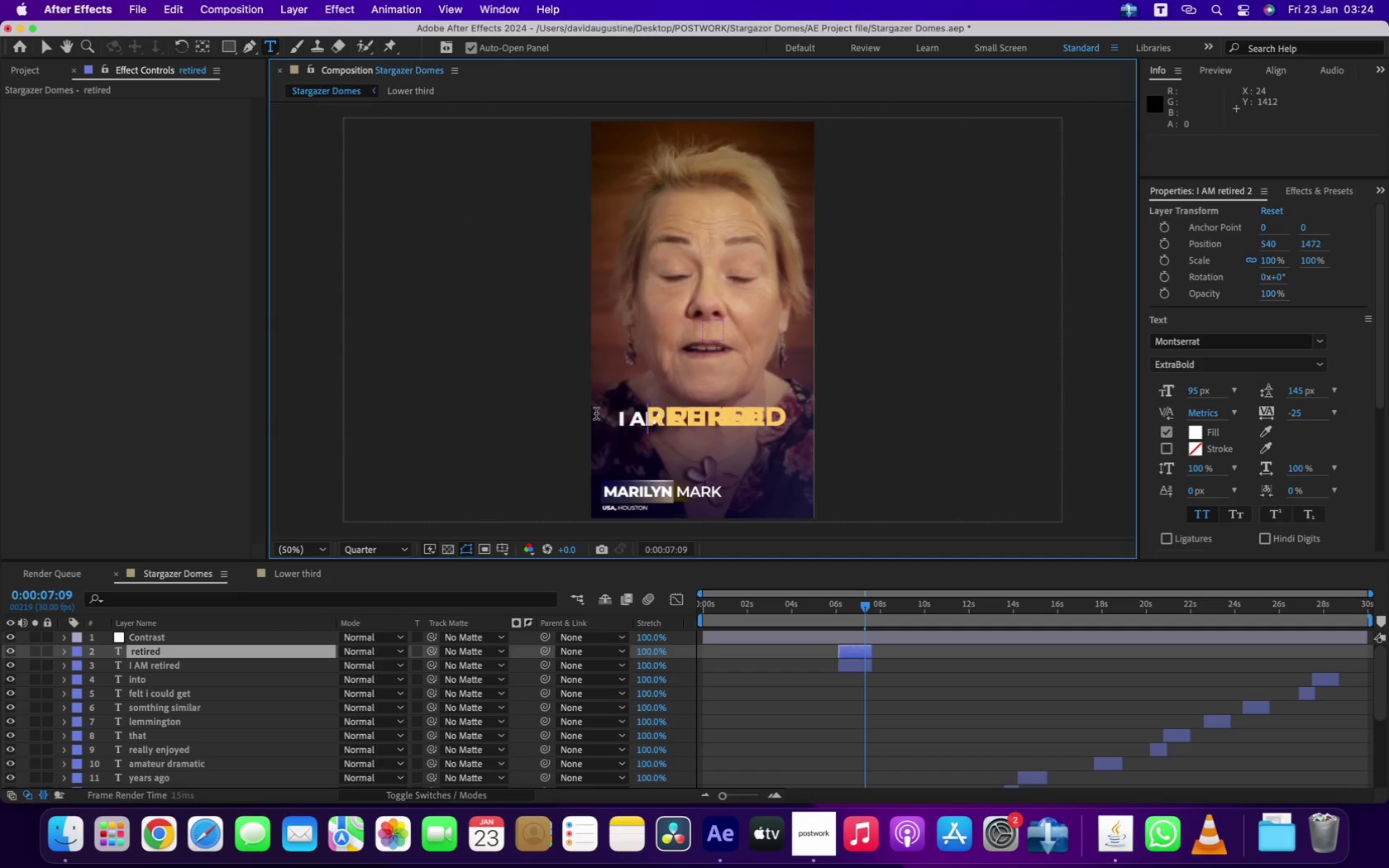 
key(Space)
 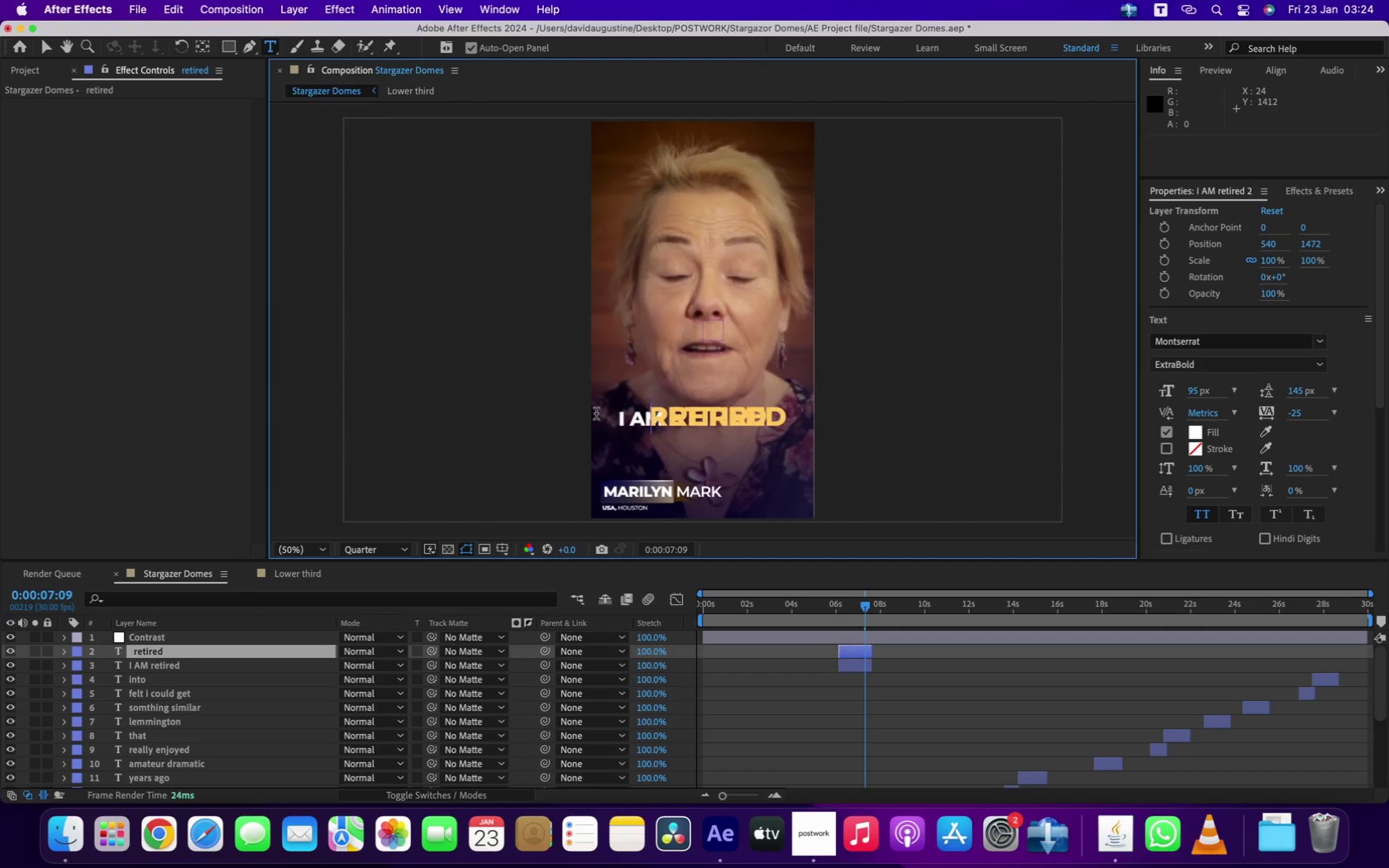 
key(Space)
 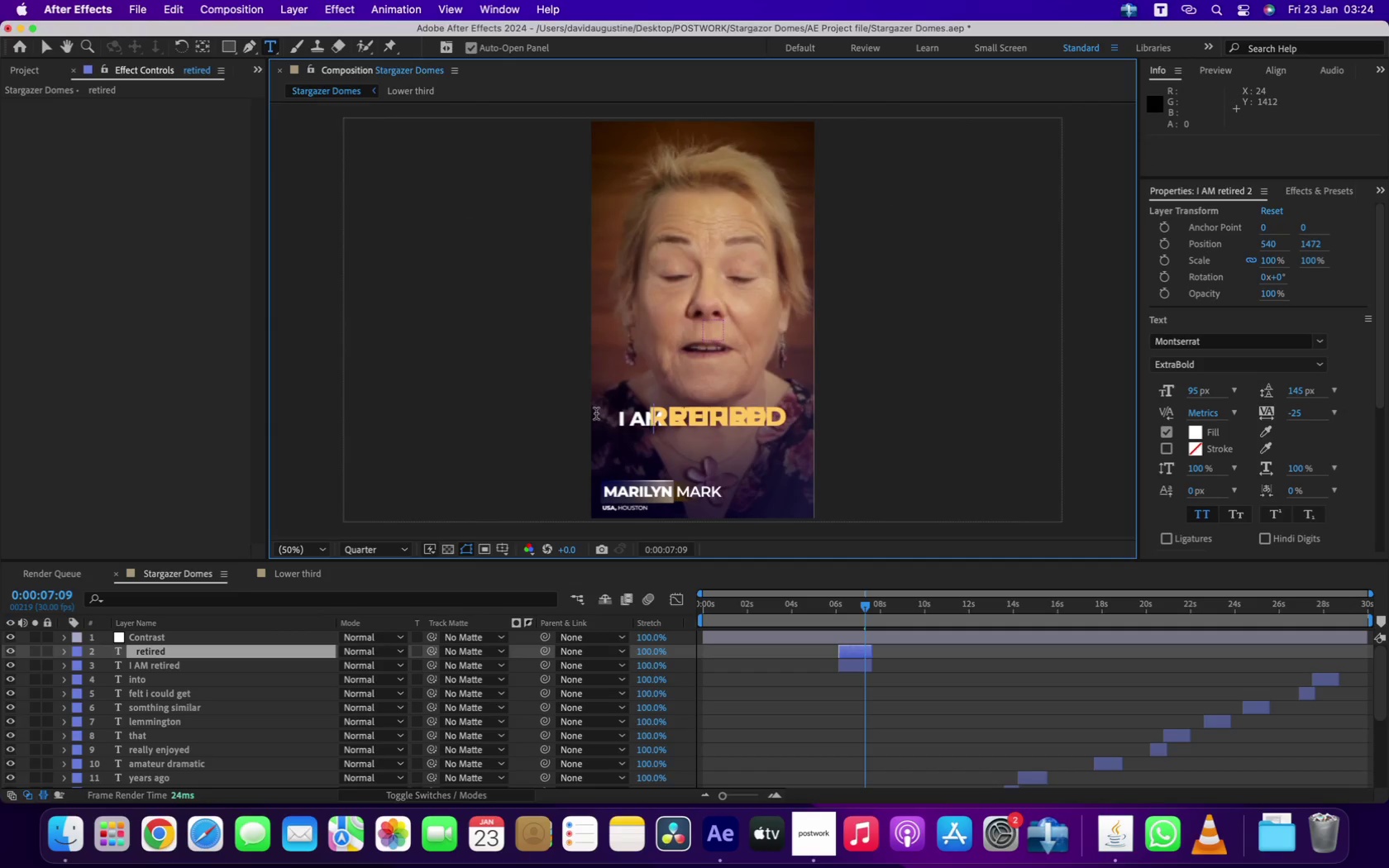 
key(Space)
 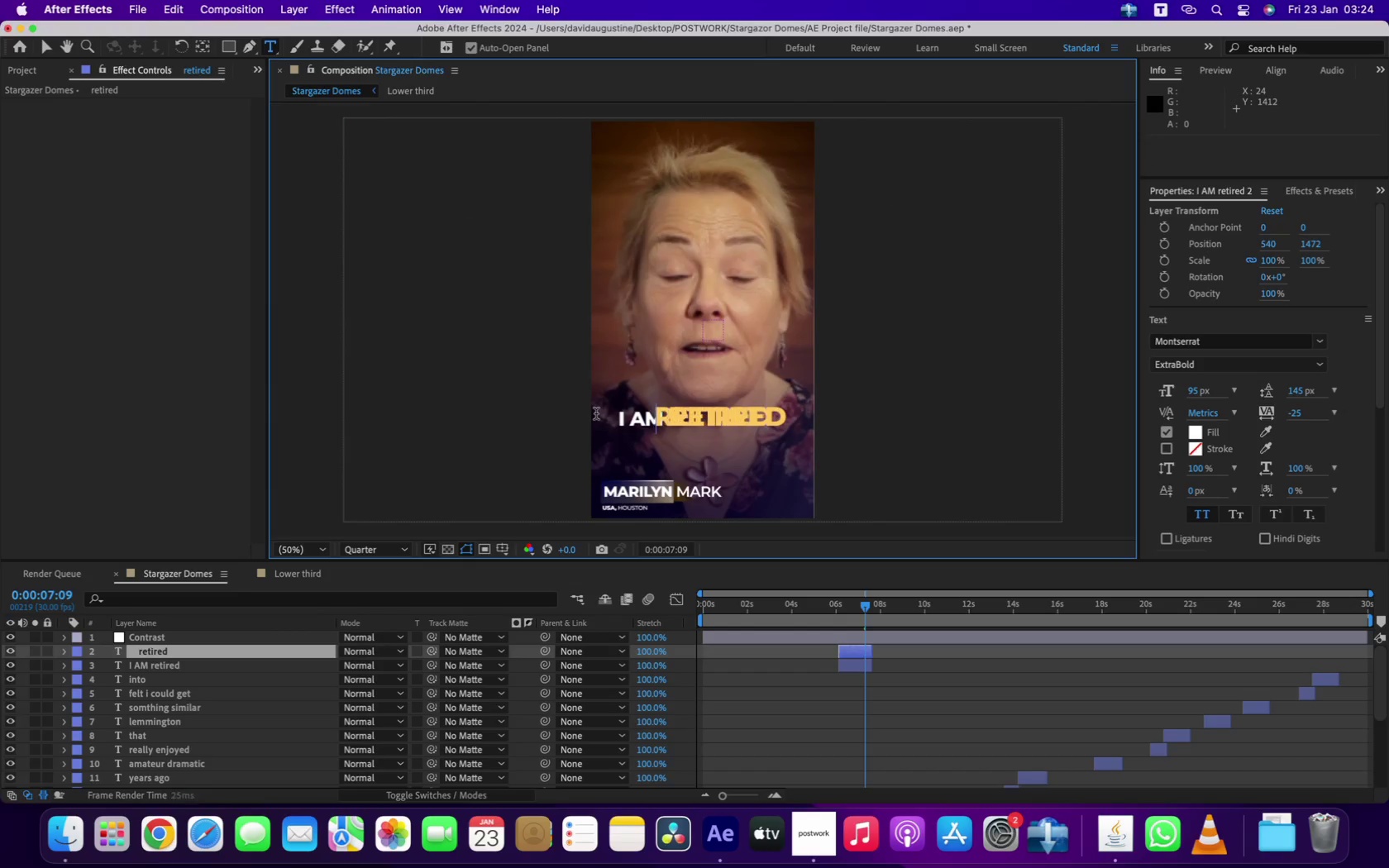 
key(Space)
 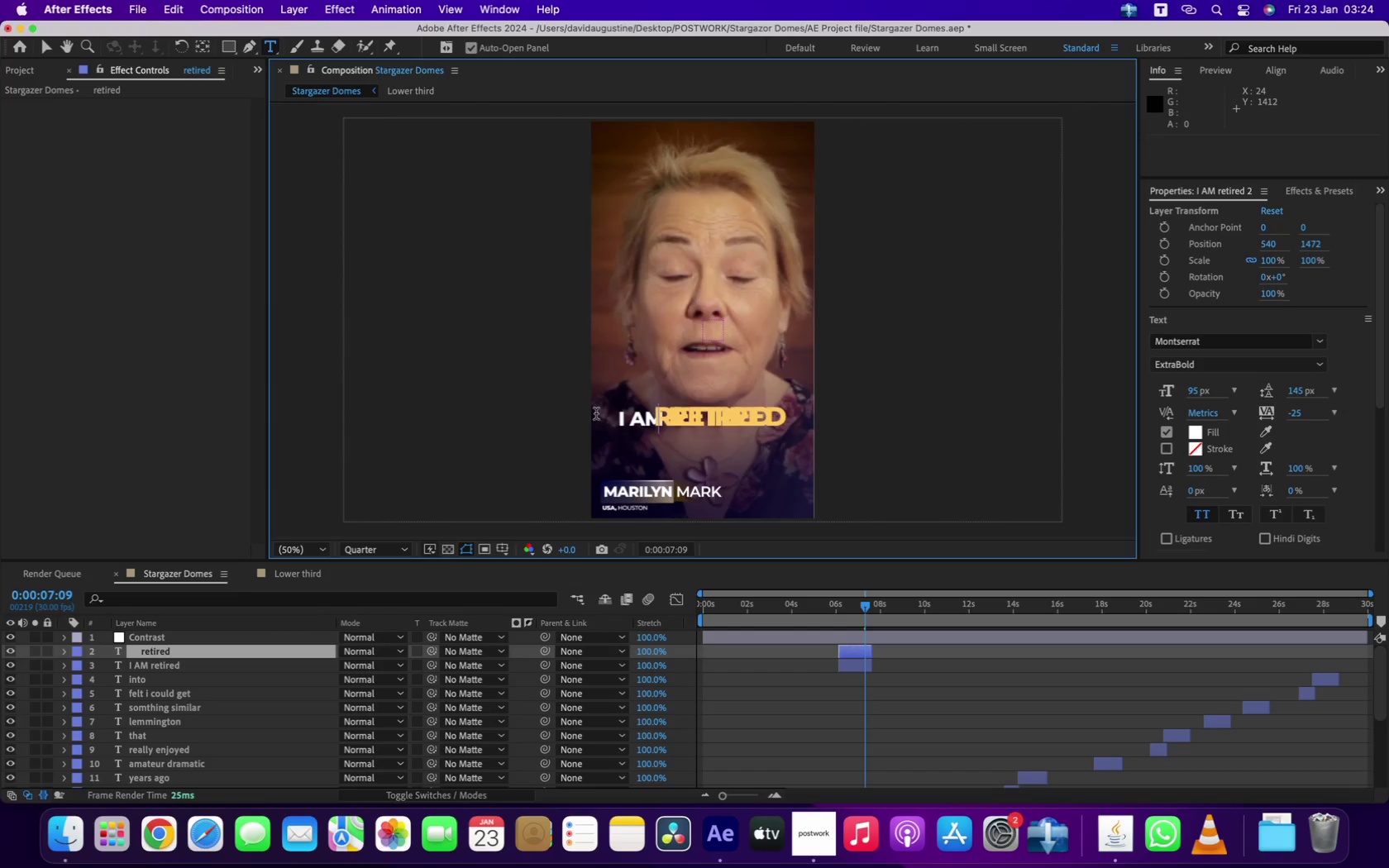 
key(Space)
 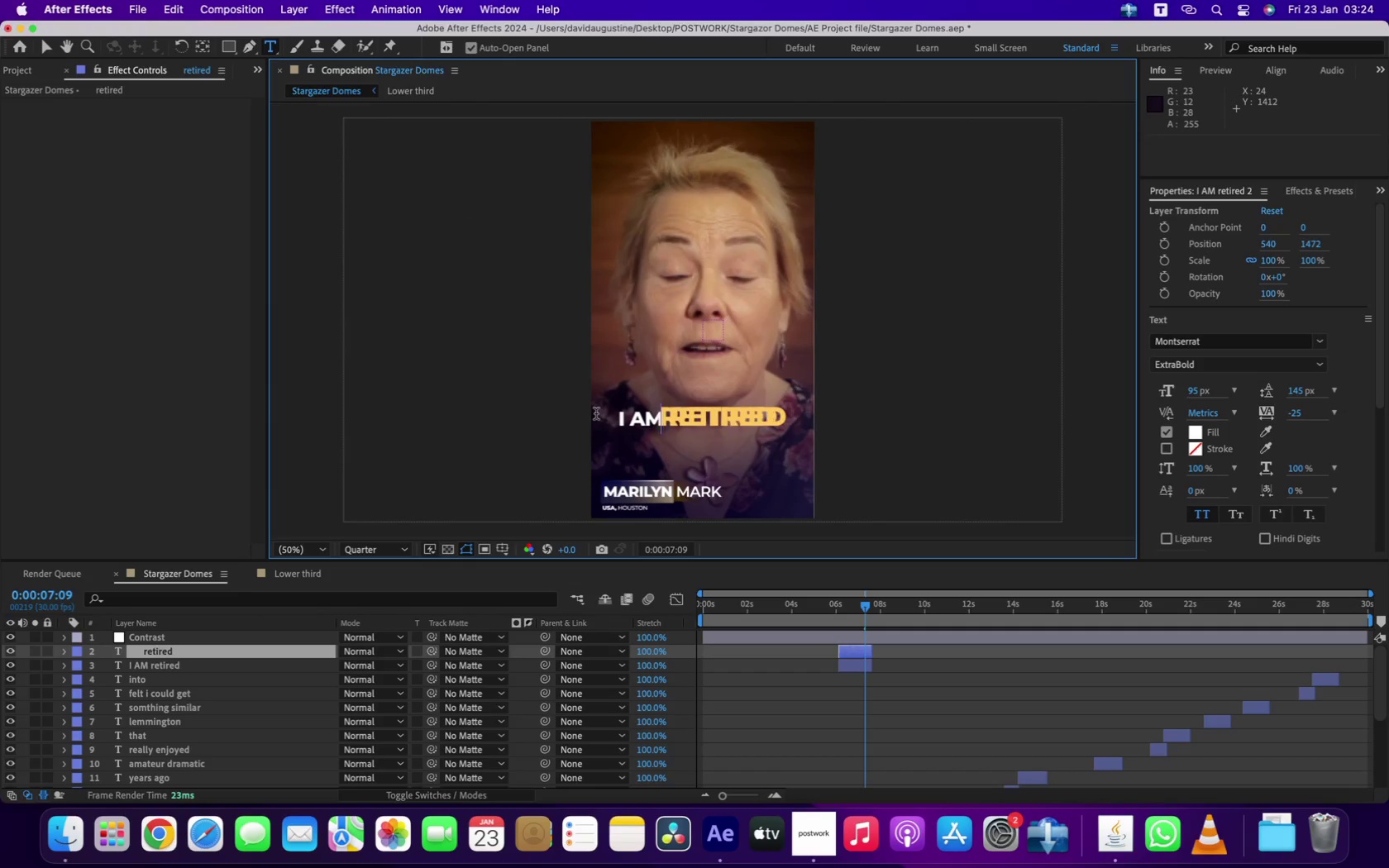 
key(Space)
 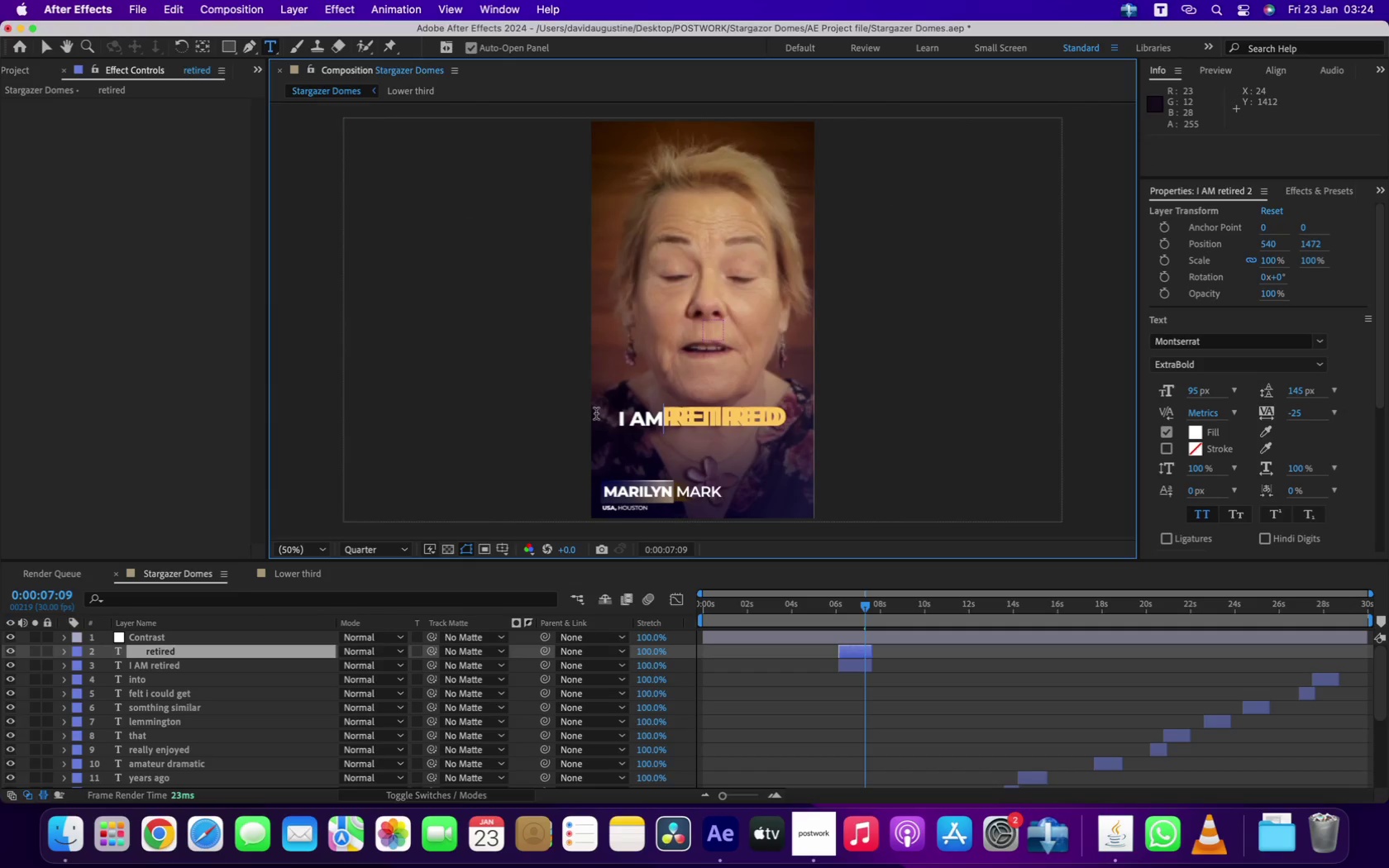 
key(Space)
 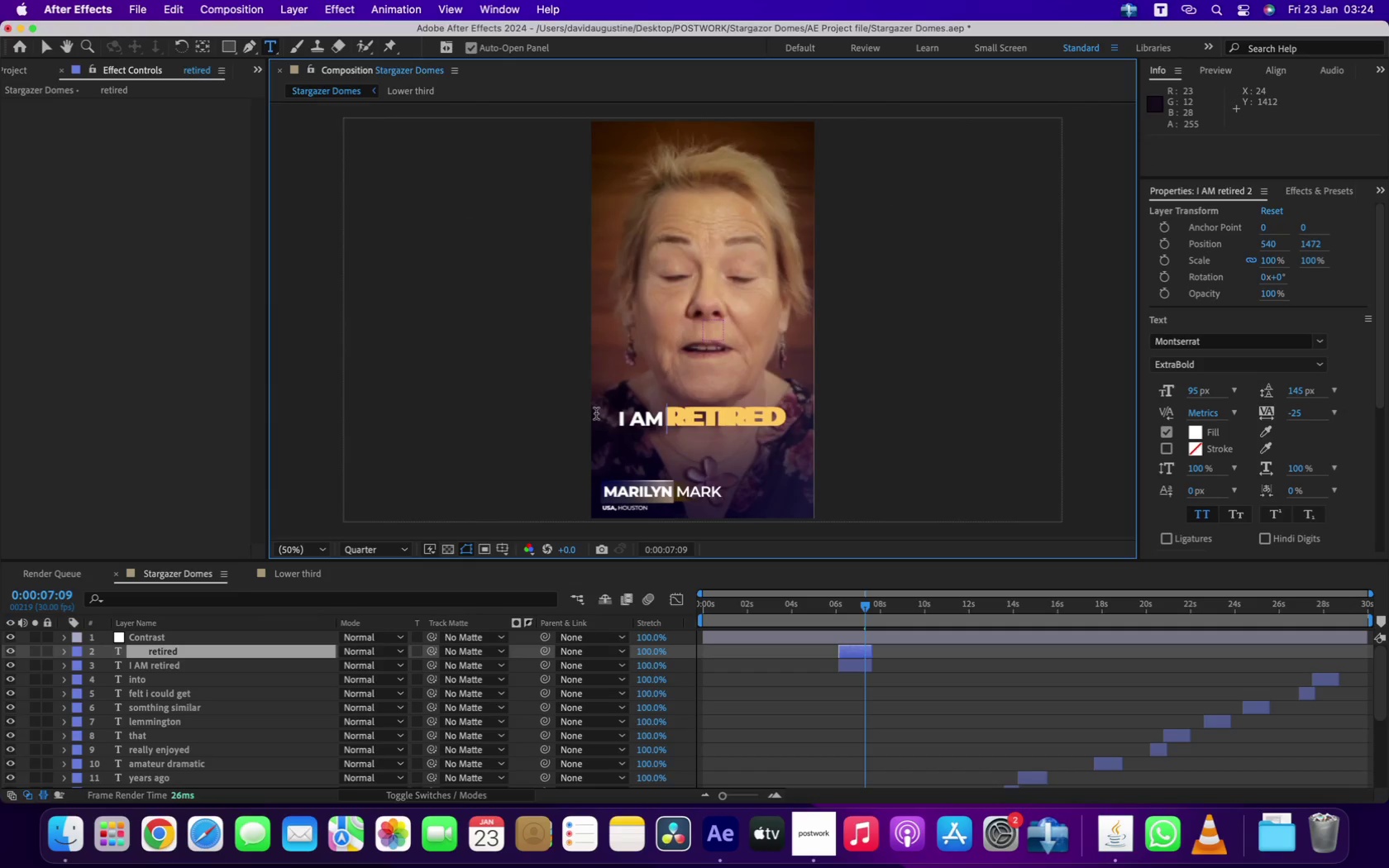 
key(Space)
 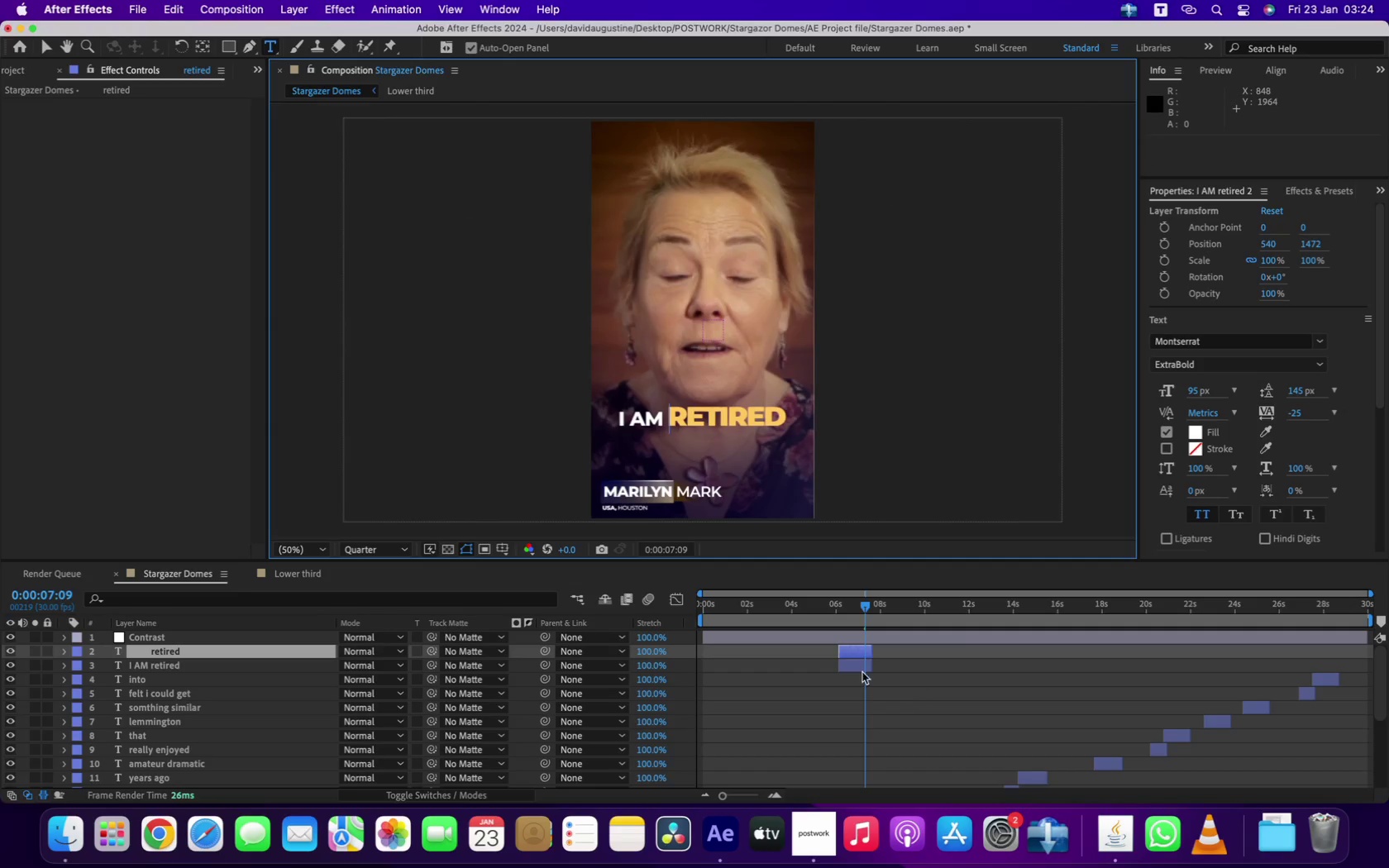 
double_click([855, 665])
 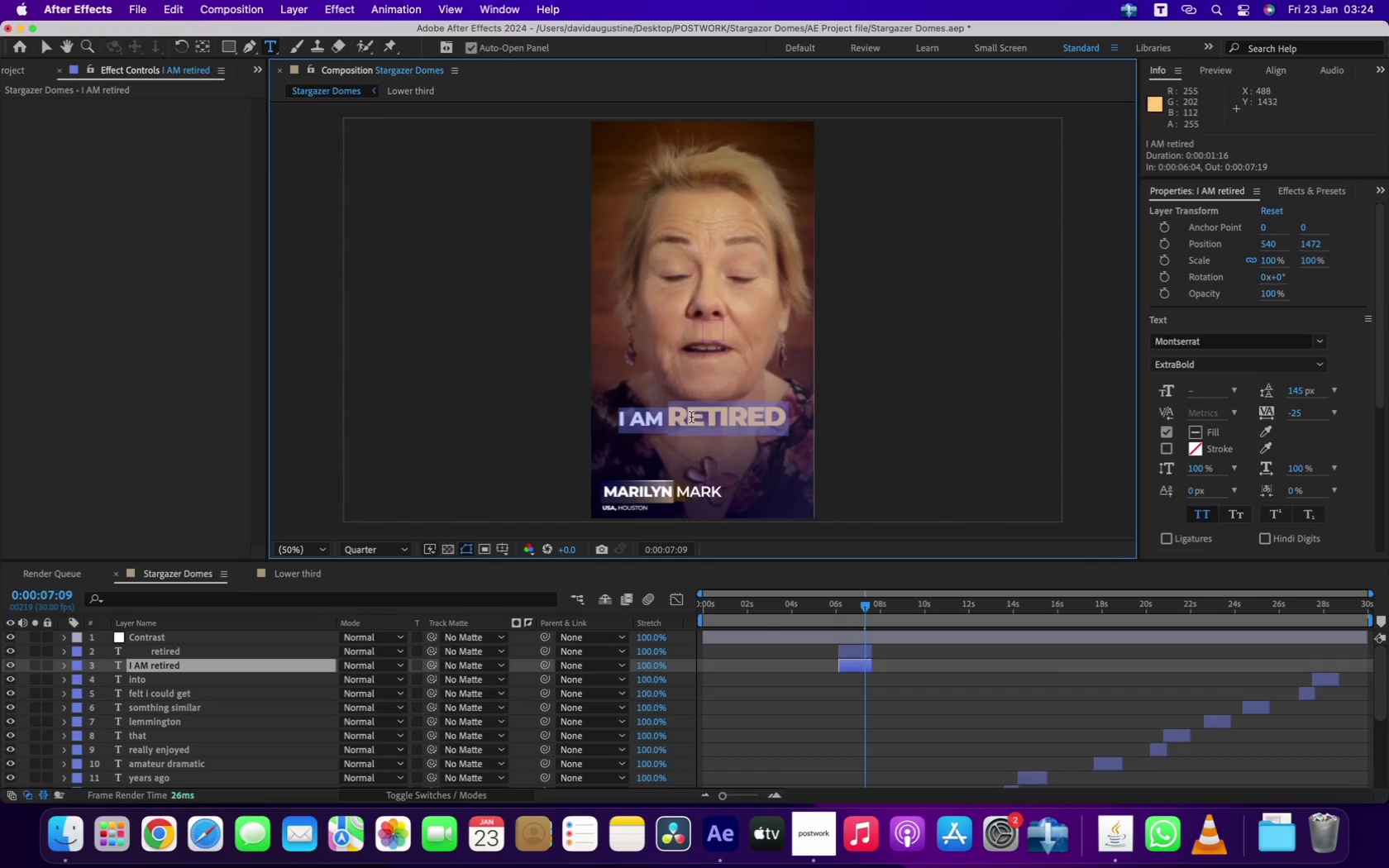 
left_click([684, 412])
 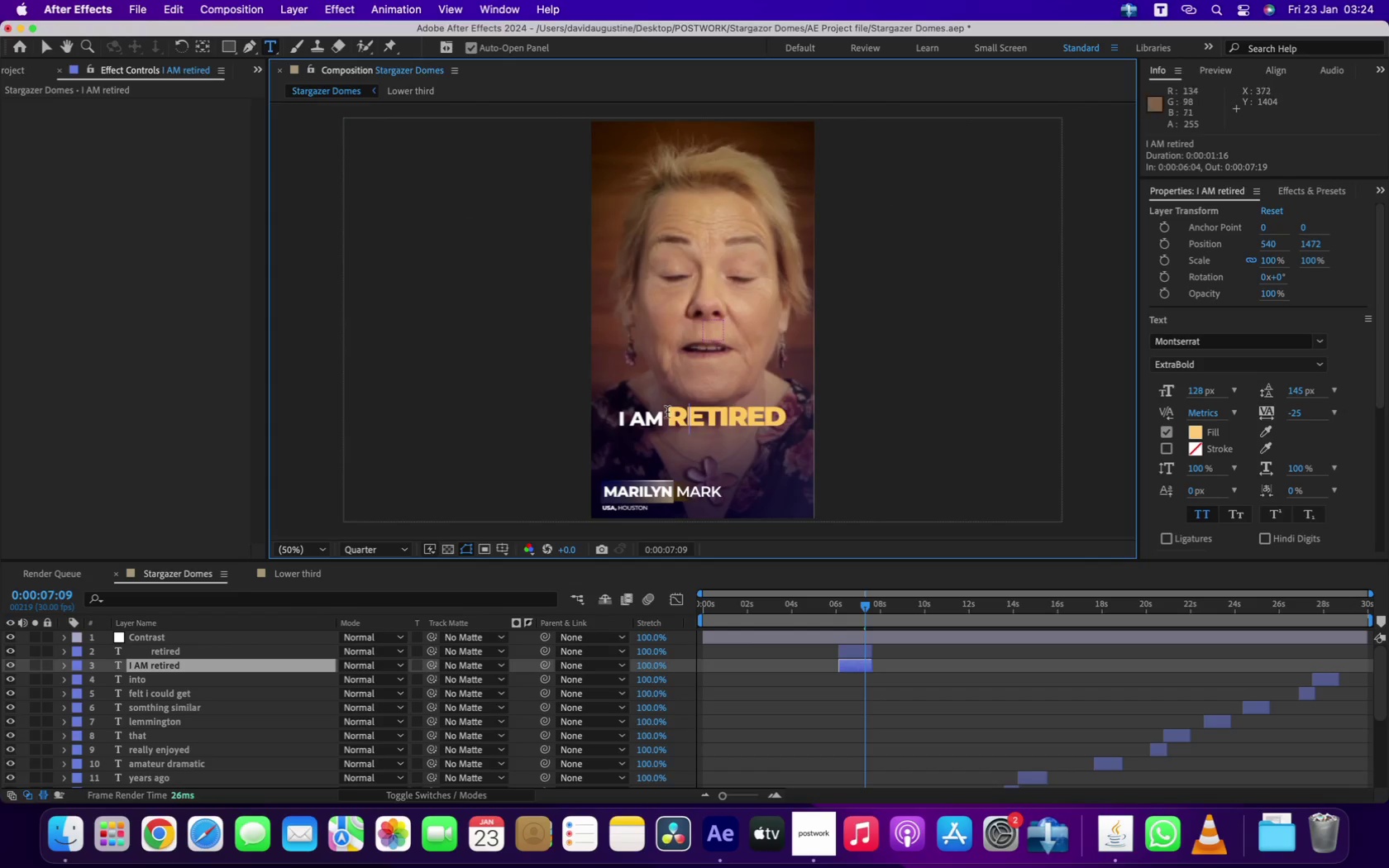 
left_click_drag(start_coordinate=[667, 413], to_coordinate=[864, 413])
 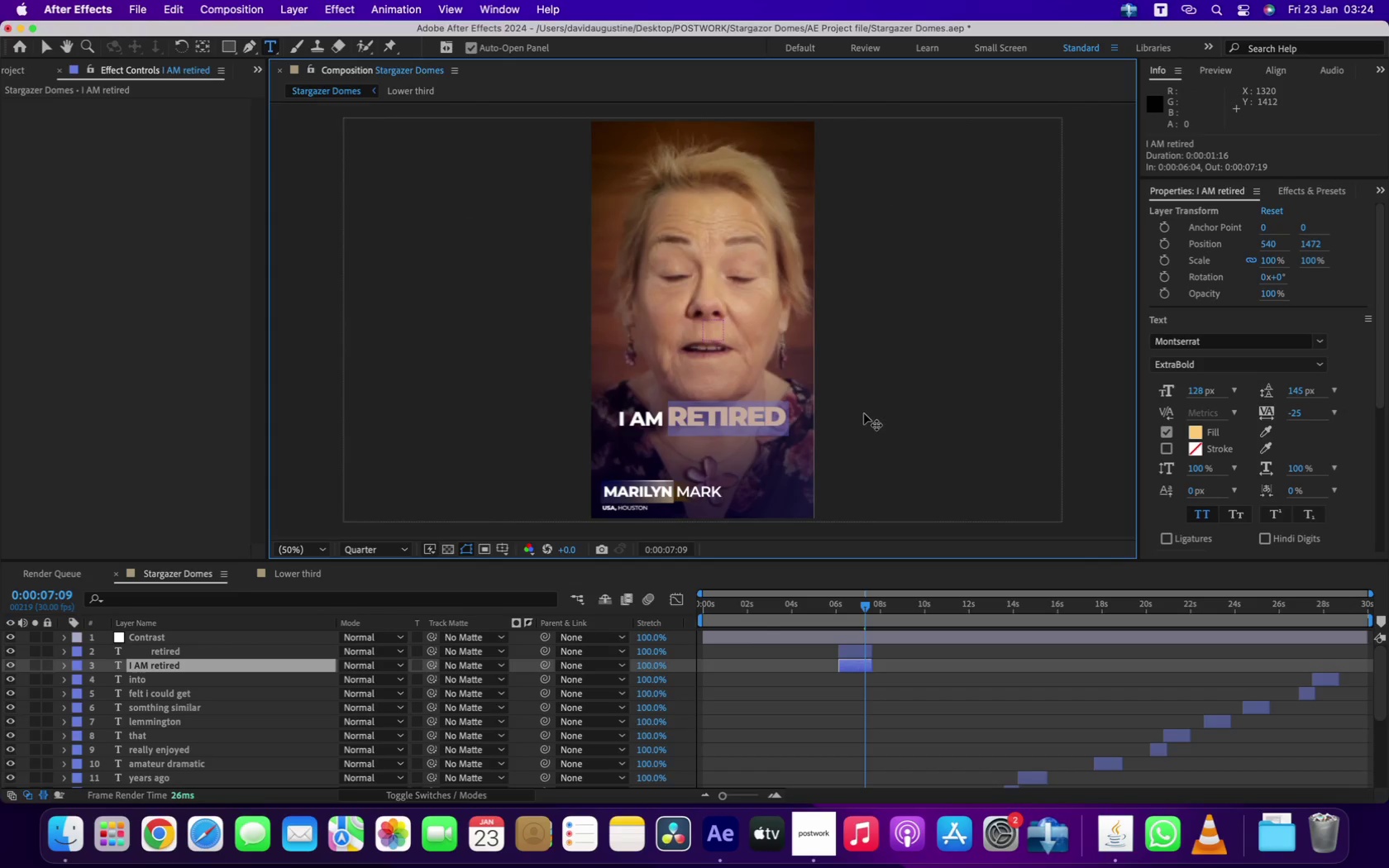 
key(Backspace)
 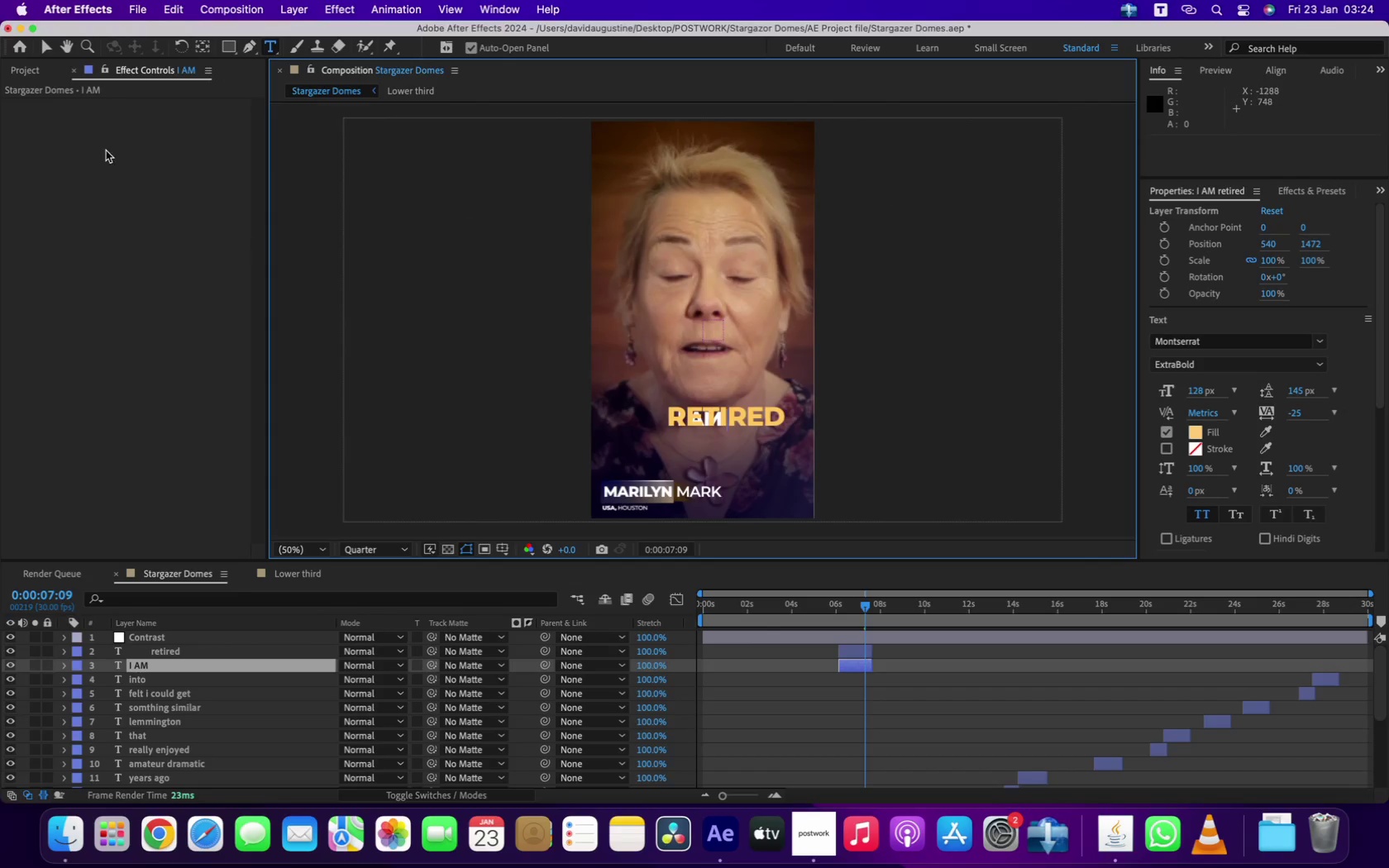 
left_click([48, 46])
 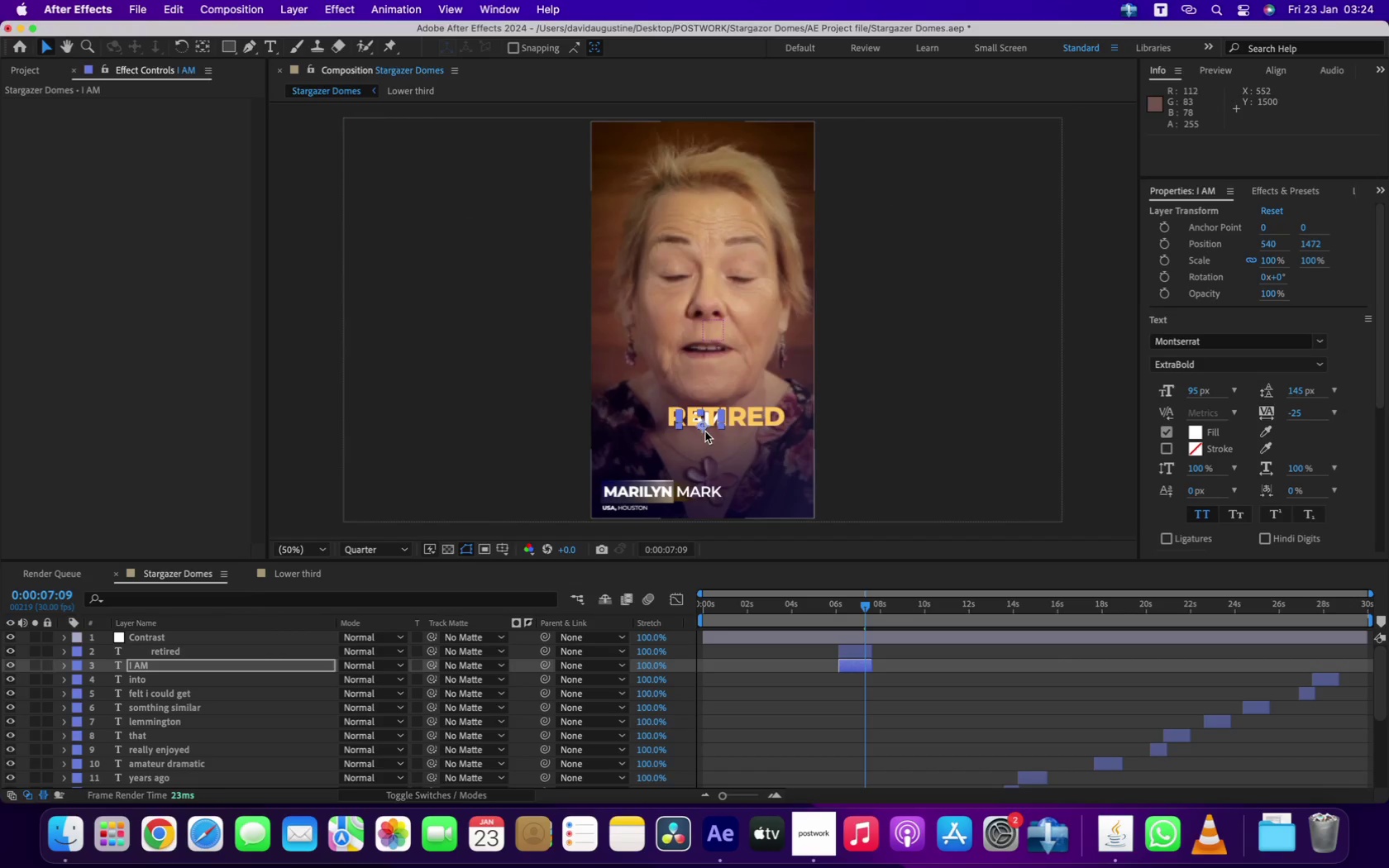 
scroll: coordinate [687, 411], scroll_direction: up, amount: 2.0
 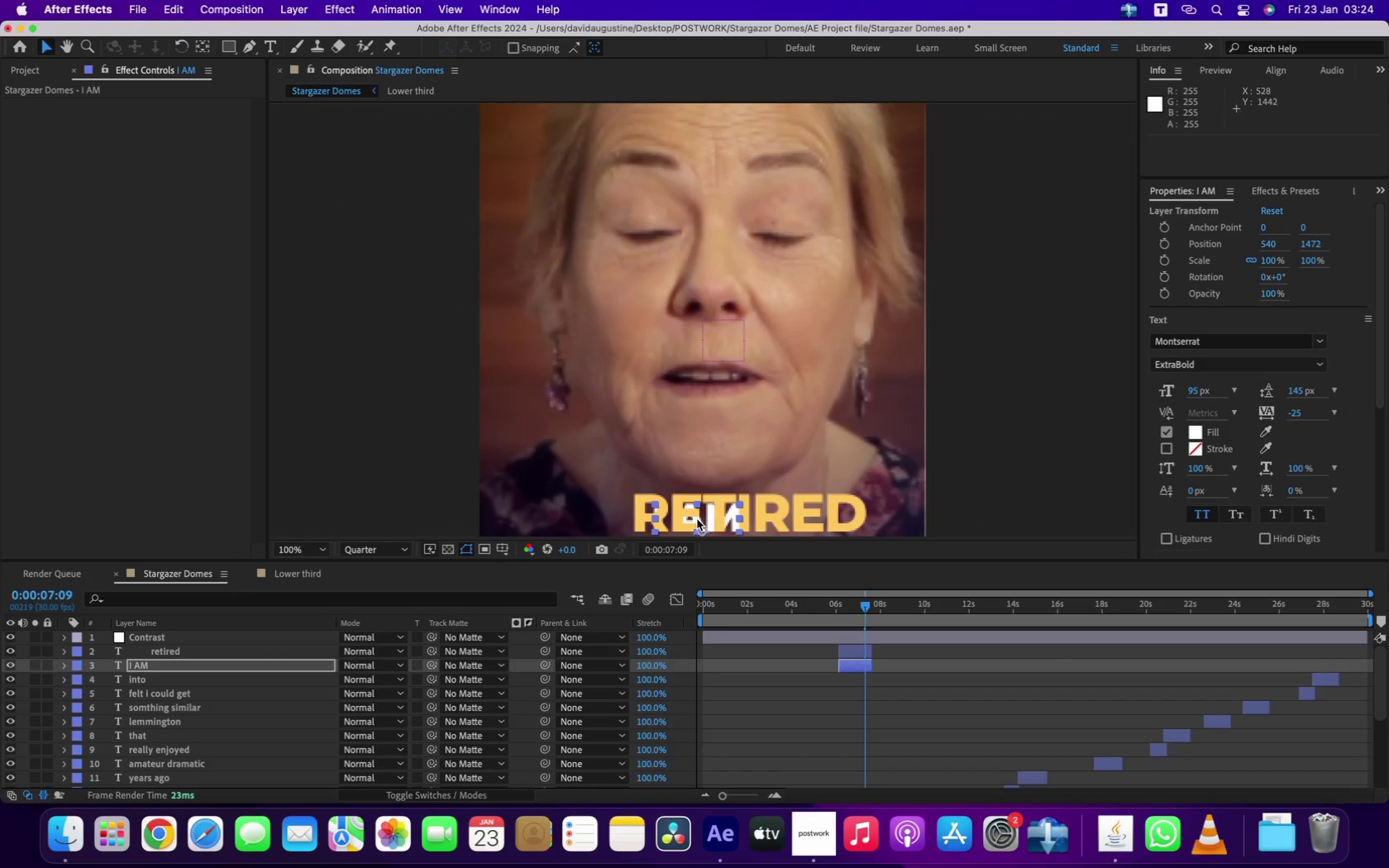 
left_click_drag(start_coordinate=[710, 522], to_coordinate=[585, 522])
 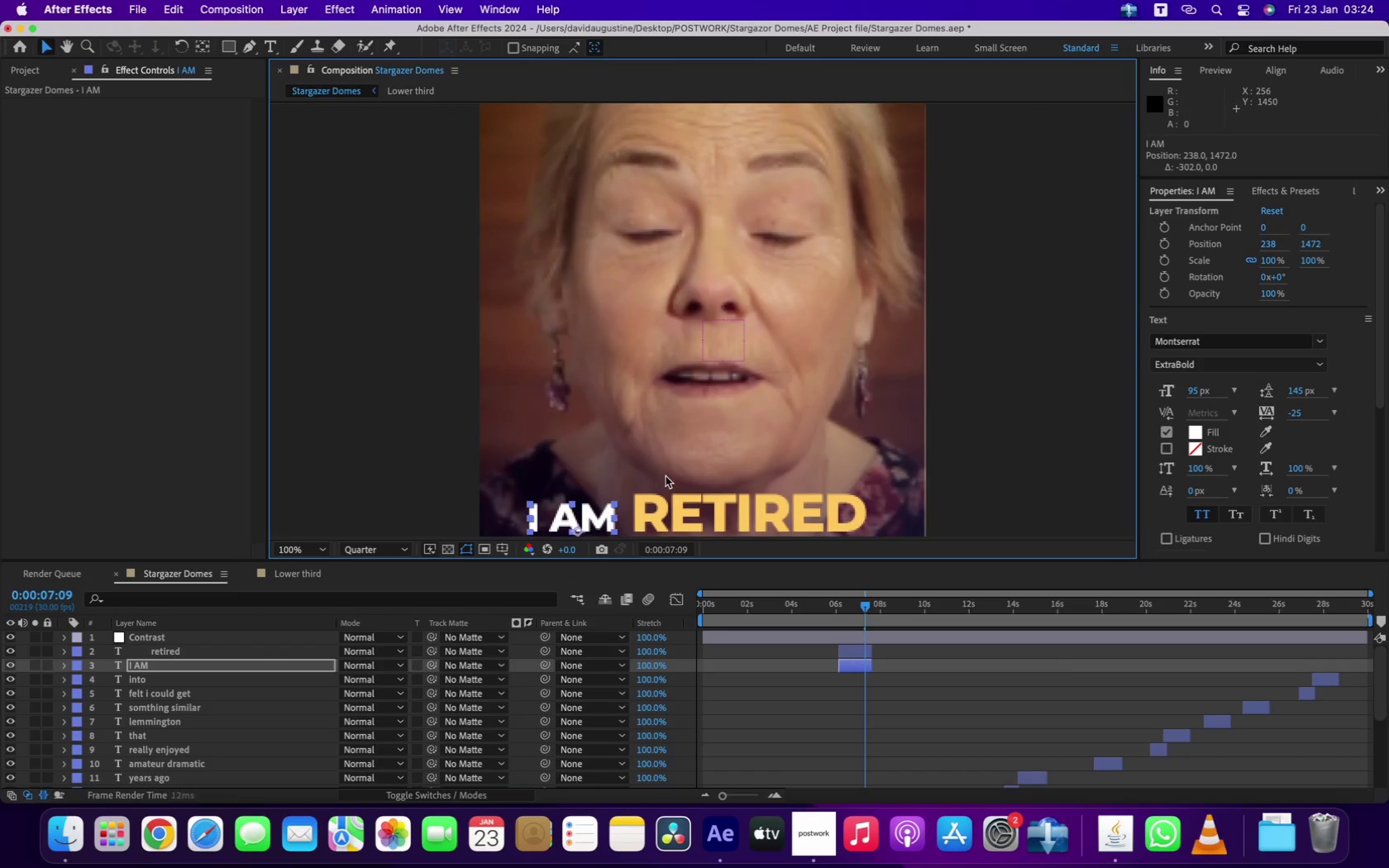 
hold_key(key=ShiftLeft, duration=4.32)
 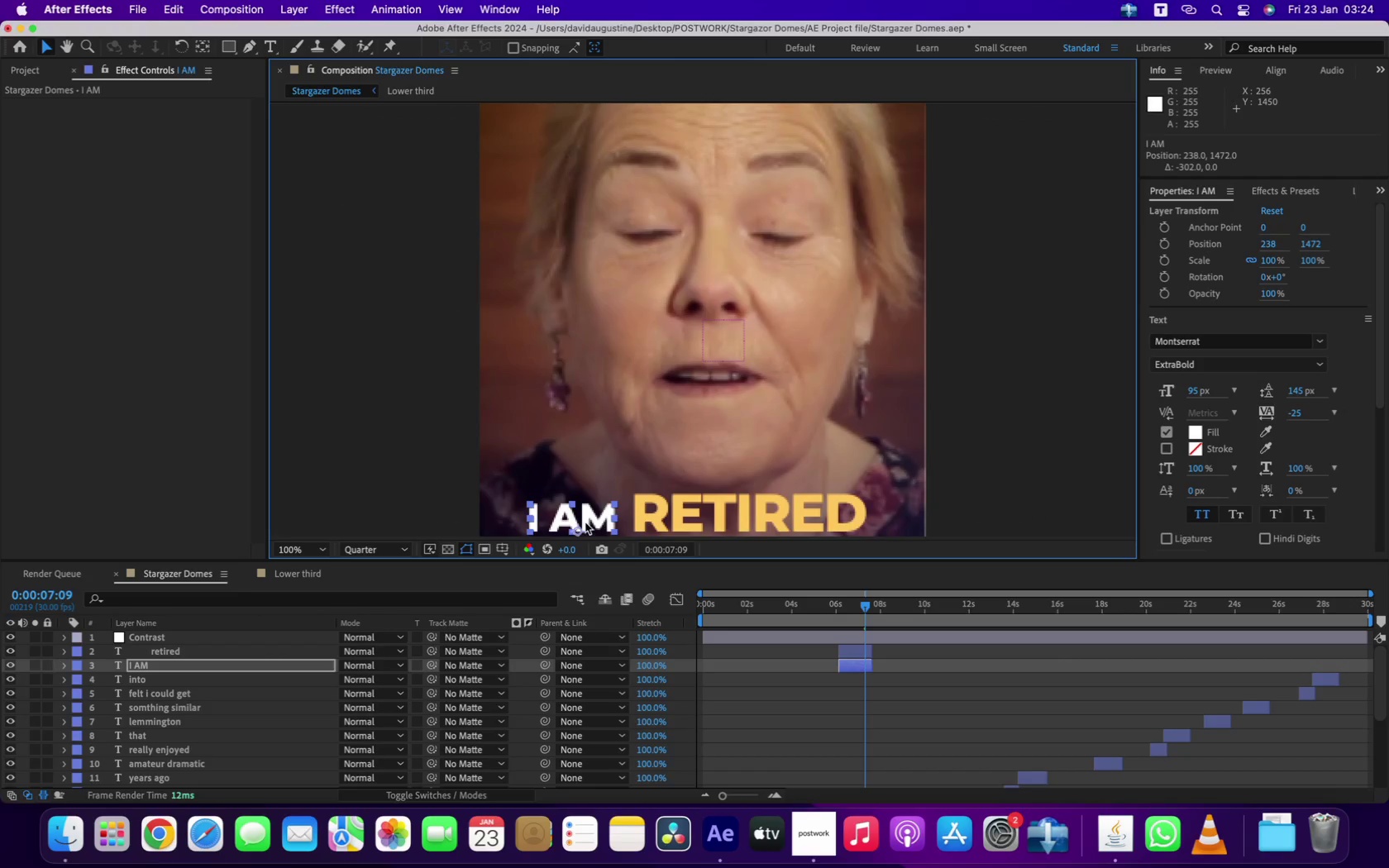 
scroll: coordinate [678, 427], scroll_direction: down, amount: 1.0
 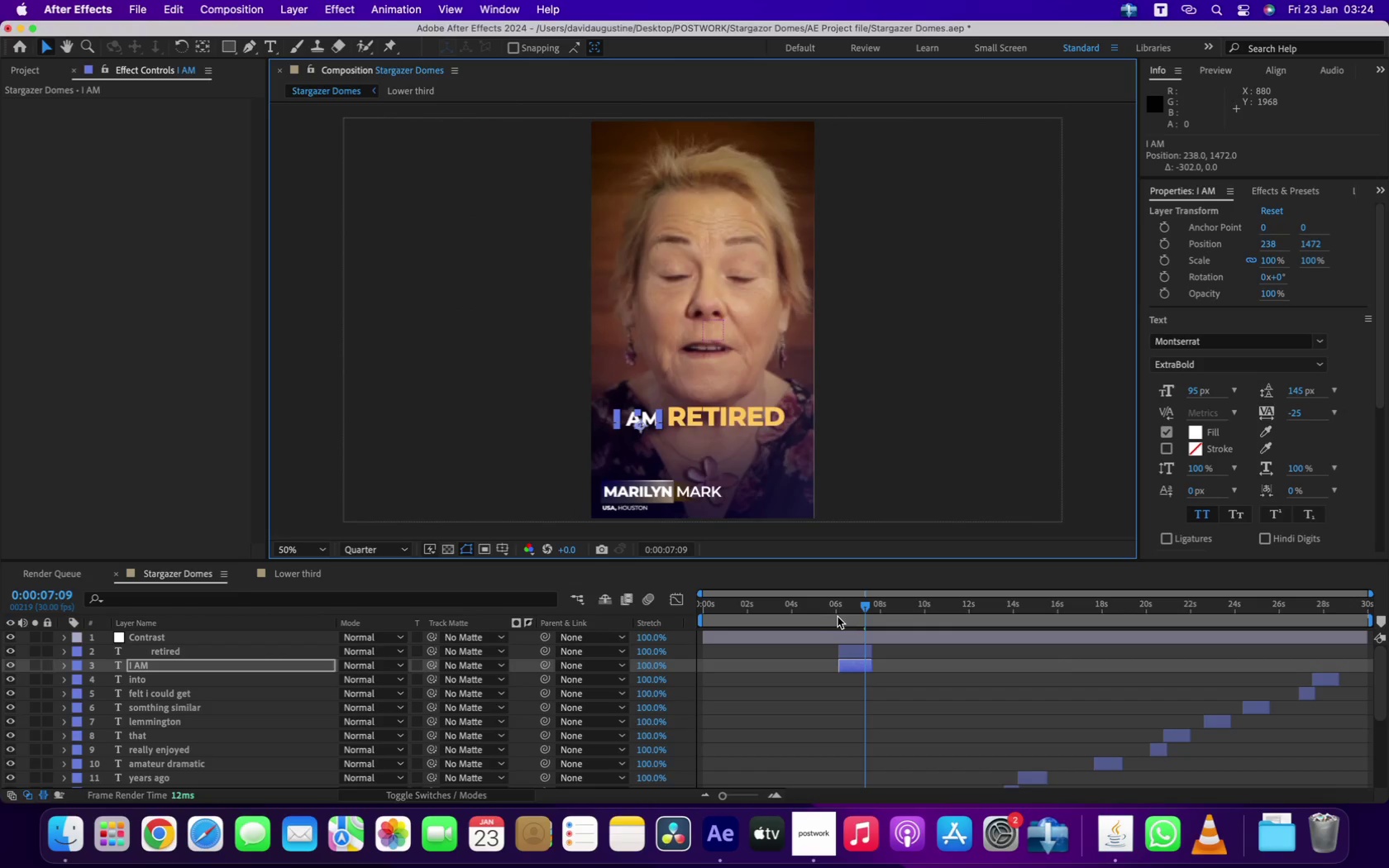 
left_click([851, 648])
 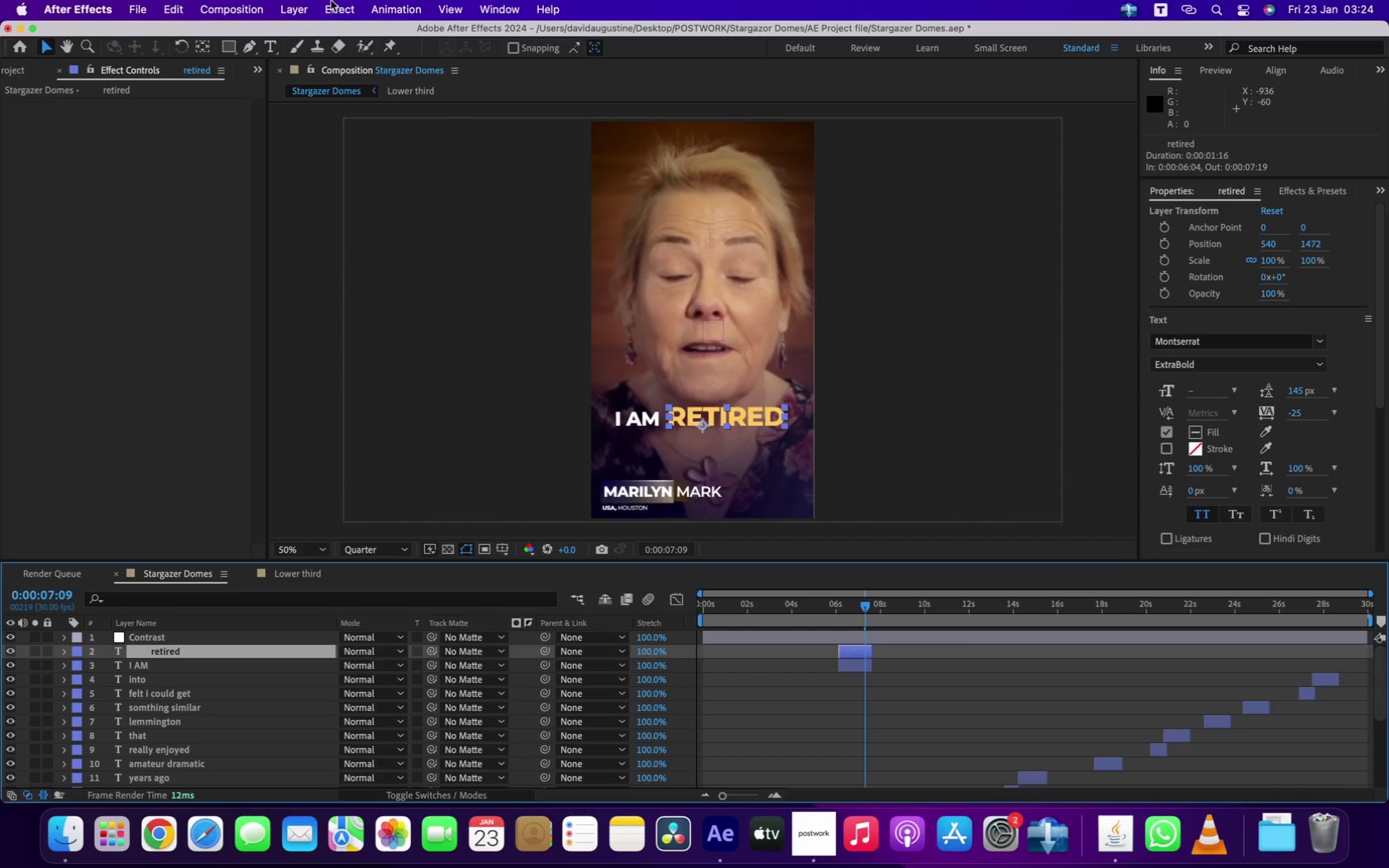 
left_click([338, 7])
 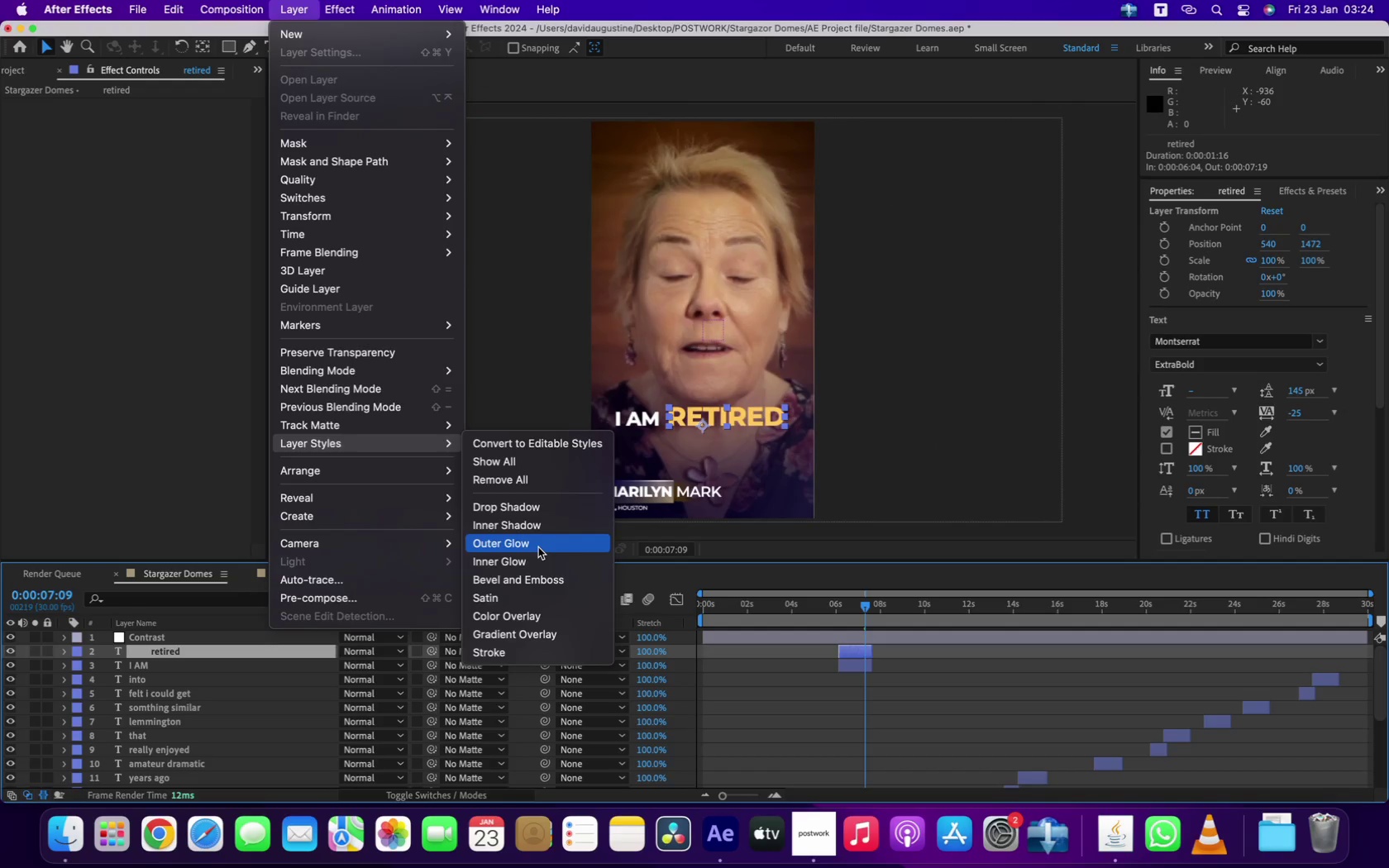 
wait(7.23)
 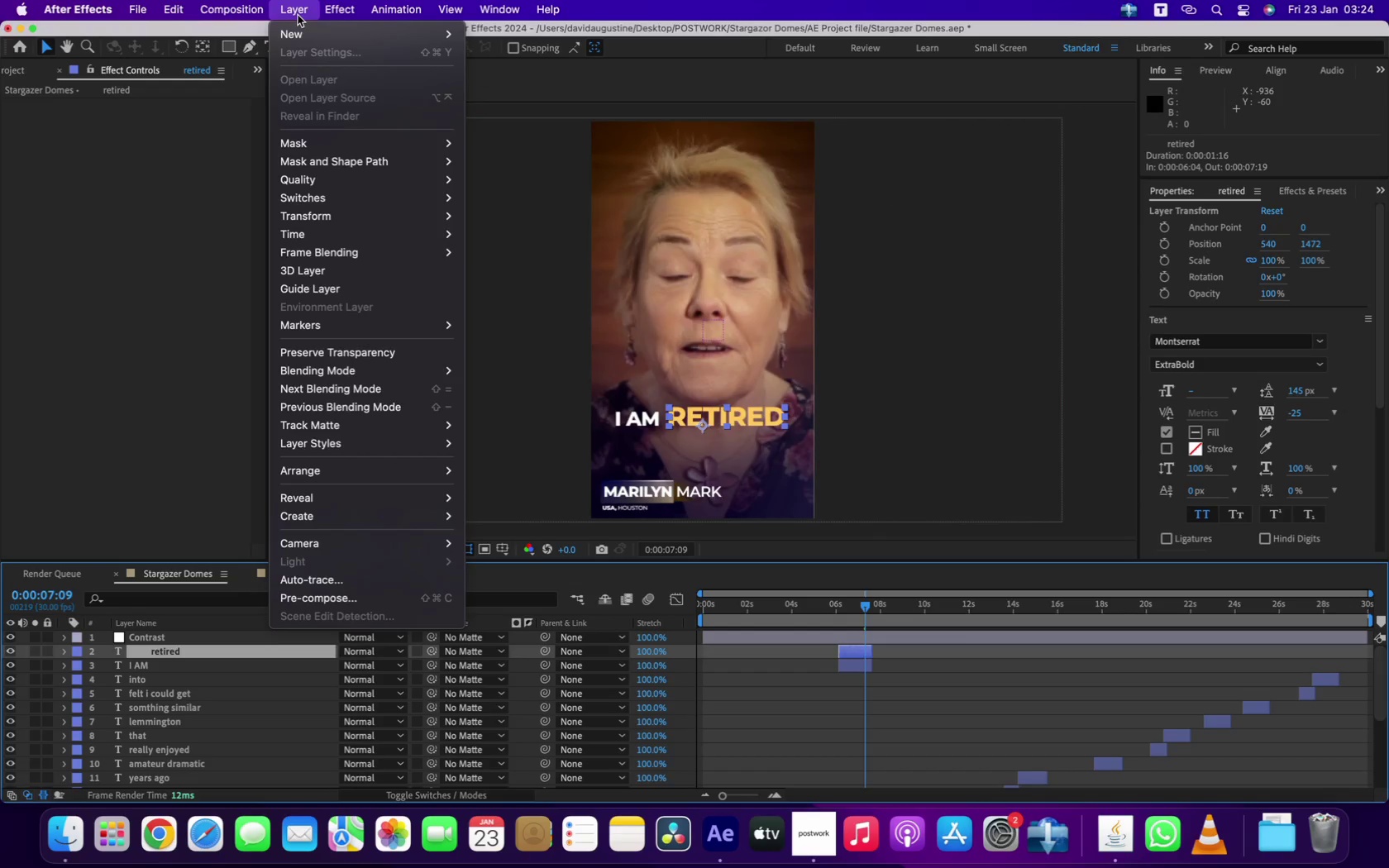 
left_click([535, 554])
 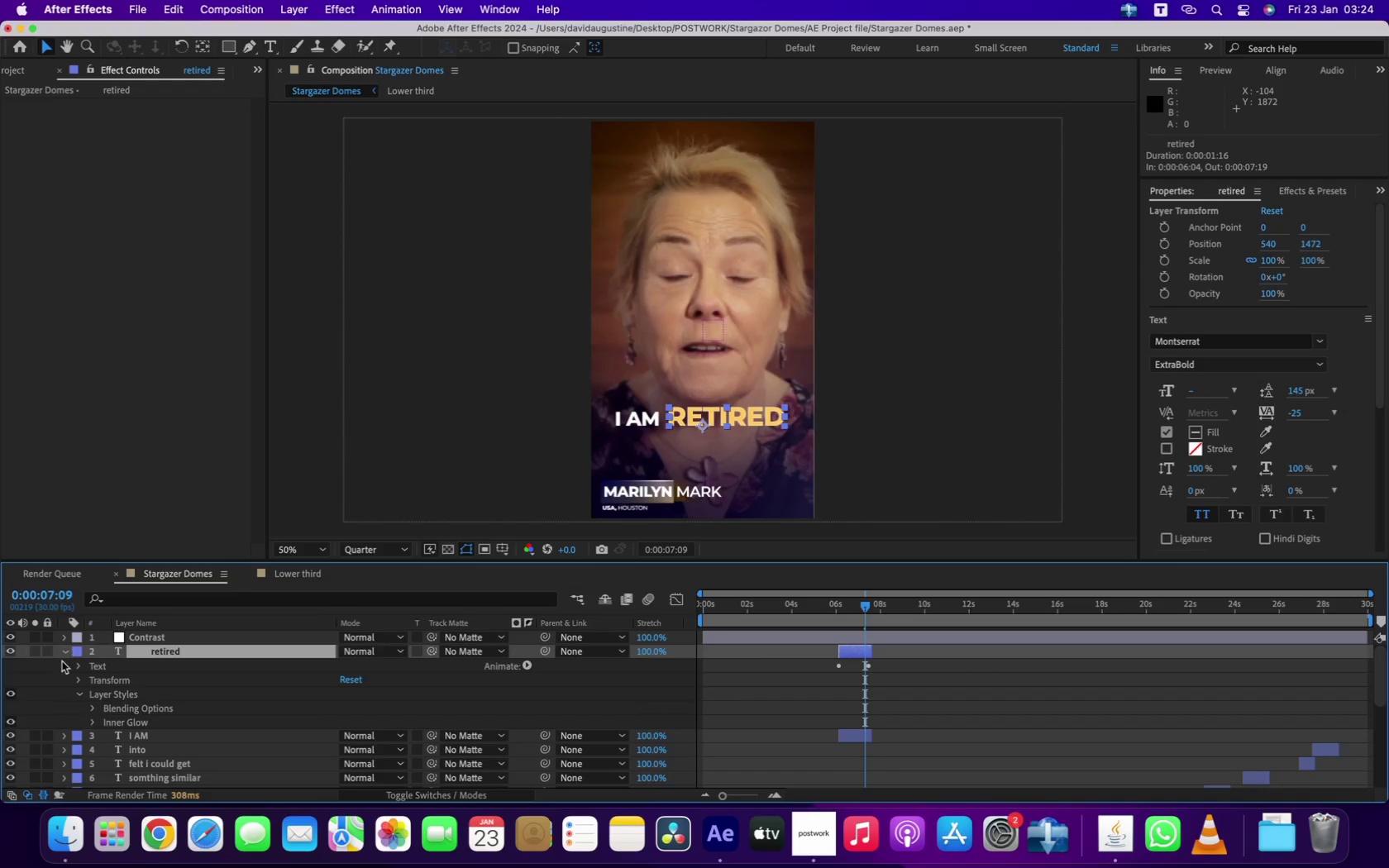 
left_click([93, 723])
 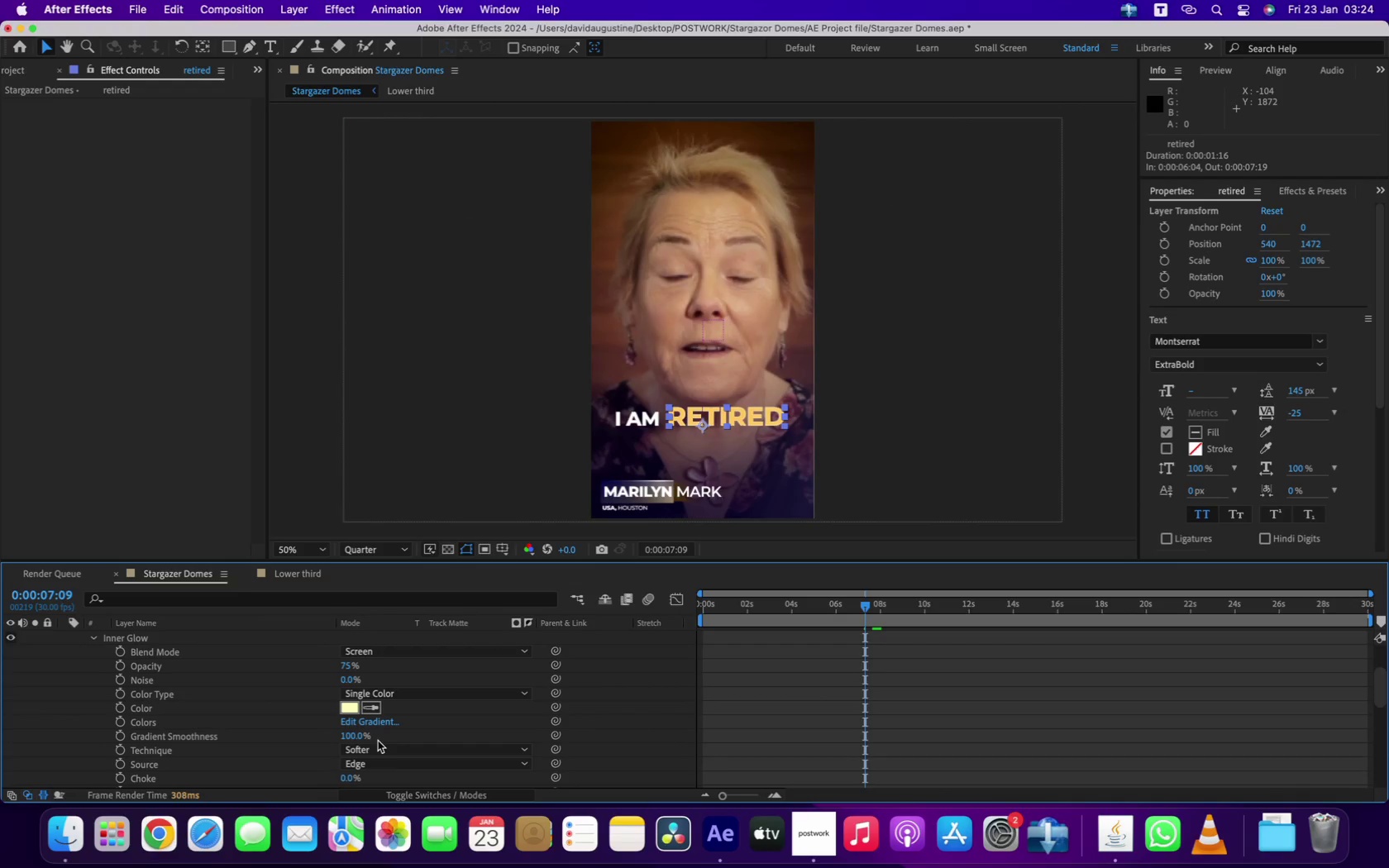 
scroll: coordinate [364, 760], scroll_direction: down, amount: 5.0
 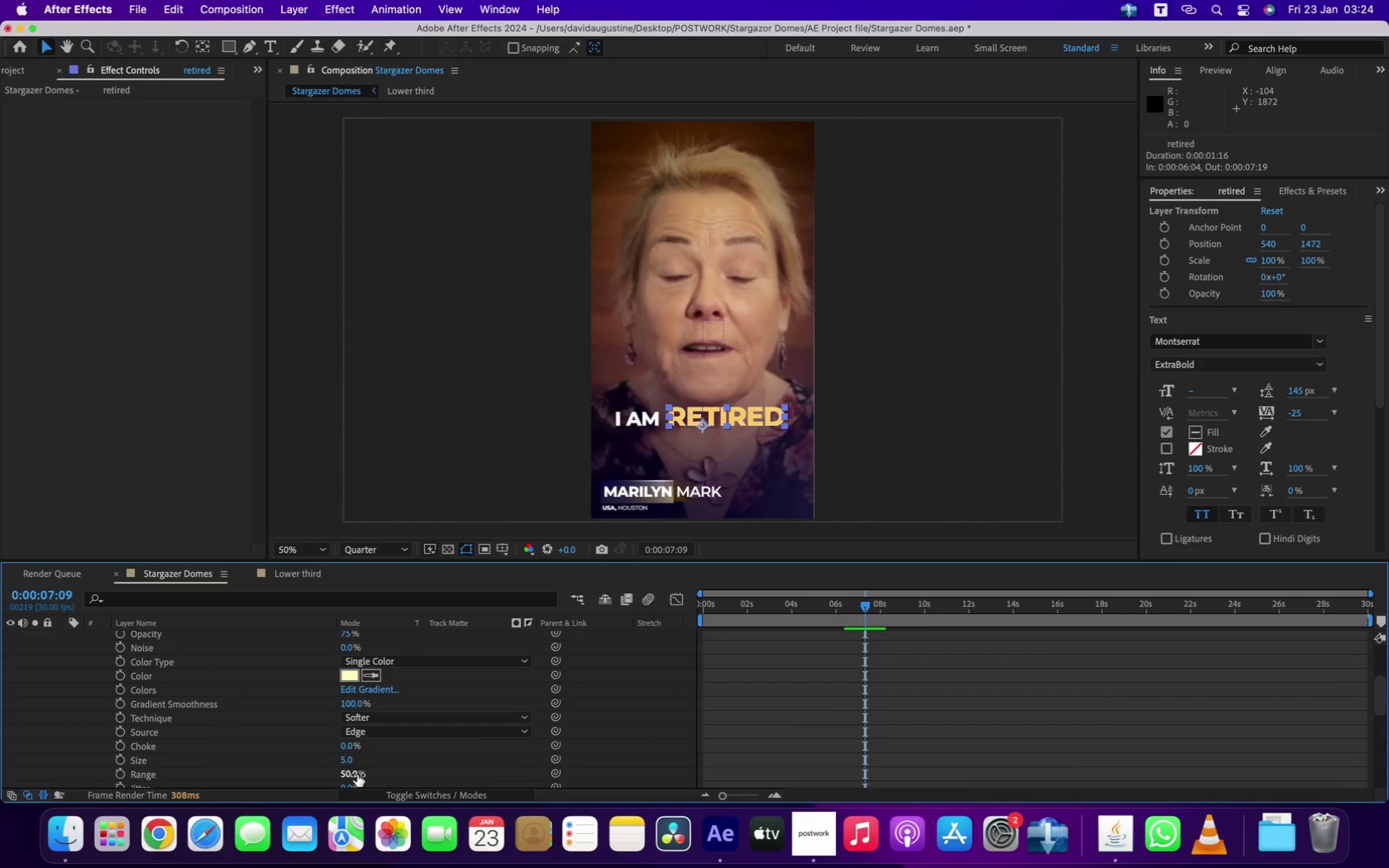 
left_click_drag(start_coordinate=[350, 761], to_coordinate=[365, 762])
 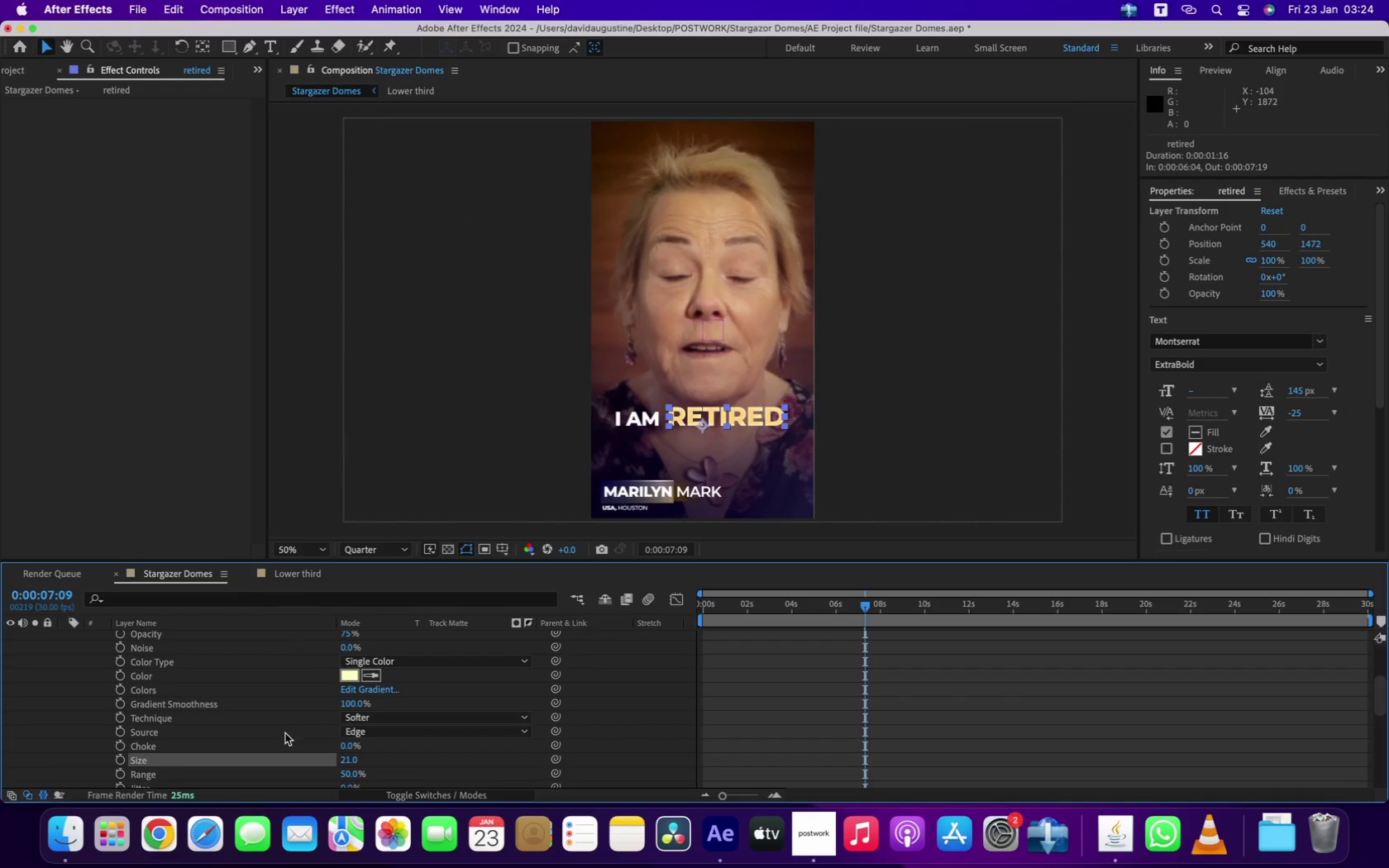 
scroll: coordinate [280, 734], scroll_direction: up, amount: 4.0
 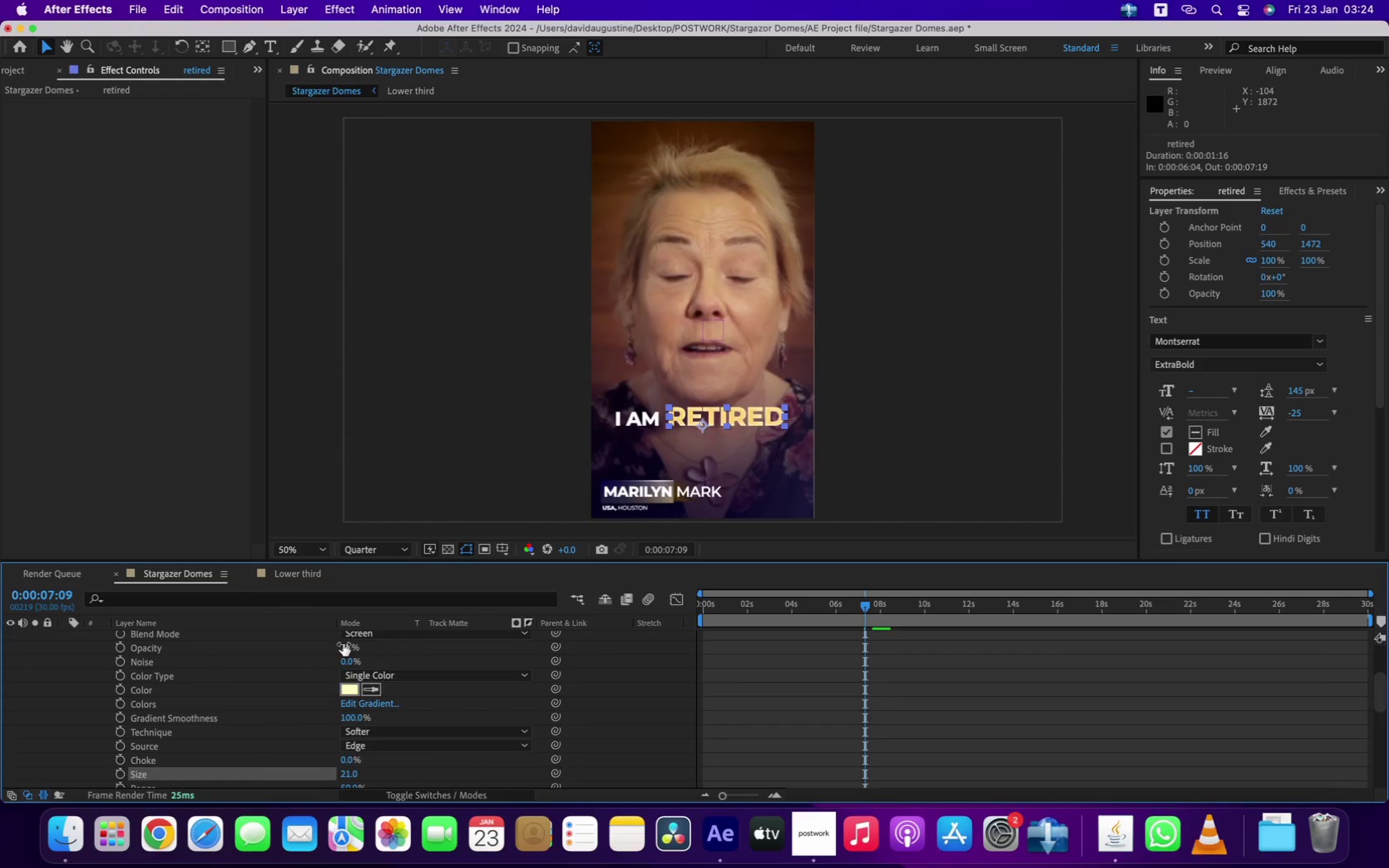 
left_click_drag(start_coordinate=[348, 646], to_coordinate=[467, 663])
 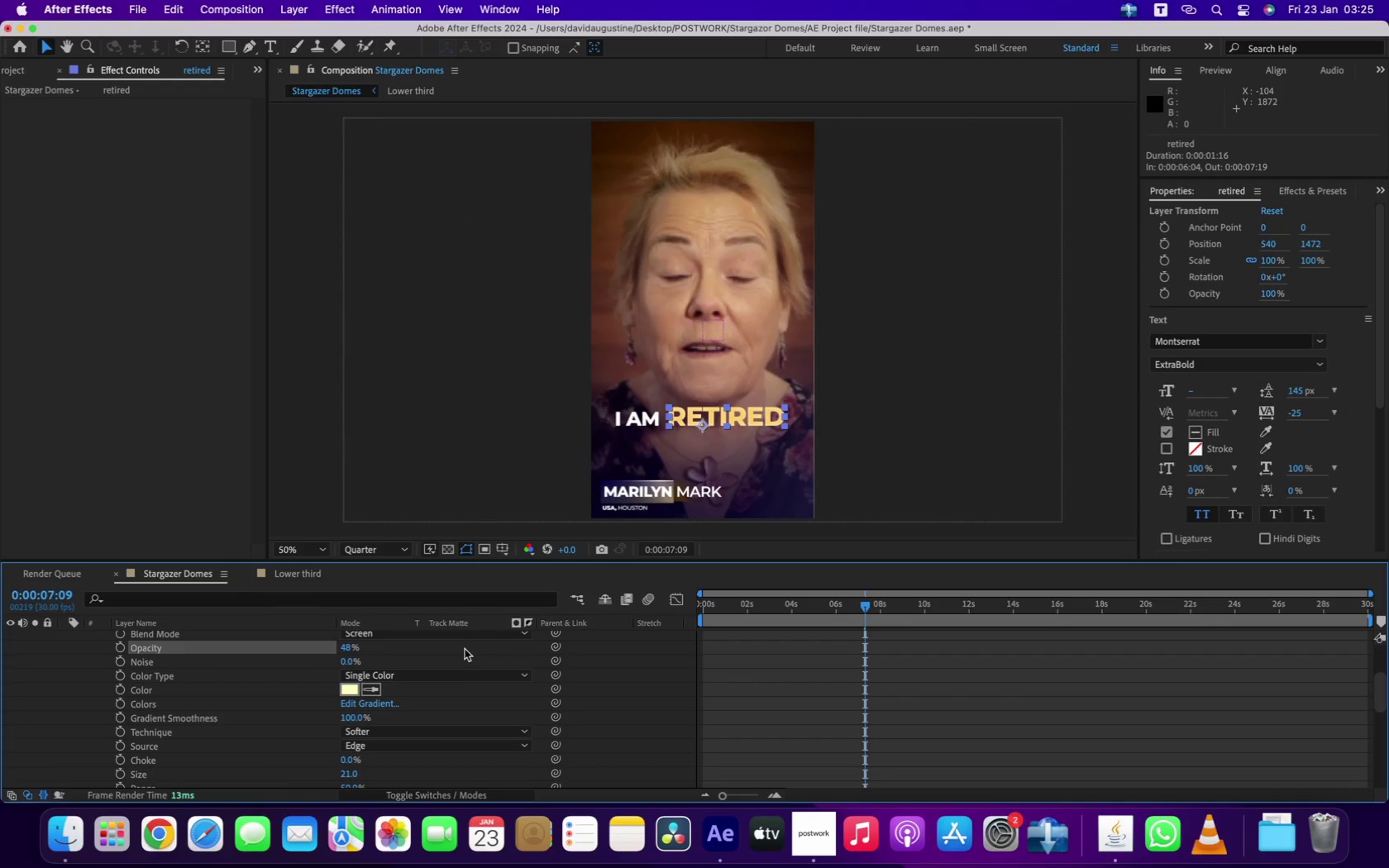 
left_click([465, 649])
 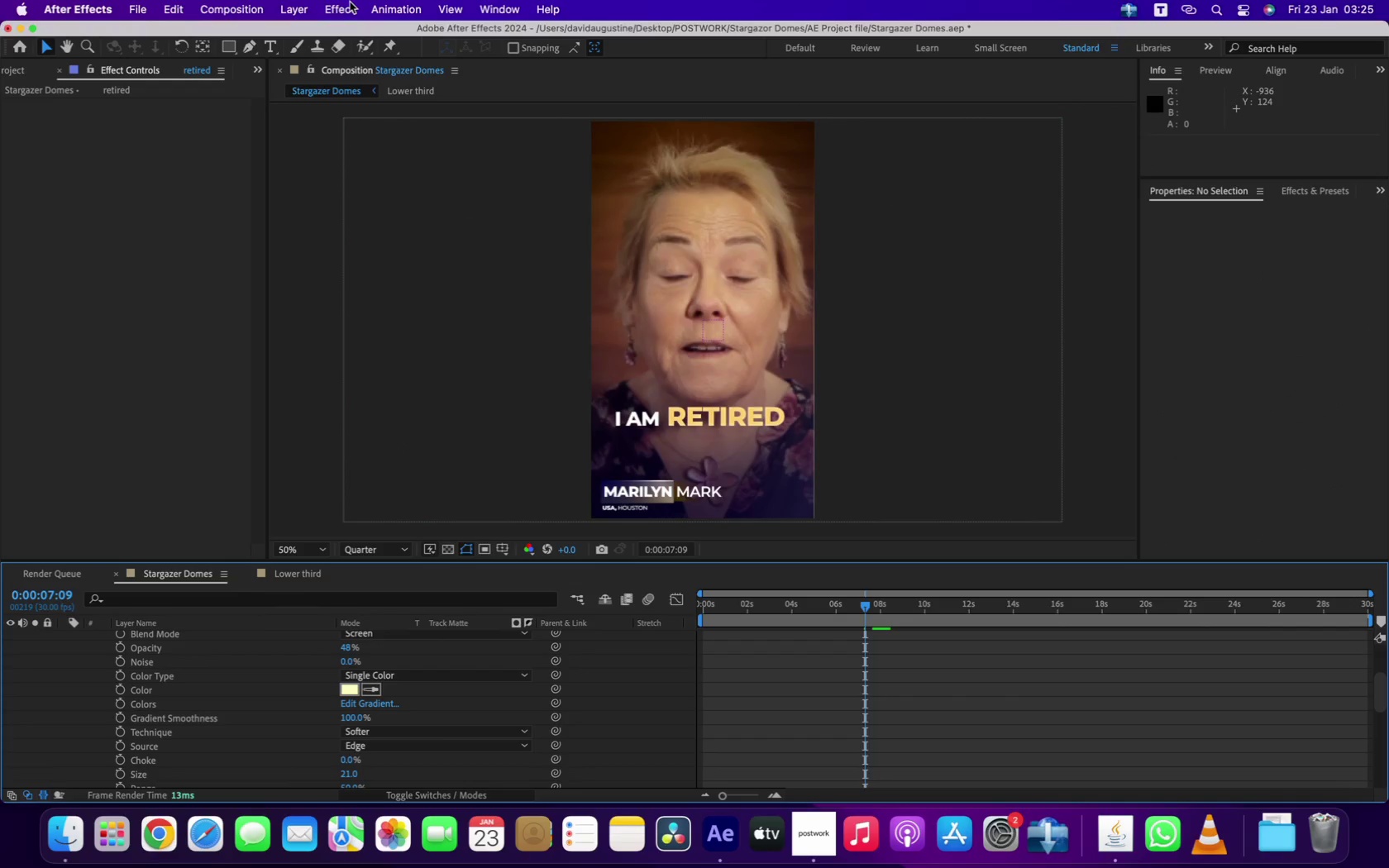 
left_click([293, 8])
 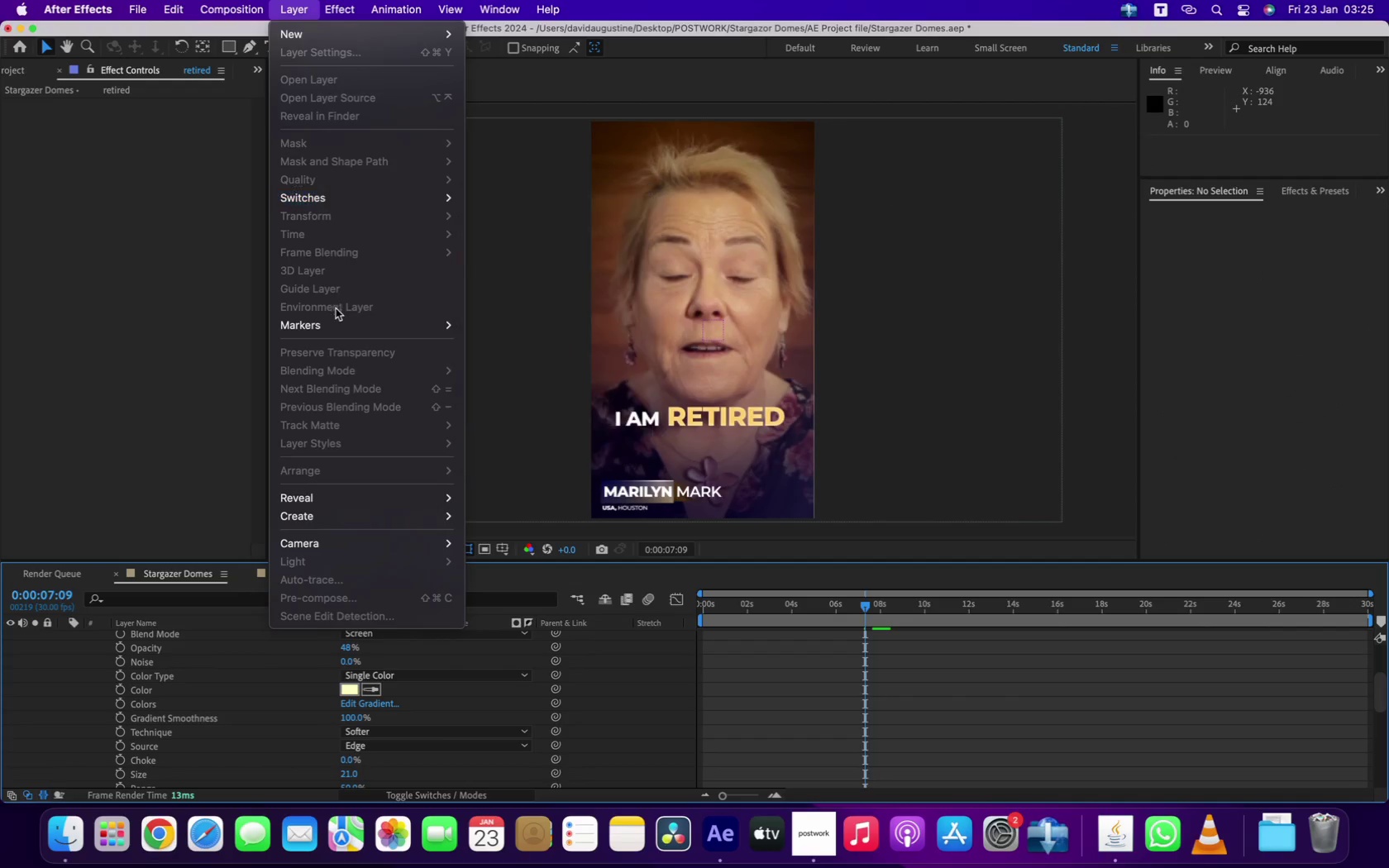 
left_click([193, 329])
 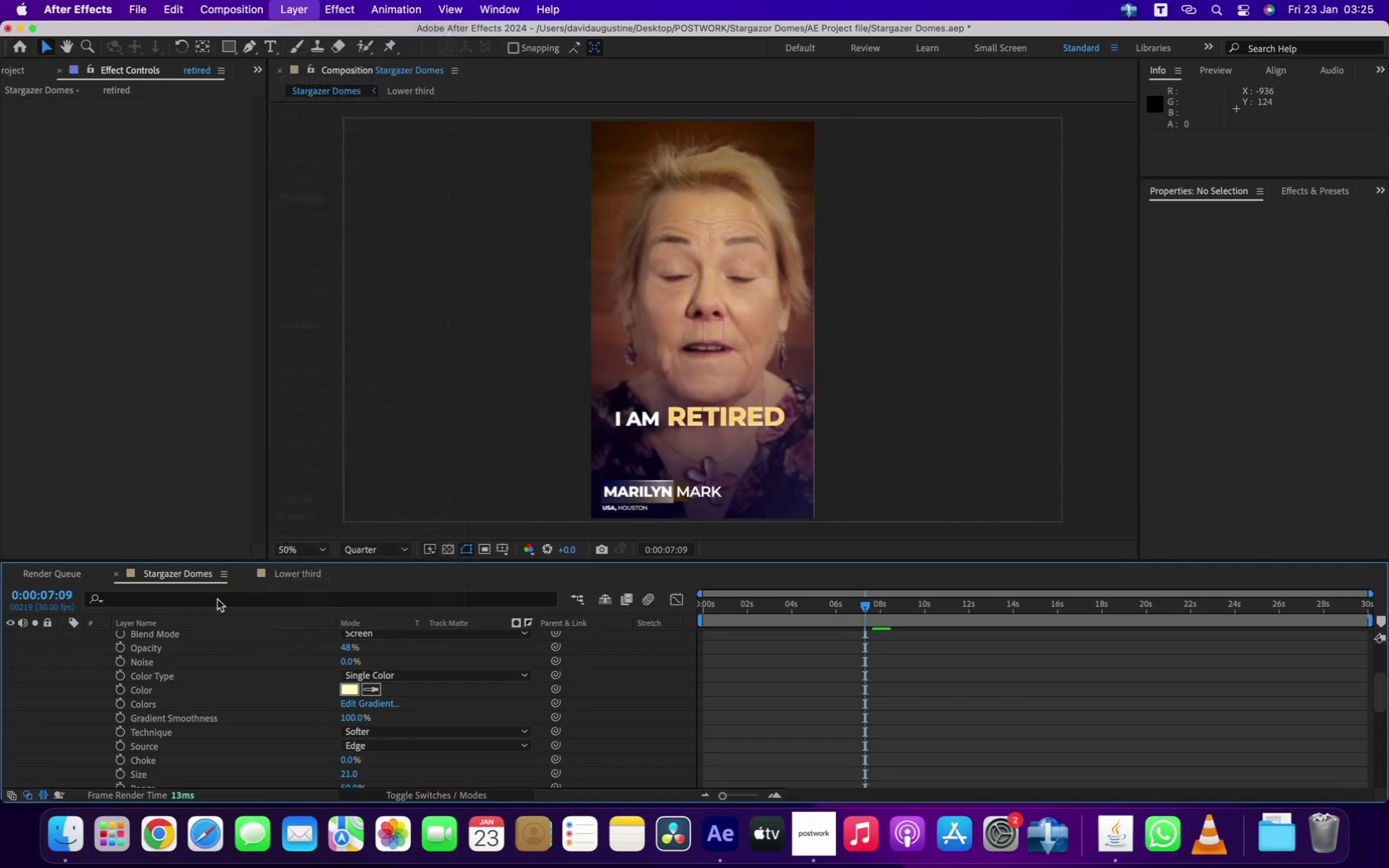 
scroll: coordinate [231, 696], scroll_direction: up, amount: 23.0
 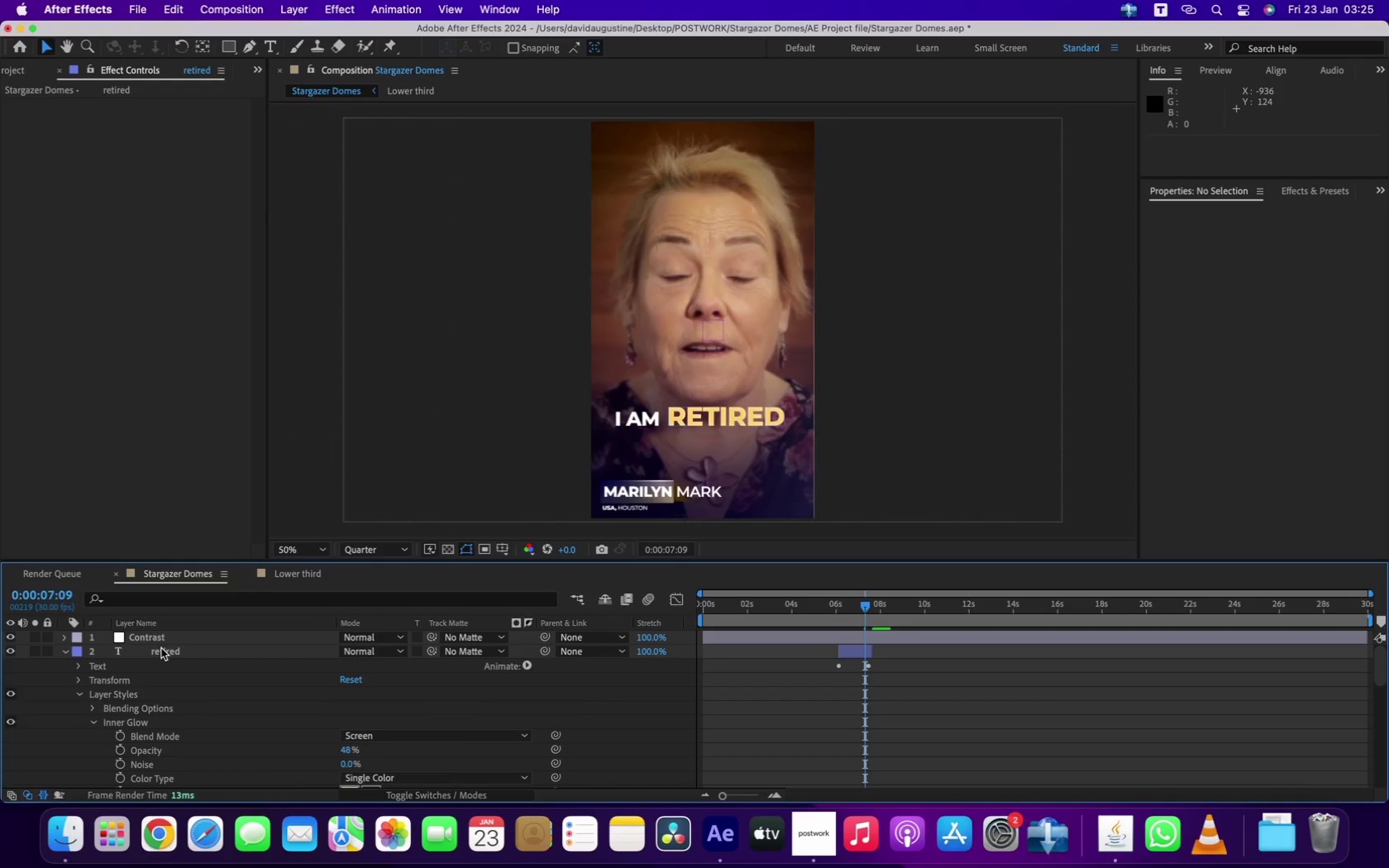 
left_click([154, 649])
 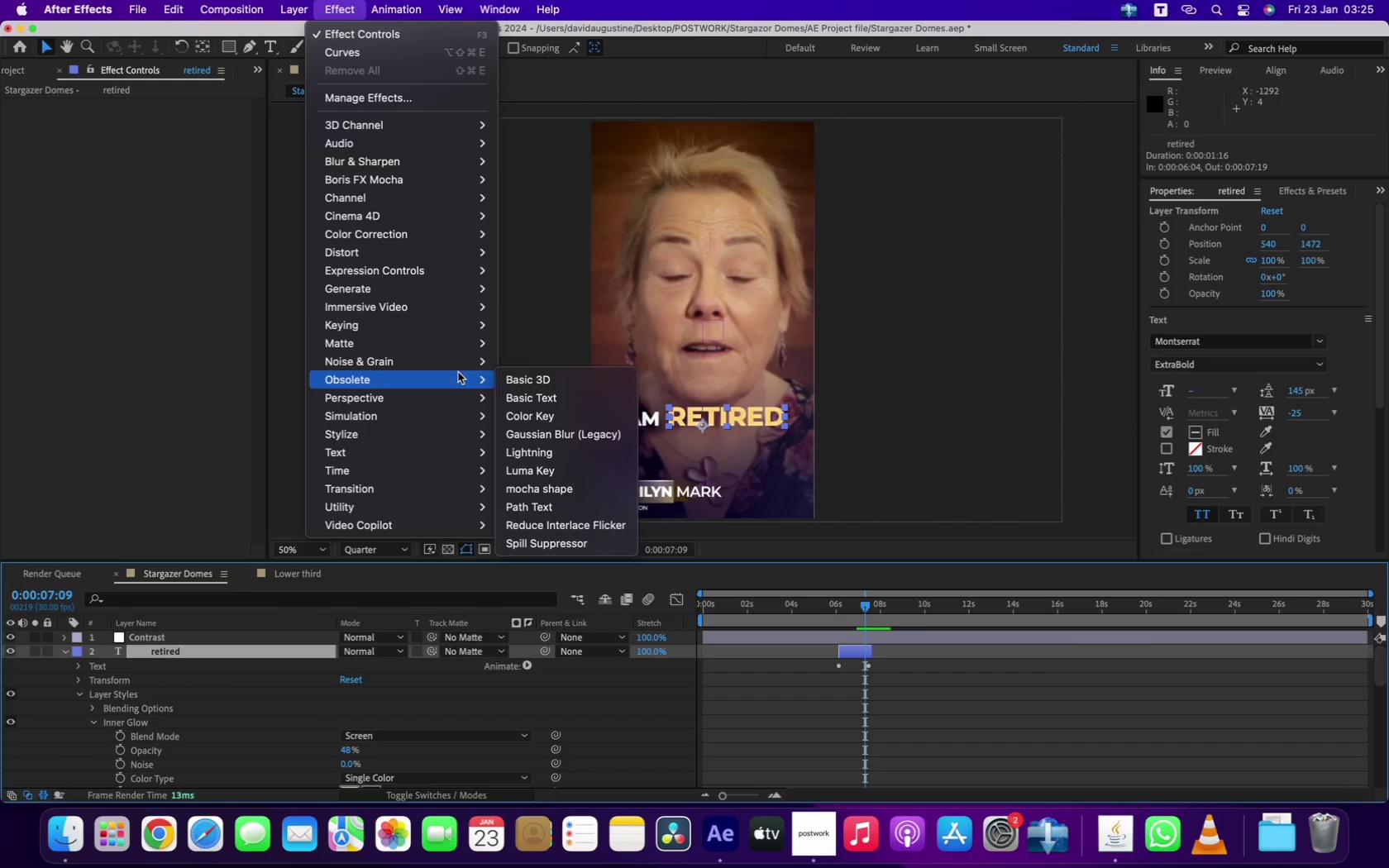 
mouse_move([462, 298])
 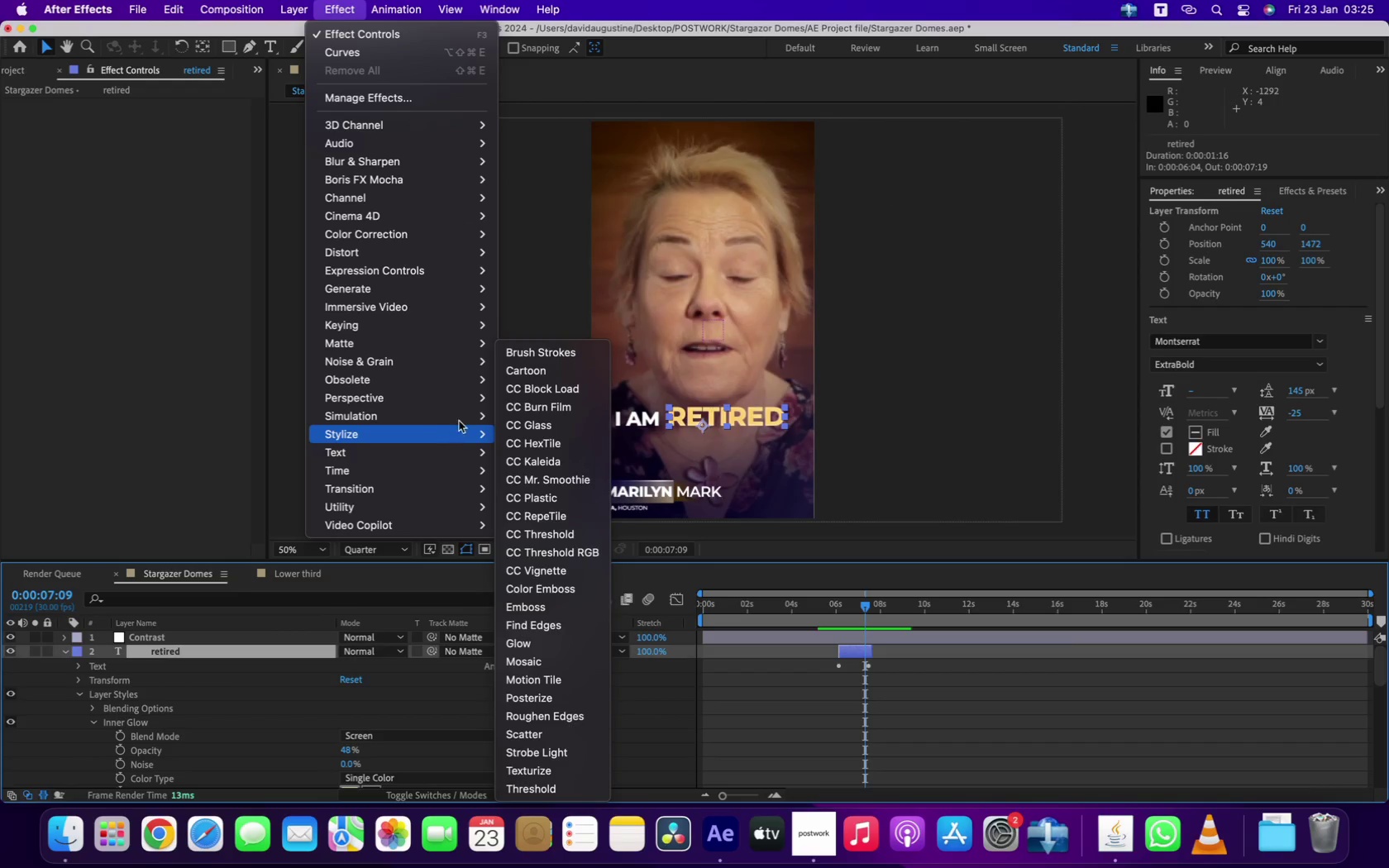 
mouse_move([464, 385])
 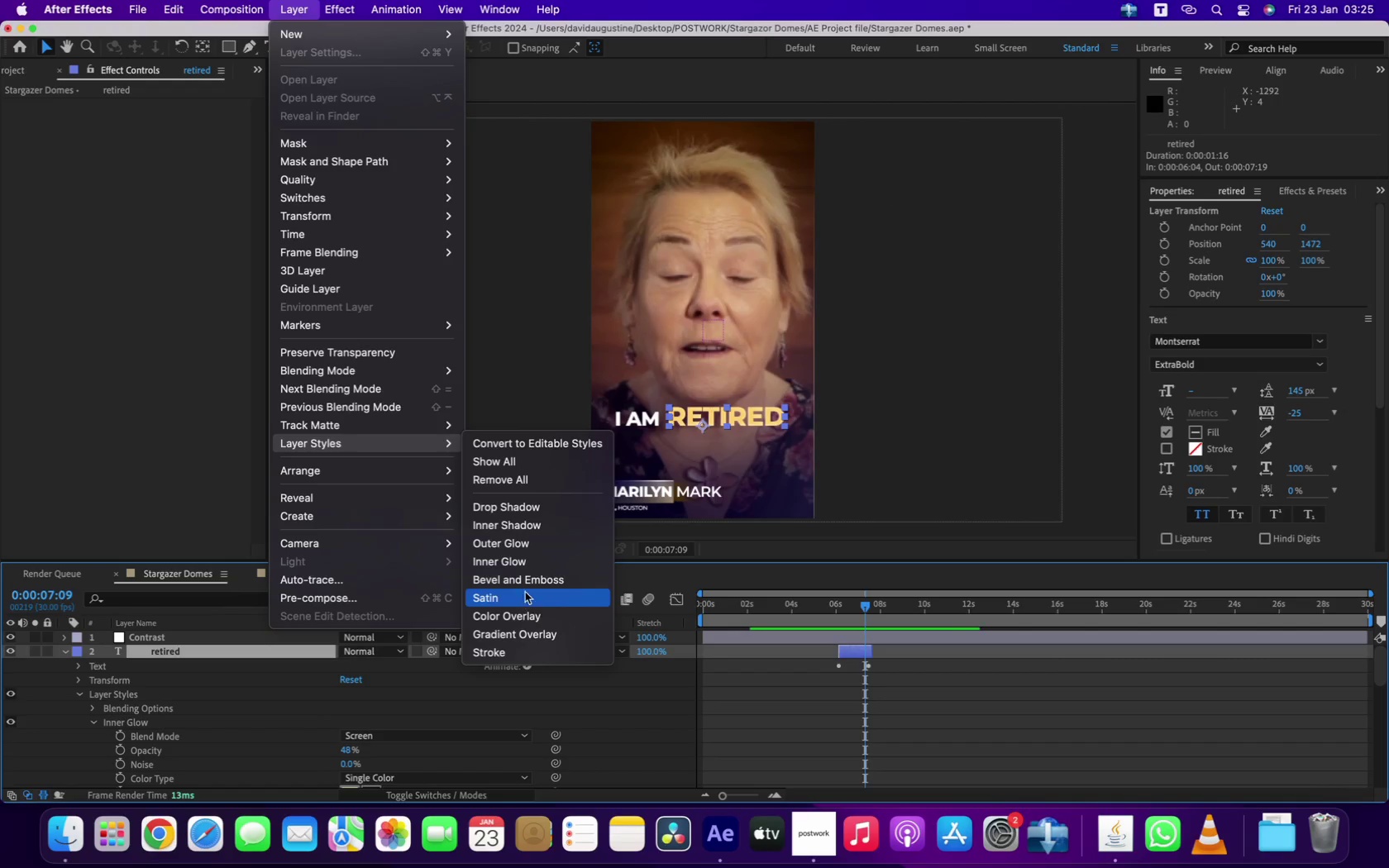 
wait(7.12)
 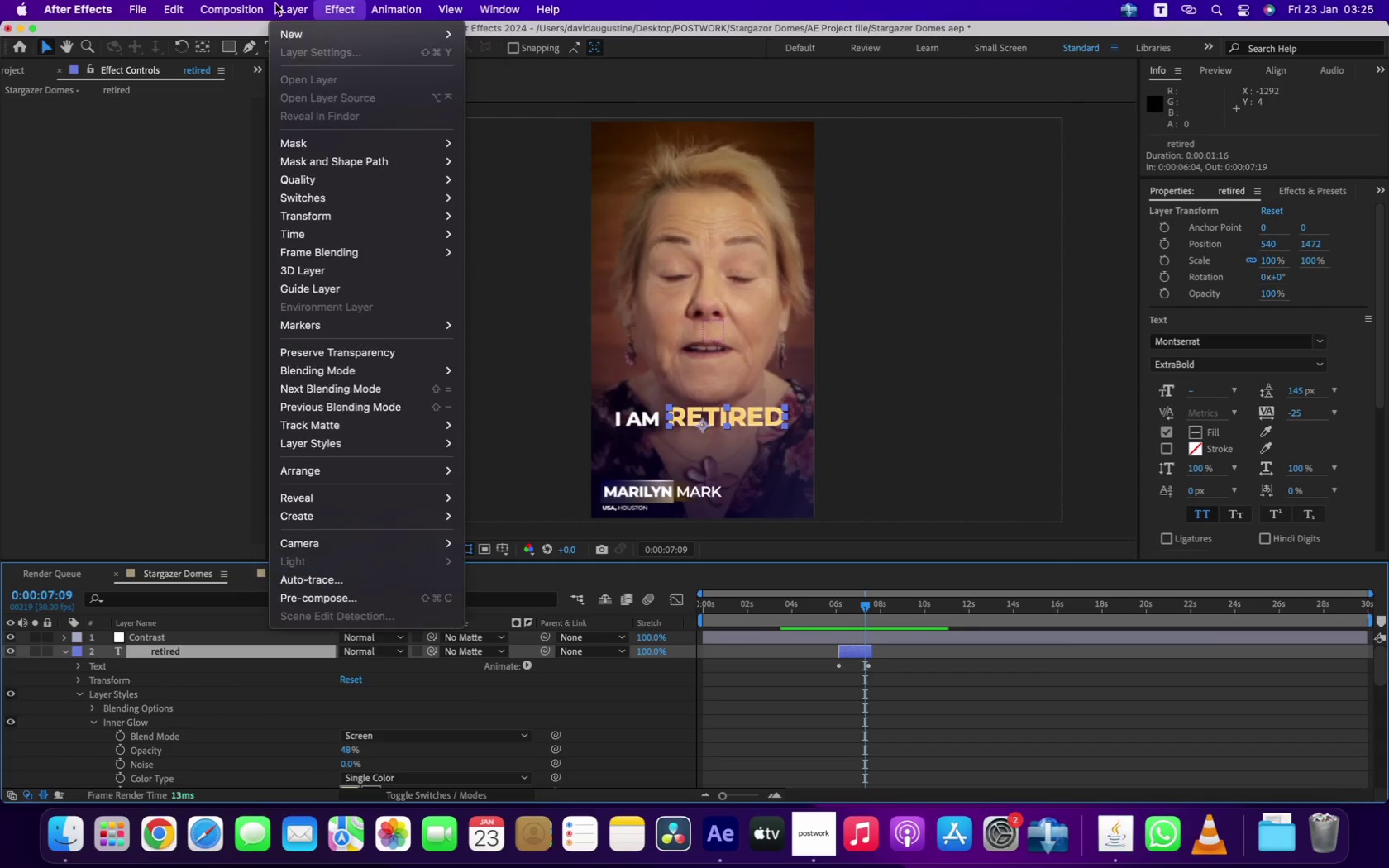 
left_click([541, 545])
 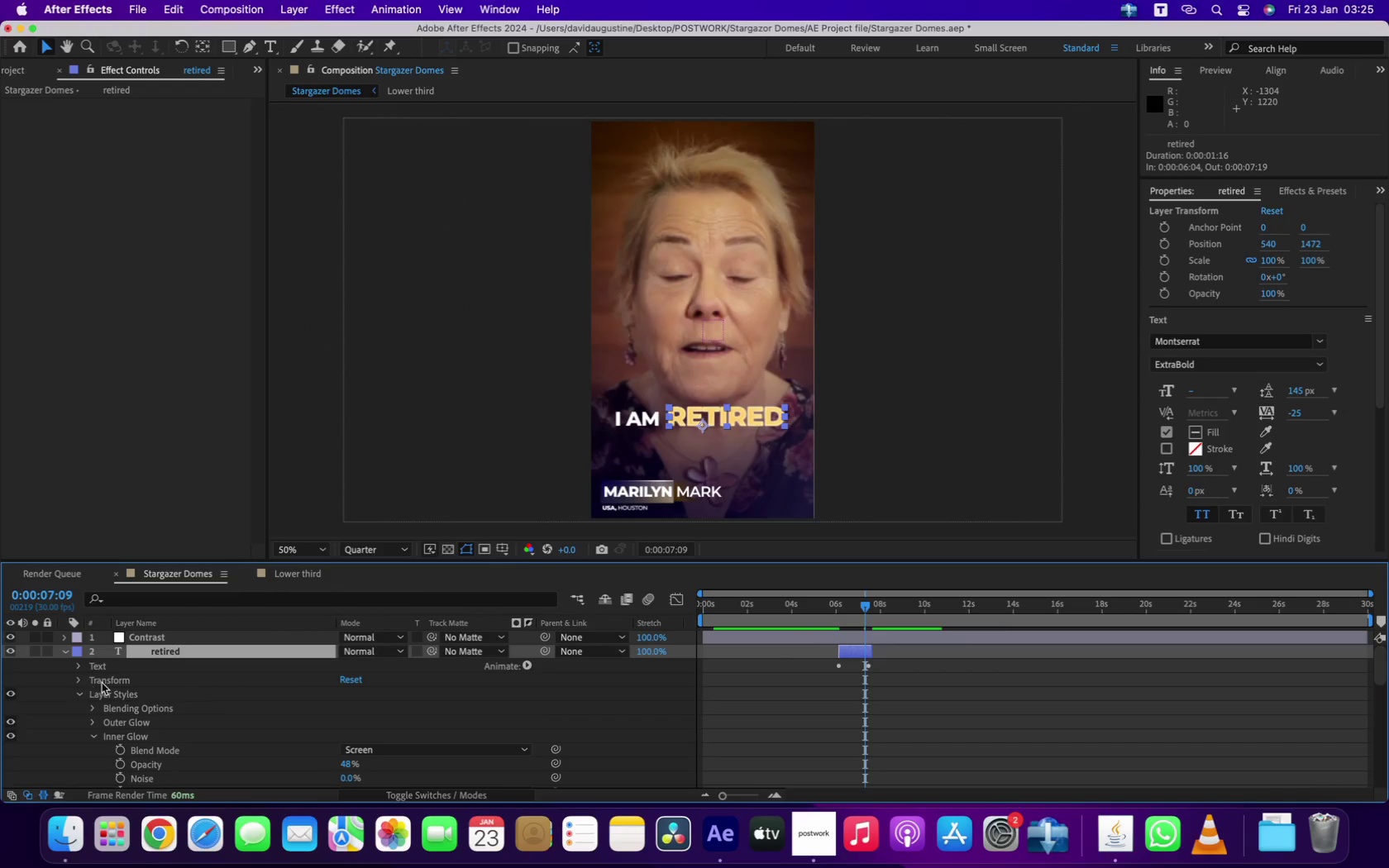 
scroll: coordinate [181, 732], scroll_direction: down, amount: 16.0
 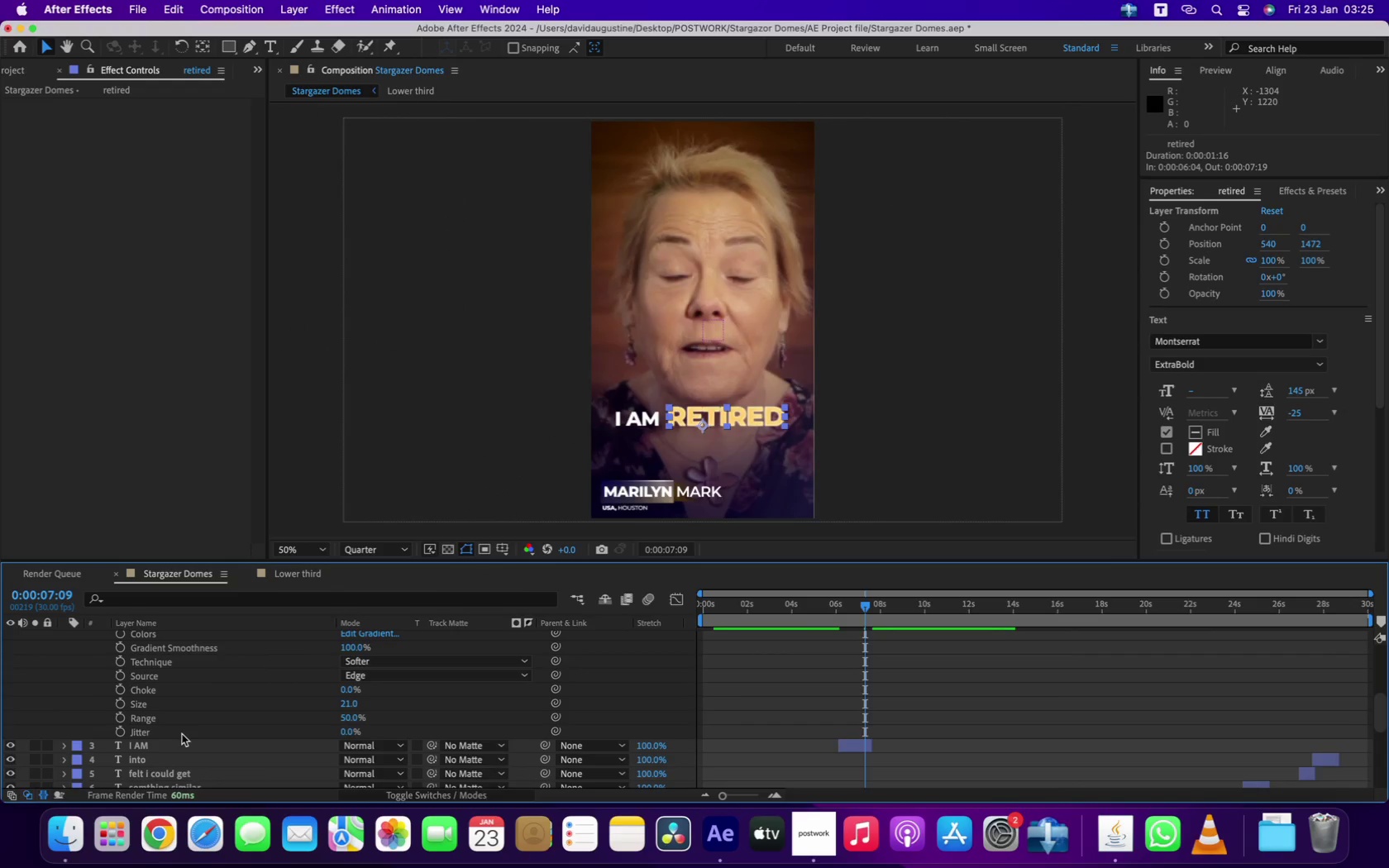 
scroll: coordinate [179, 737], scroll_direction: up, amount: 12.0
 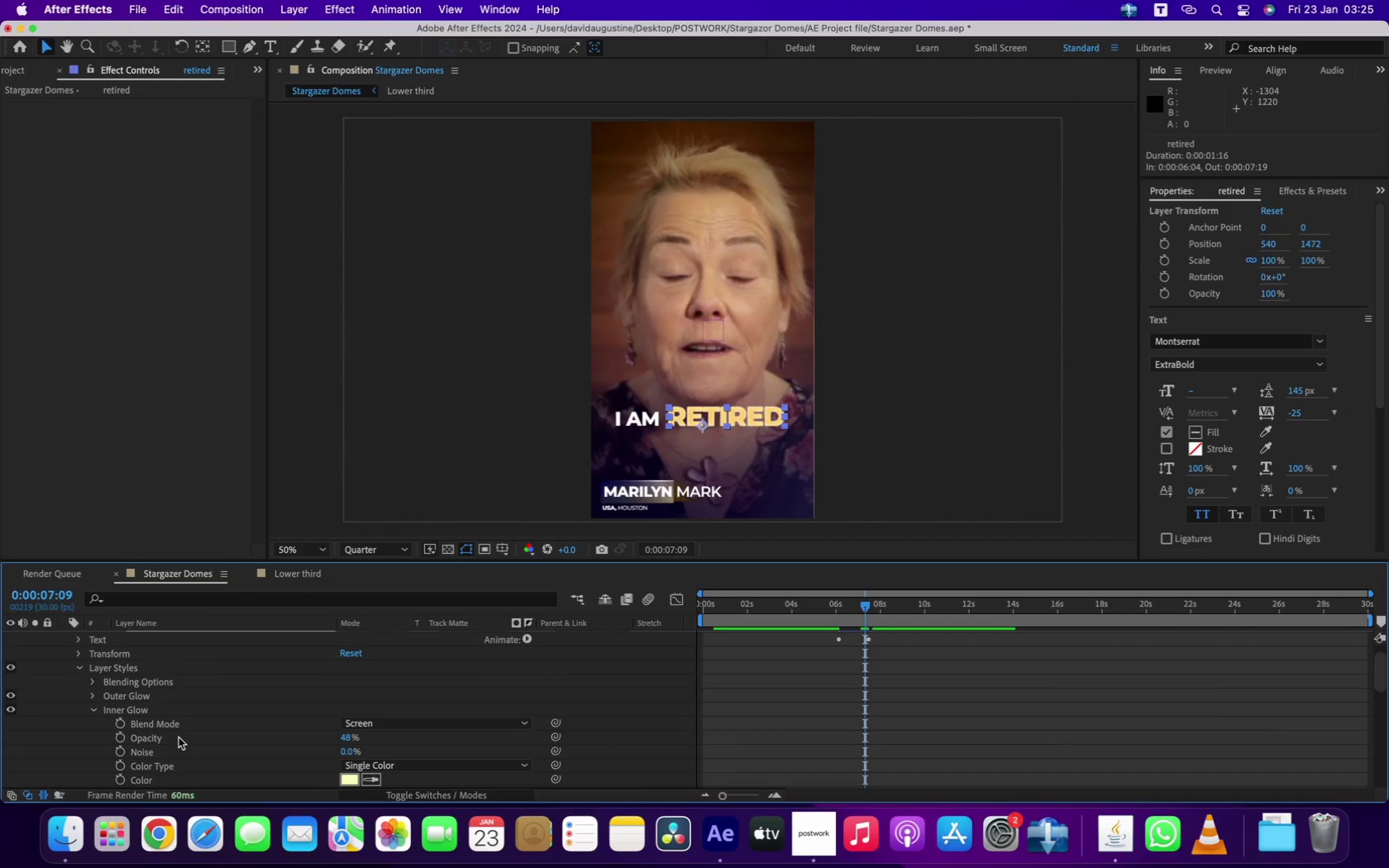 
scroll: coordinate [187, 722], scroll_direction: down, amount: 3.0
 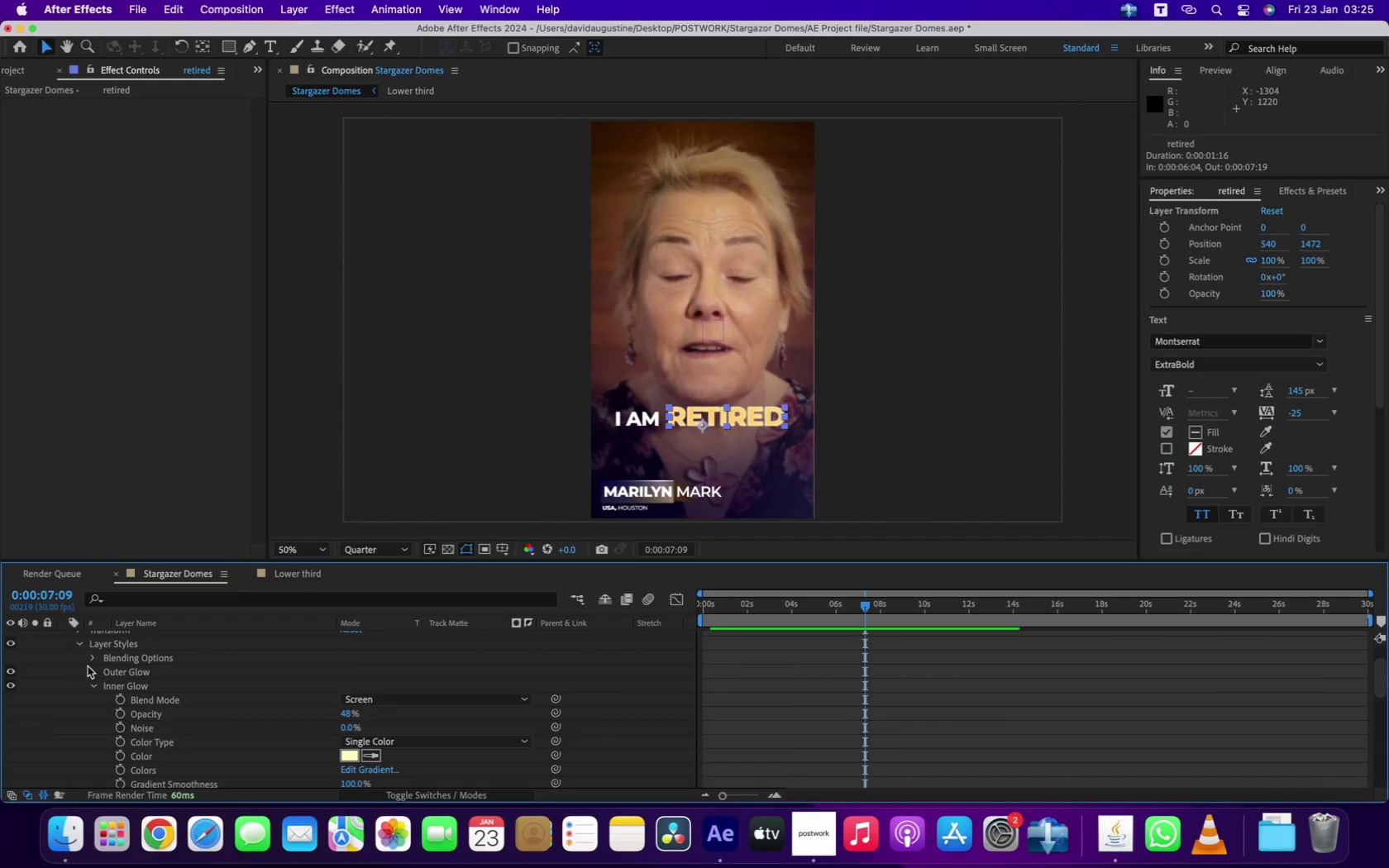 
left_click([92, 669])
 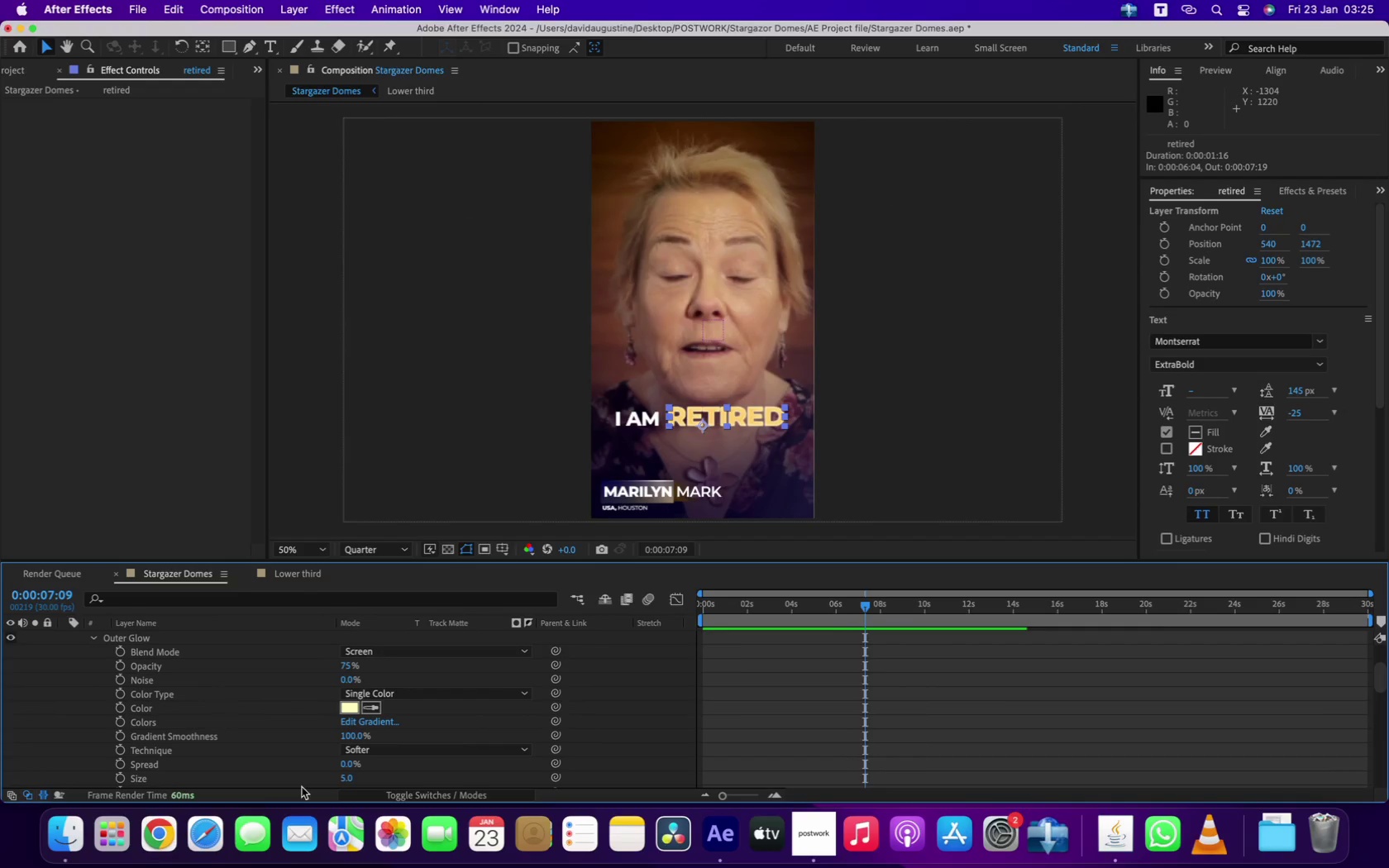 
scroll: coordinate [298, 770], scroll_direction: down, amount: 11.0
 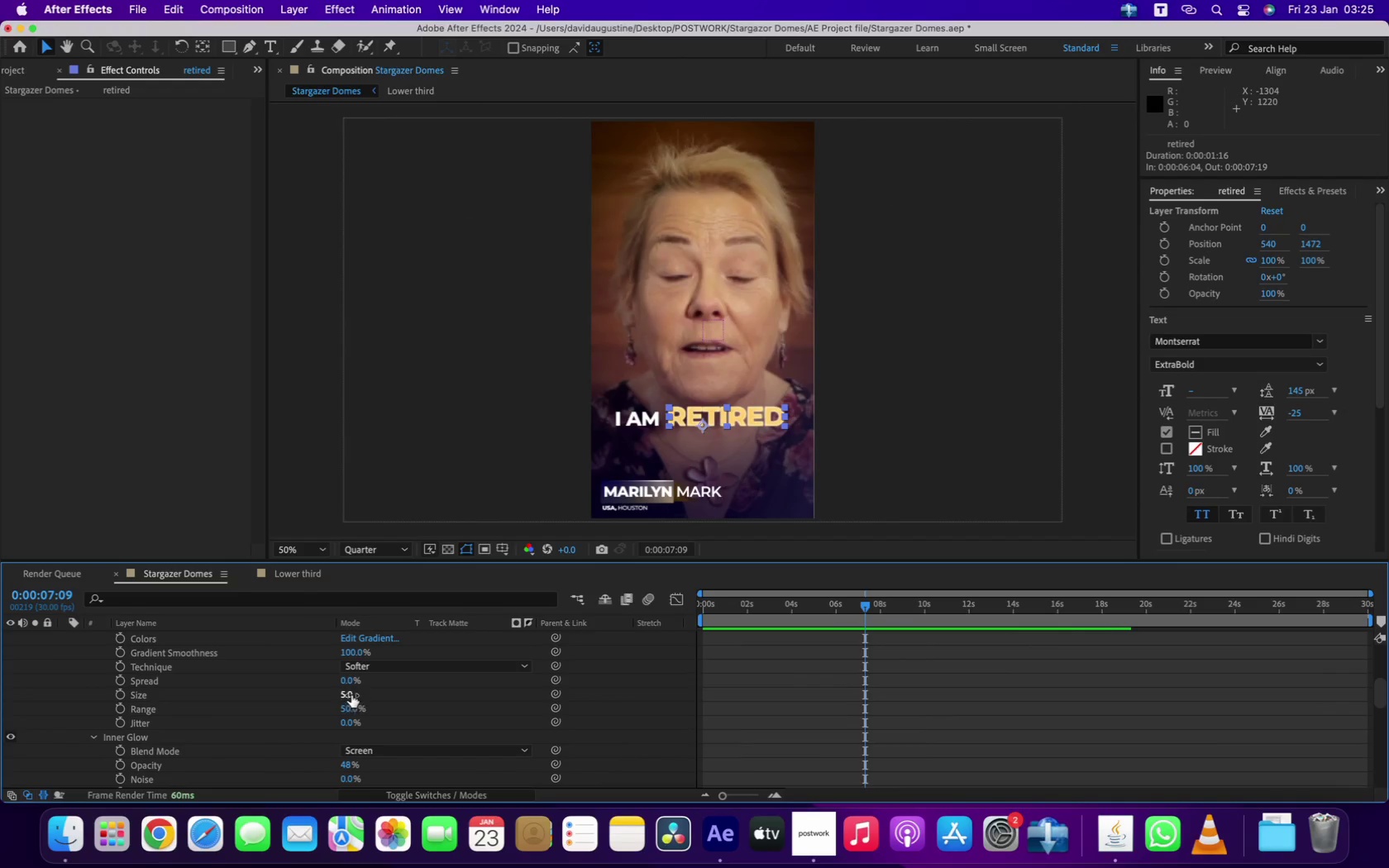 
left_click_drag(start_coordinate=[350, 692], to_coordinate=[361, 694])
 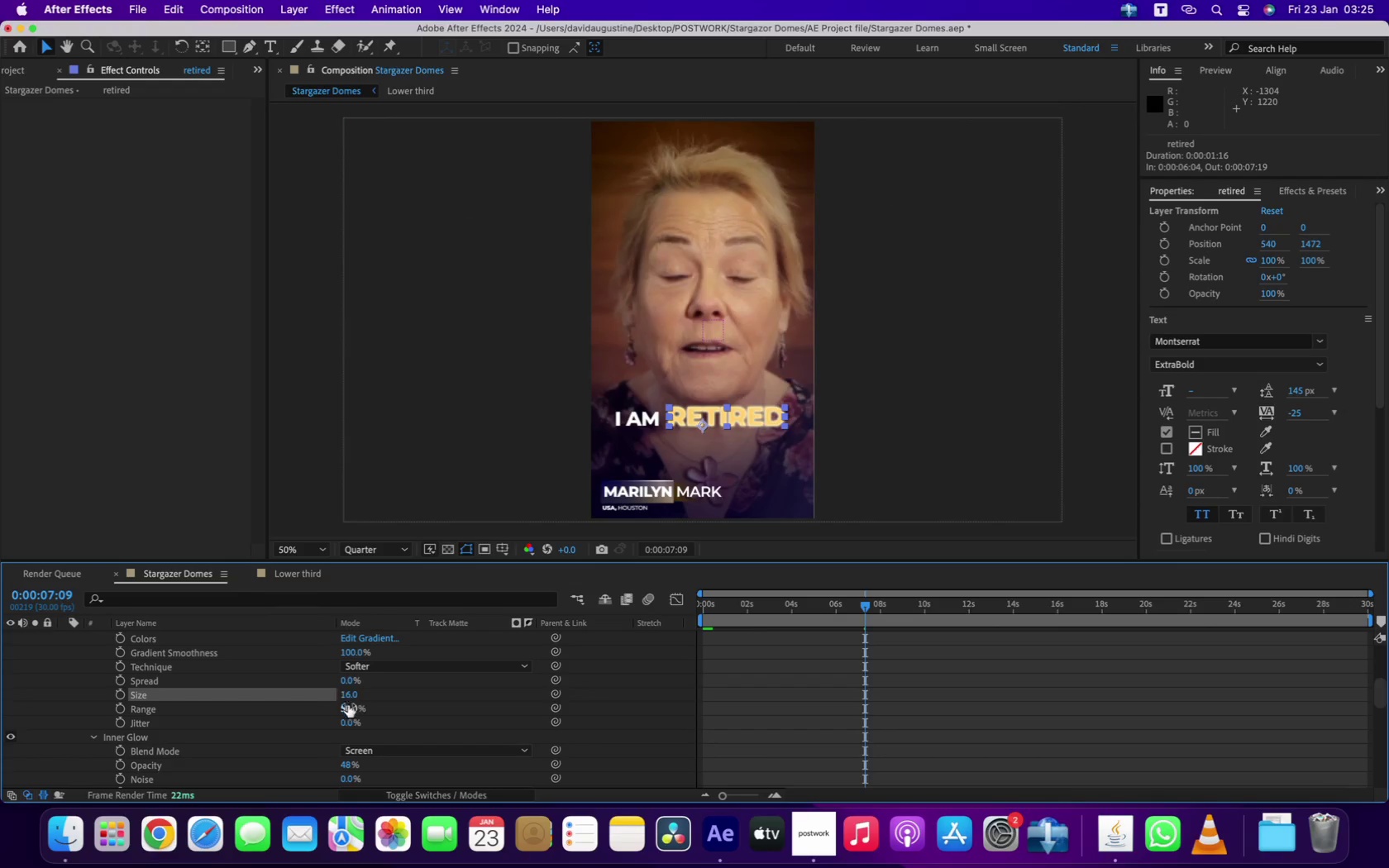 
scroll: coordinate [253, 718], scroll_direction: up, amount: 7.0
 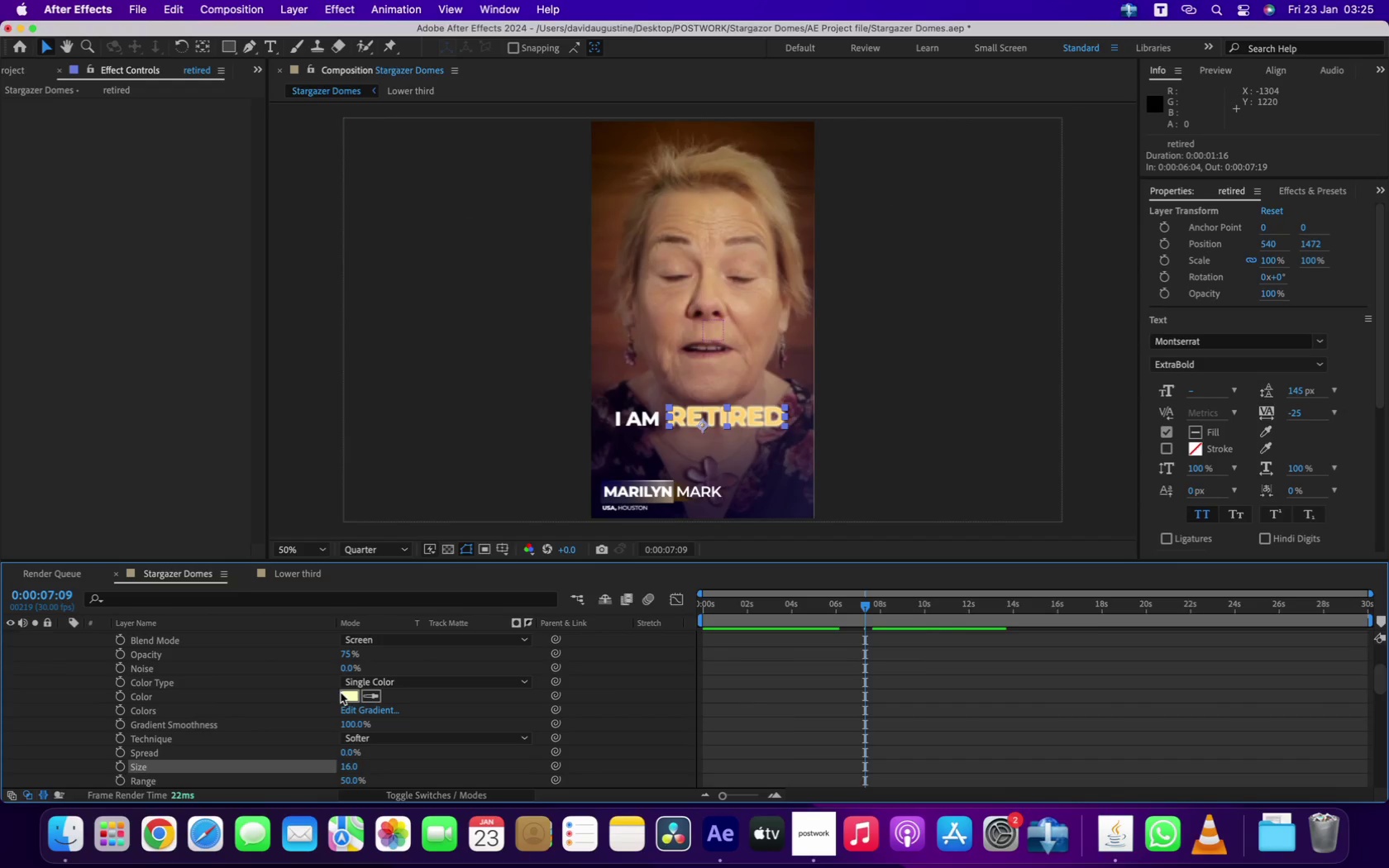 
left_click([349, 695])
 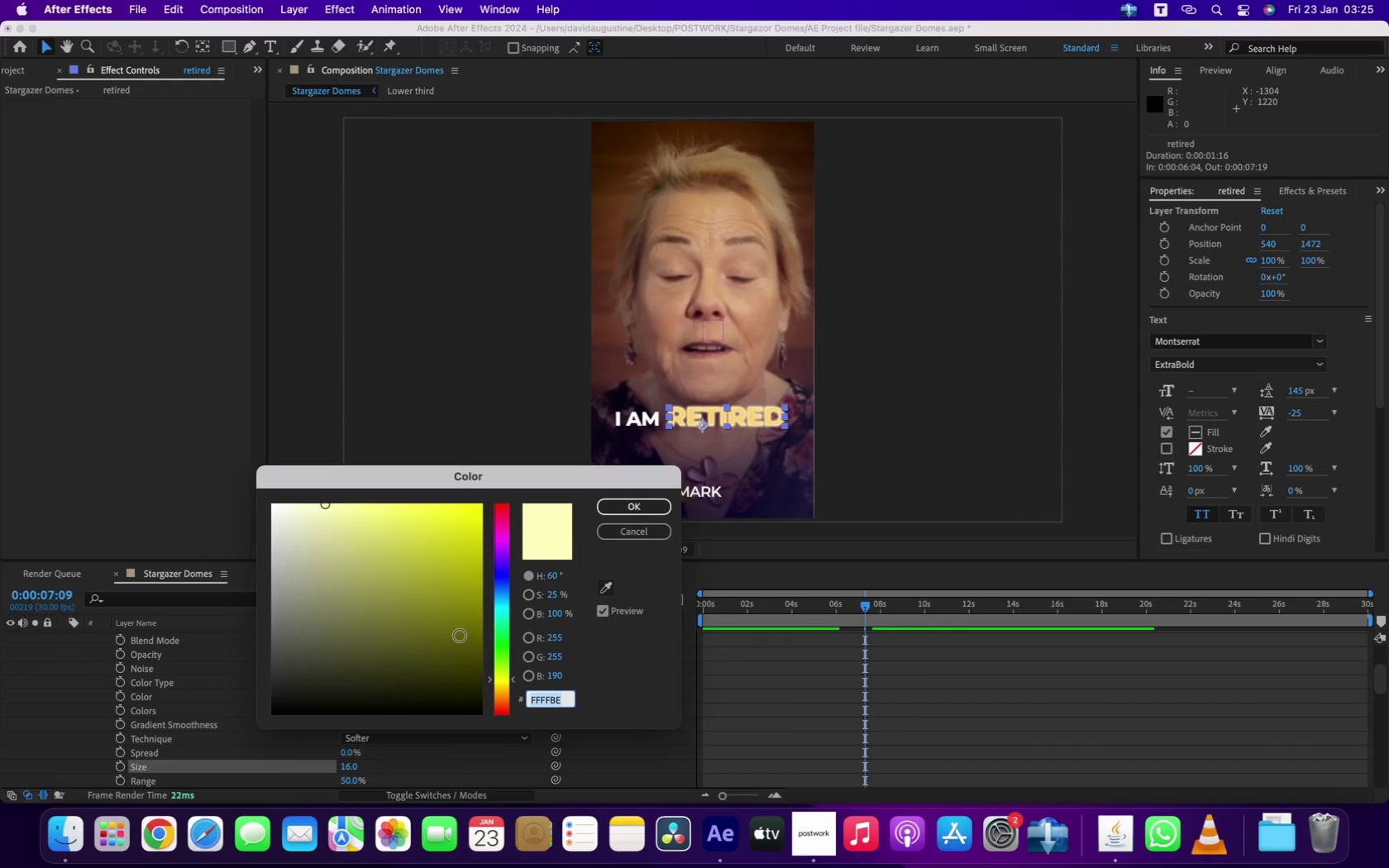 
left_click_drag(start_coordinate=[360, 629], to_coordinate=[355, 633])
 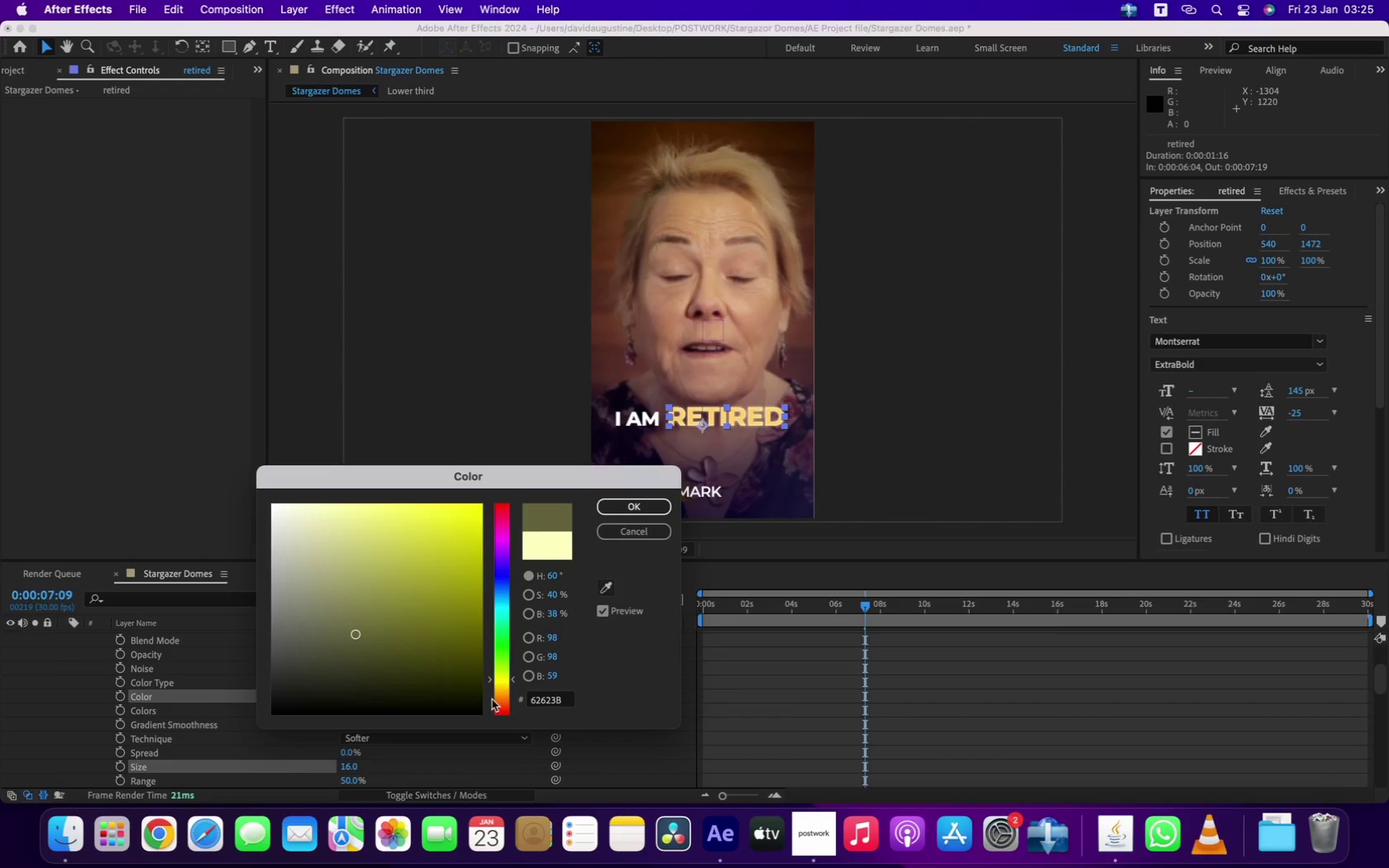 
left_click([502, 697])
 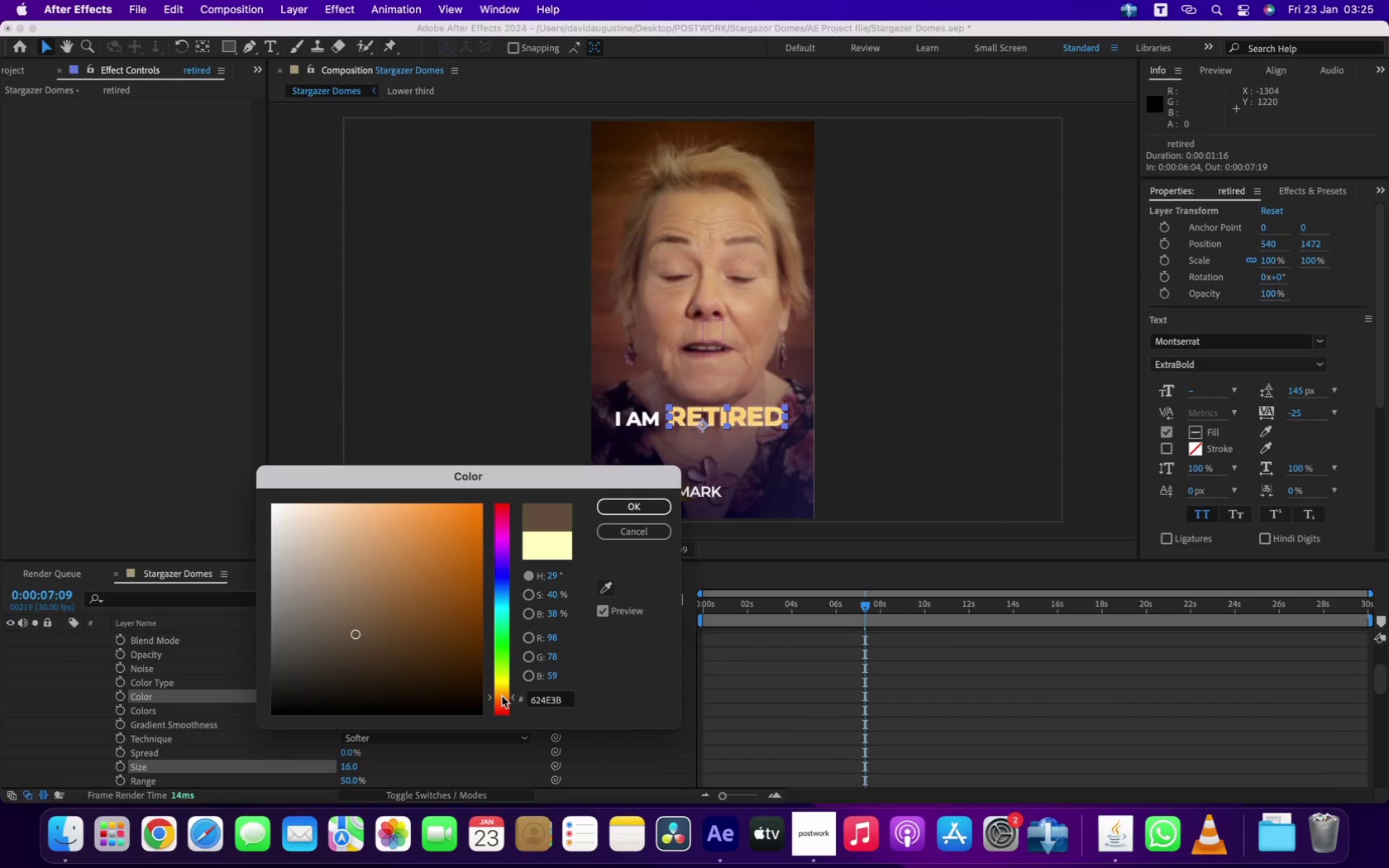 
left_click_drag(start_coordinate=[502, 694], to_coordinate=[503, 690])
 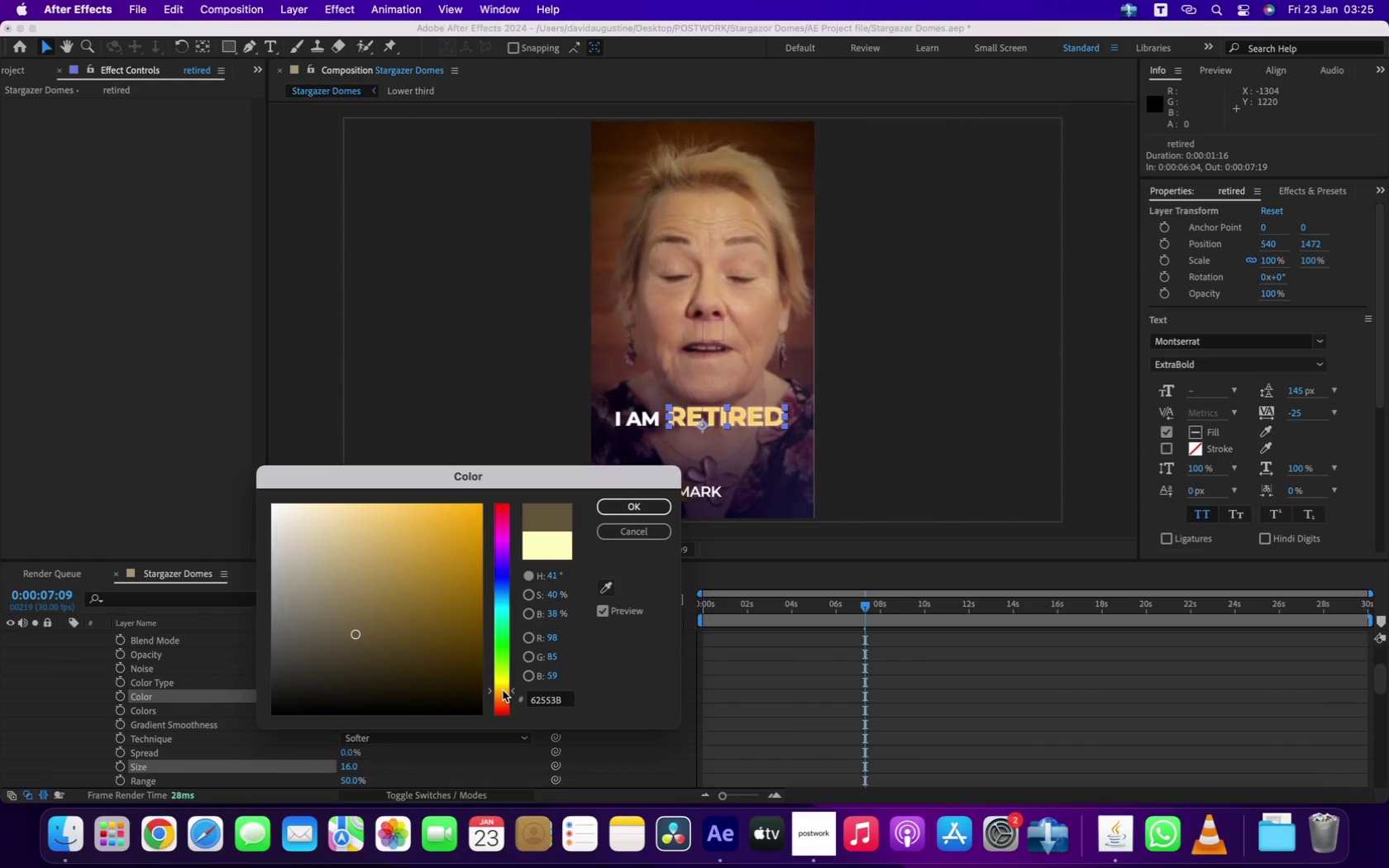 
left_click_drag(start_coordinate=[430, 651], to_coordinate=[478, 561])
 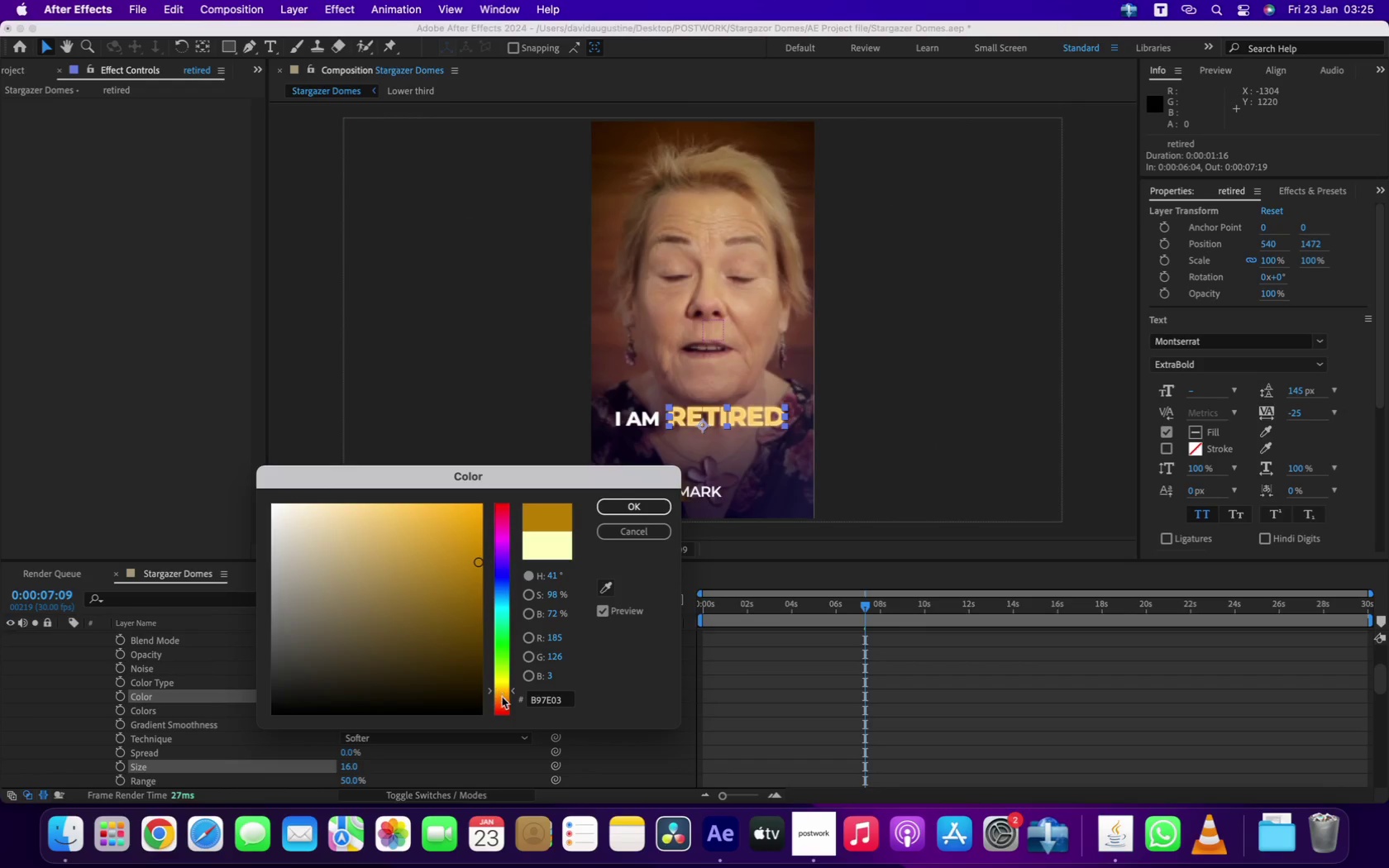 
left_click_drag(start_coordinate=[503, 690], to_coordinate=[503, 695])
 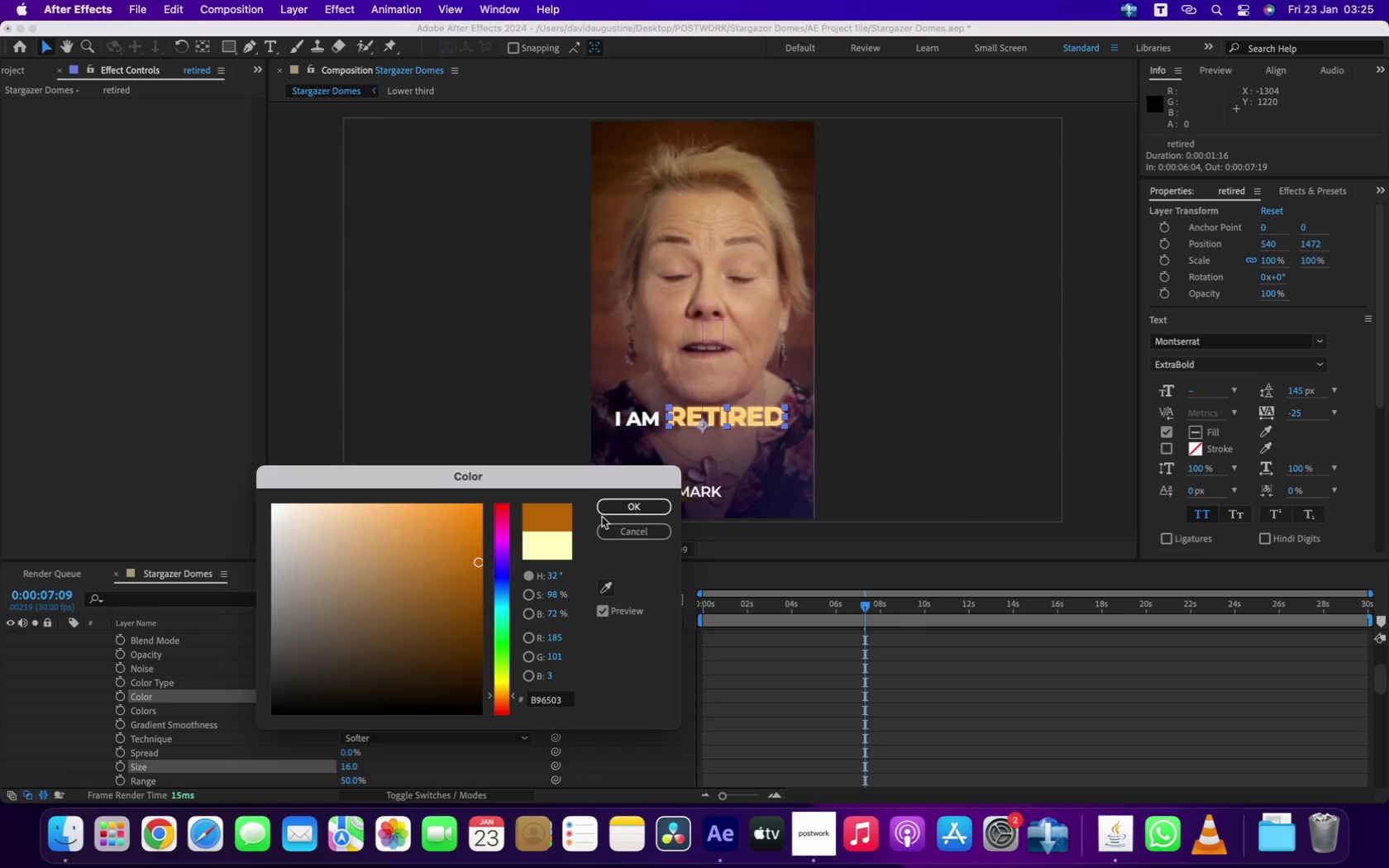 
left_click([614, 506])
 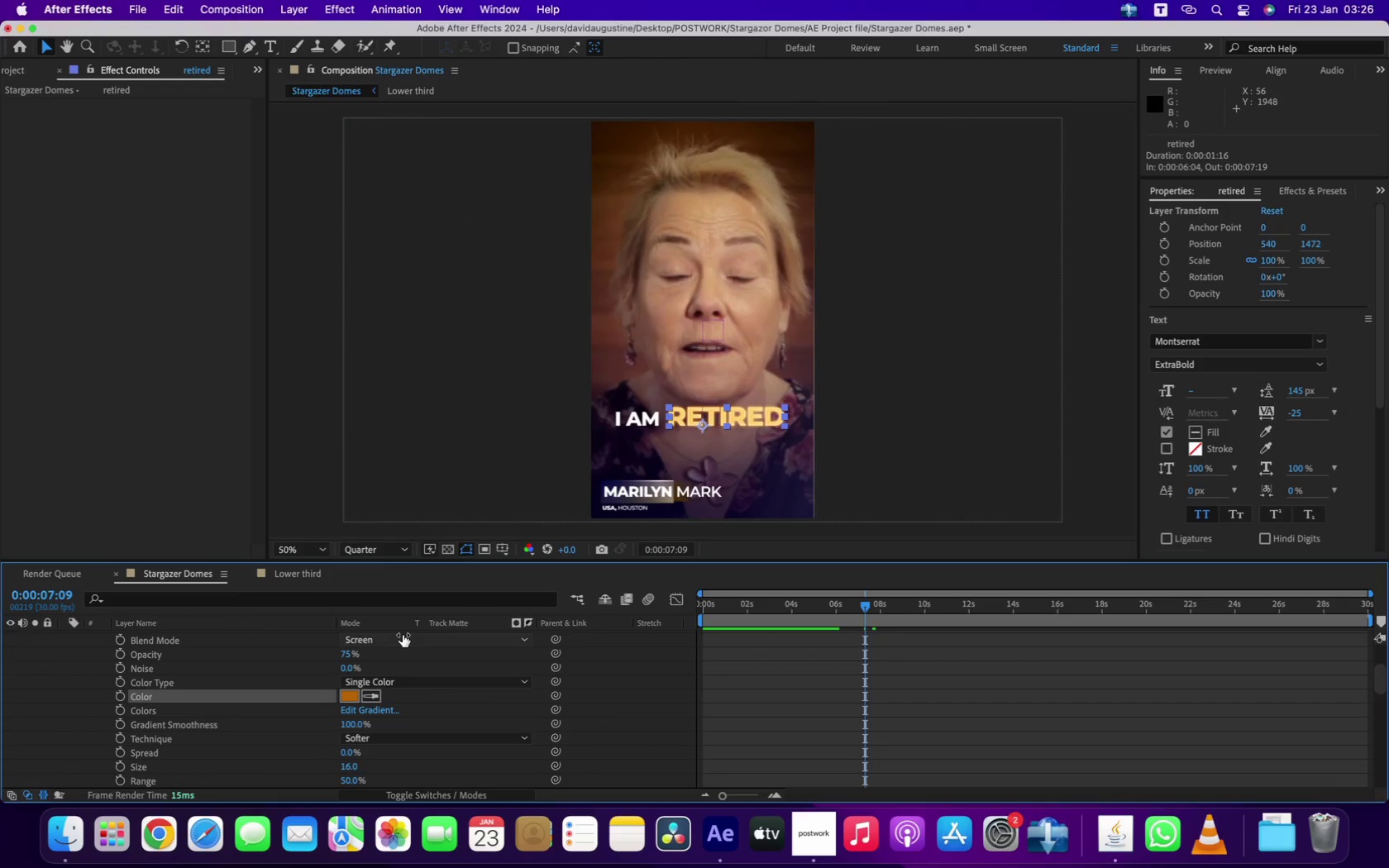 
left_click([404, 637])
 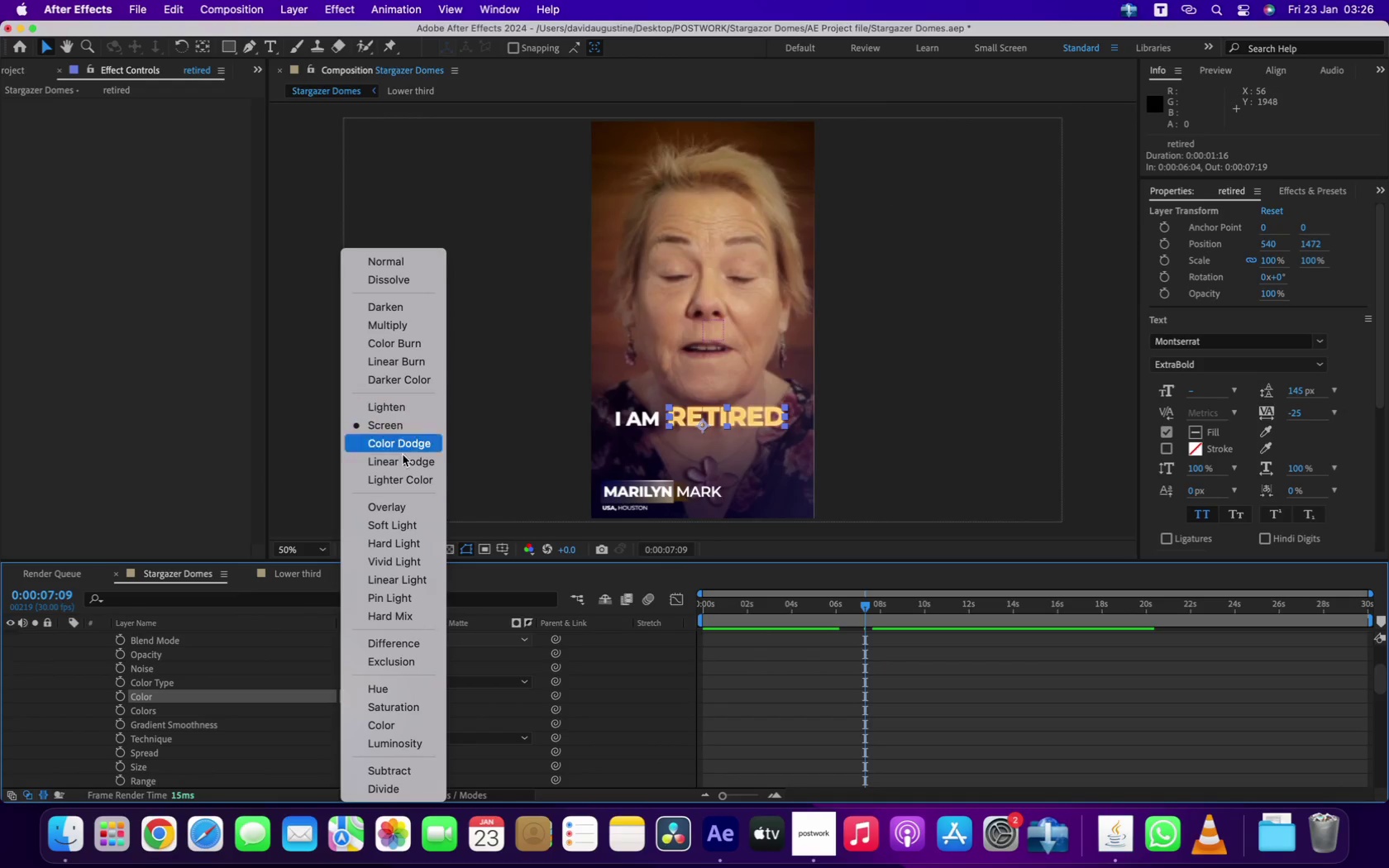 
left_click([403, 503])
 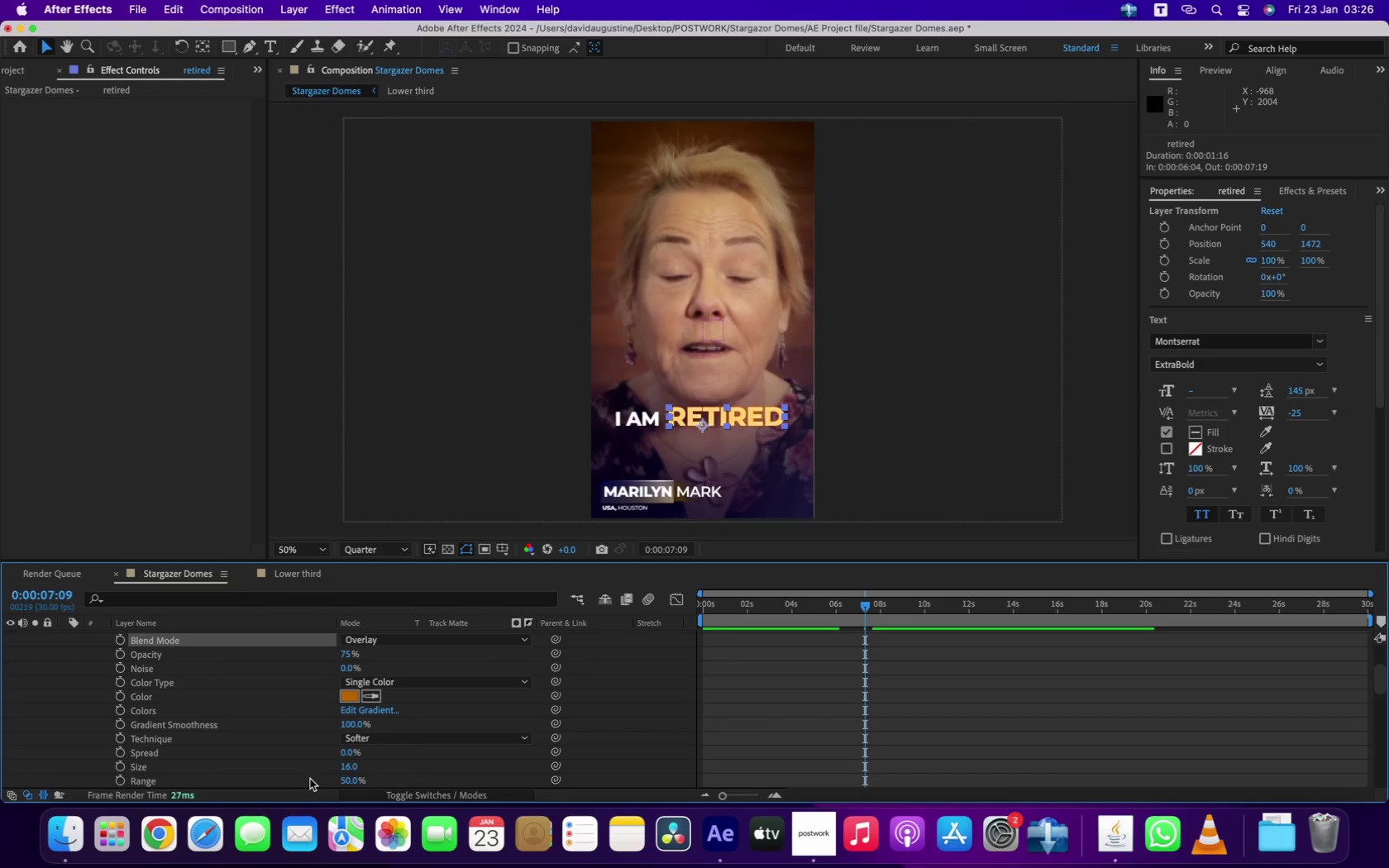 
left_click_drag(start_coordinate=[346, 764], to_coordinate=[370, 752])
 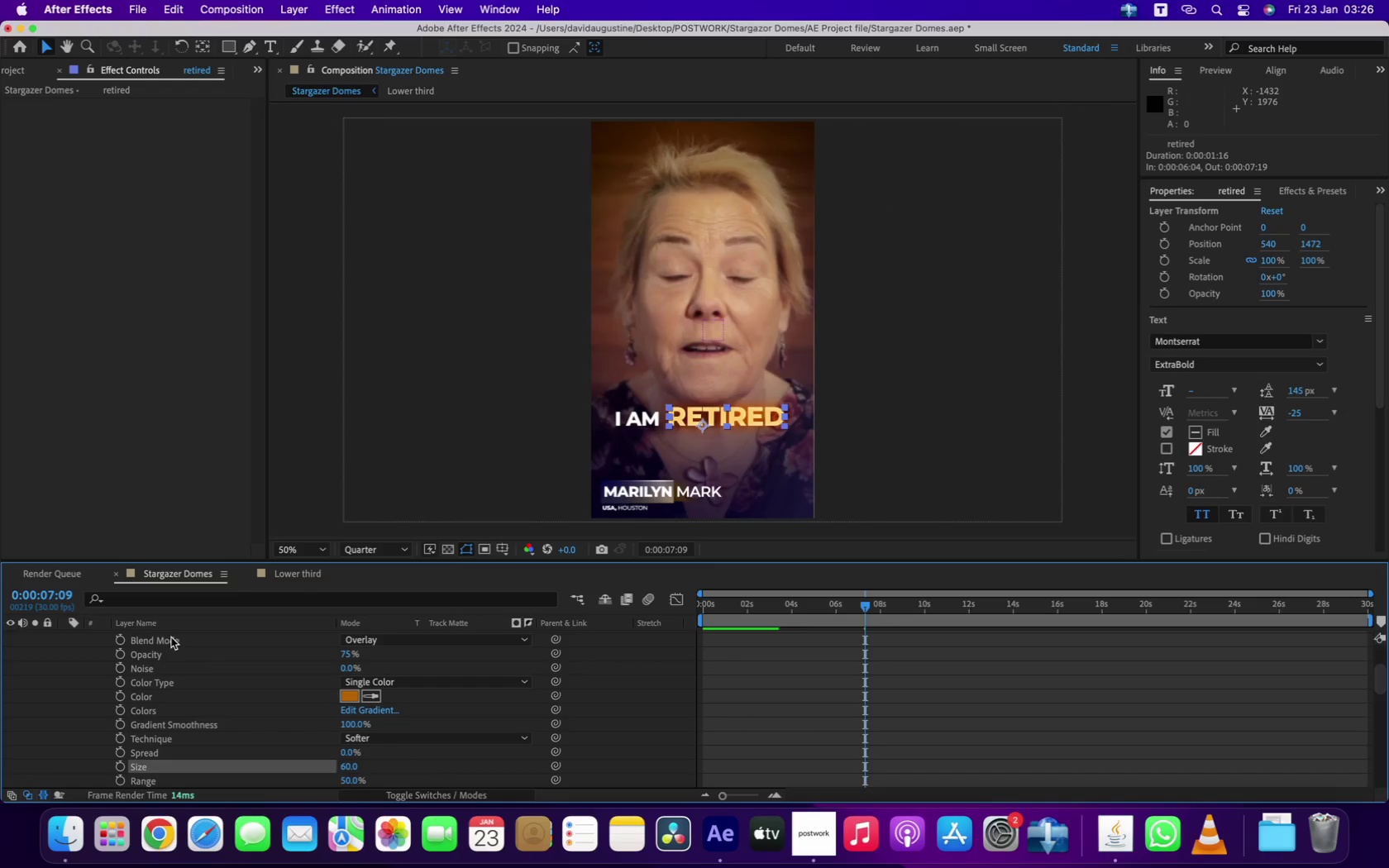 
left_click([80, 697])
 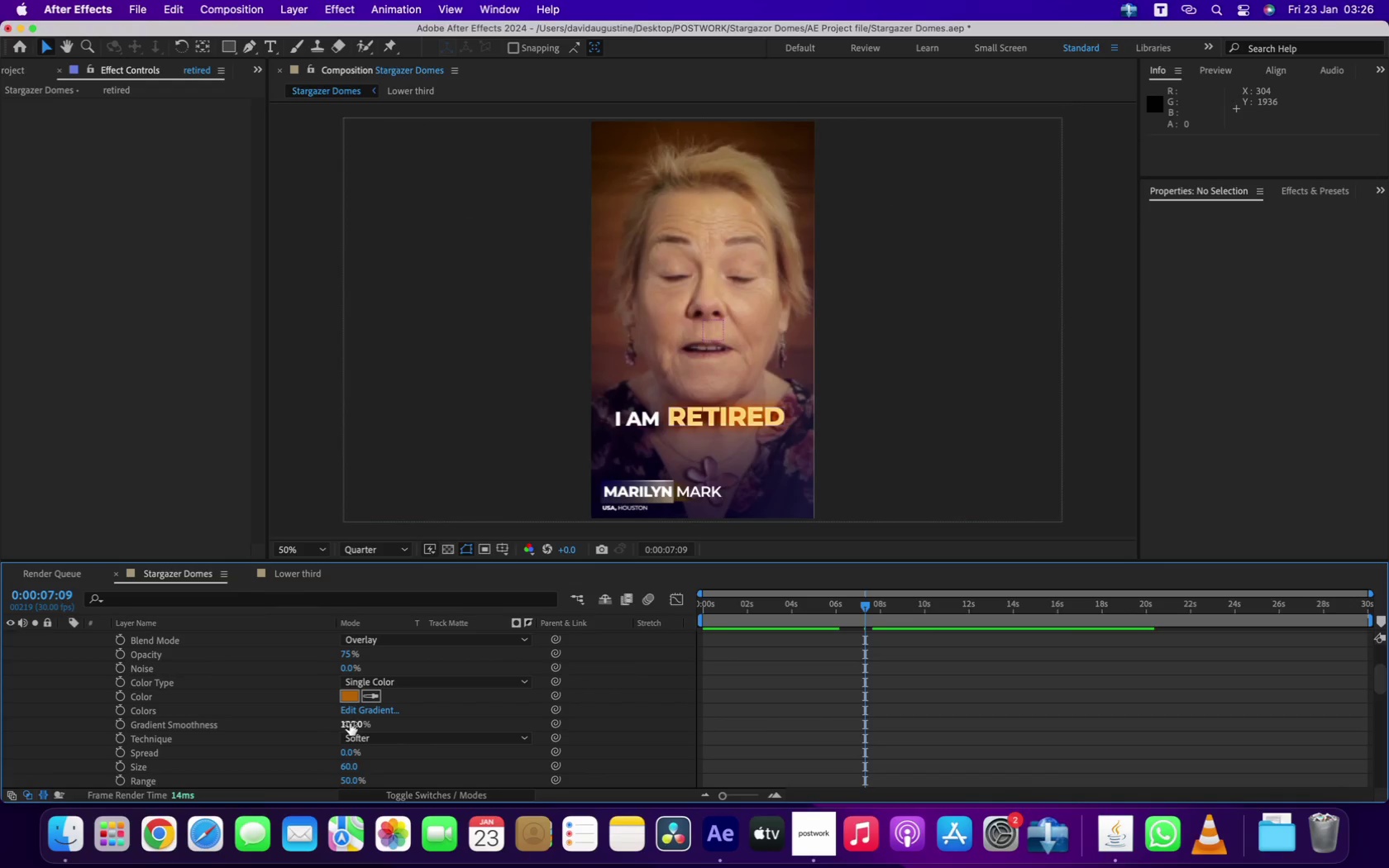 
wait(6.42)
 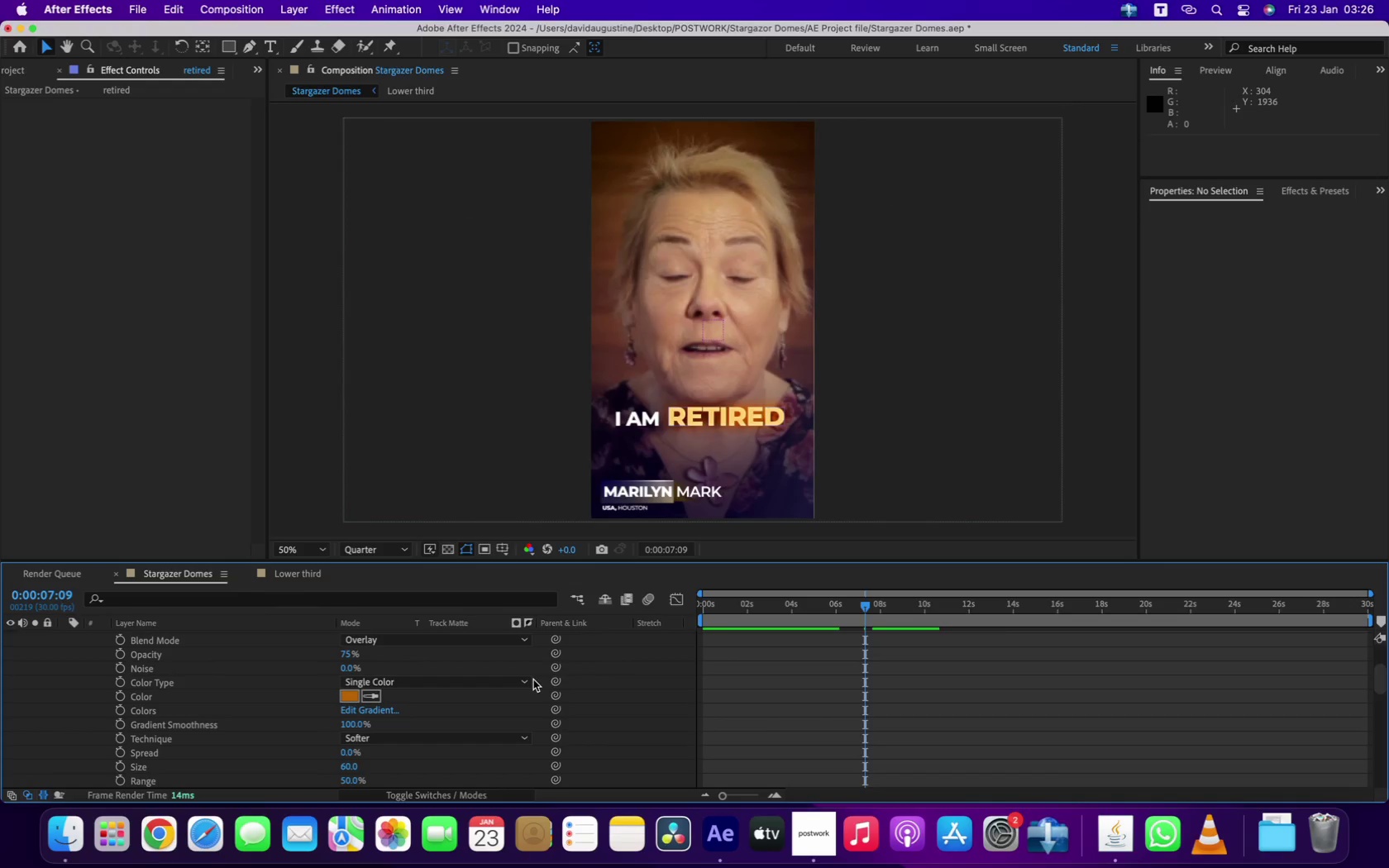 
left_click_drag(start_coordinate=[350, 765], to_coordinate=[344, 766])
 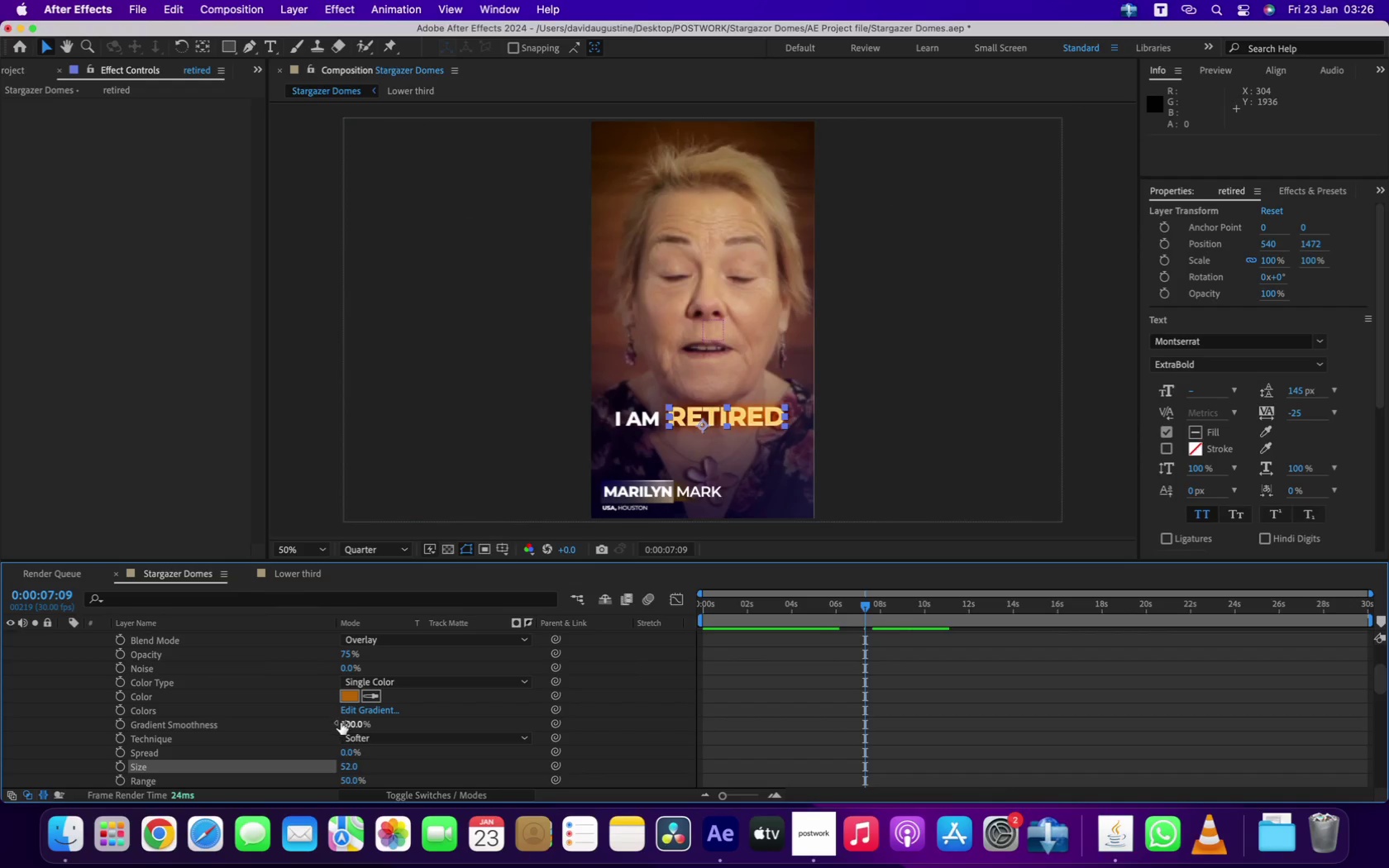 
left_click([350, 699])
 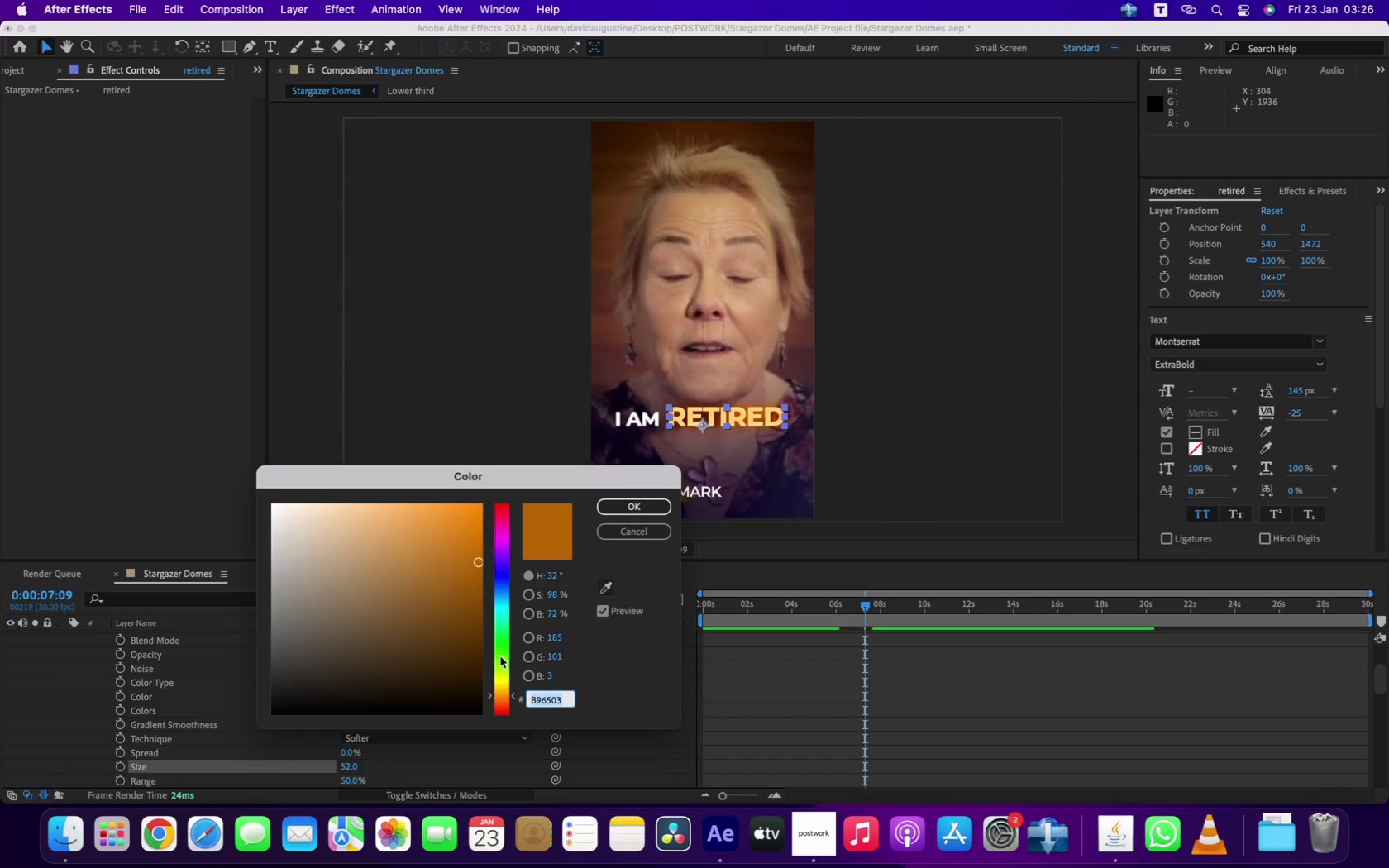 
left_click_drag(start_coordinate=[455, 592], to_coordinate=[427, 624])
 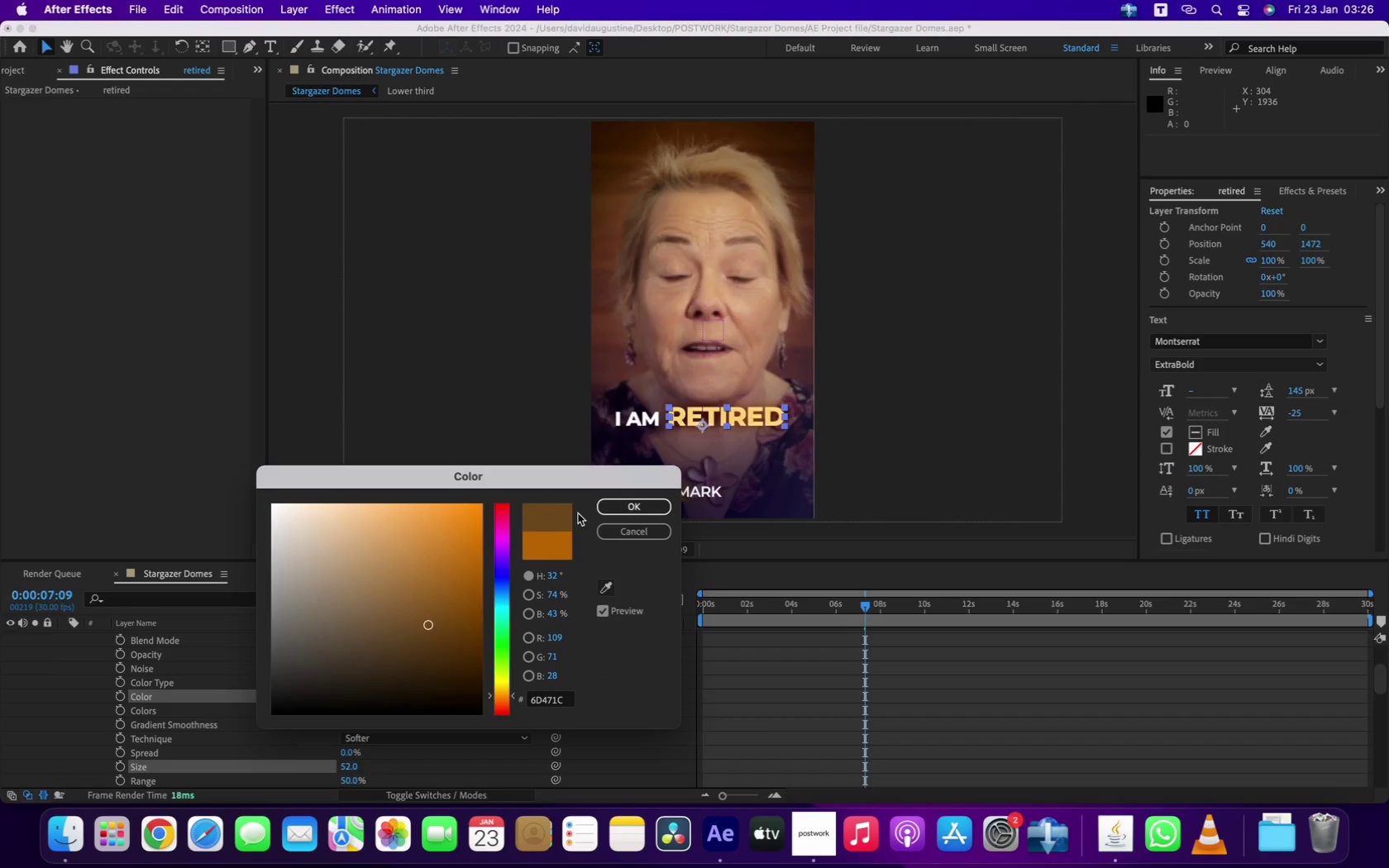 
left_click([615, 504])
 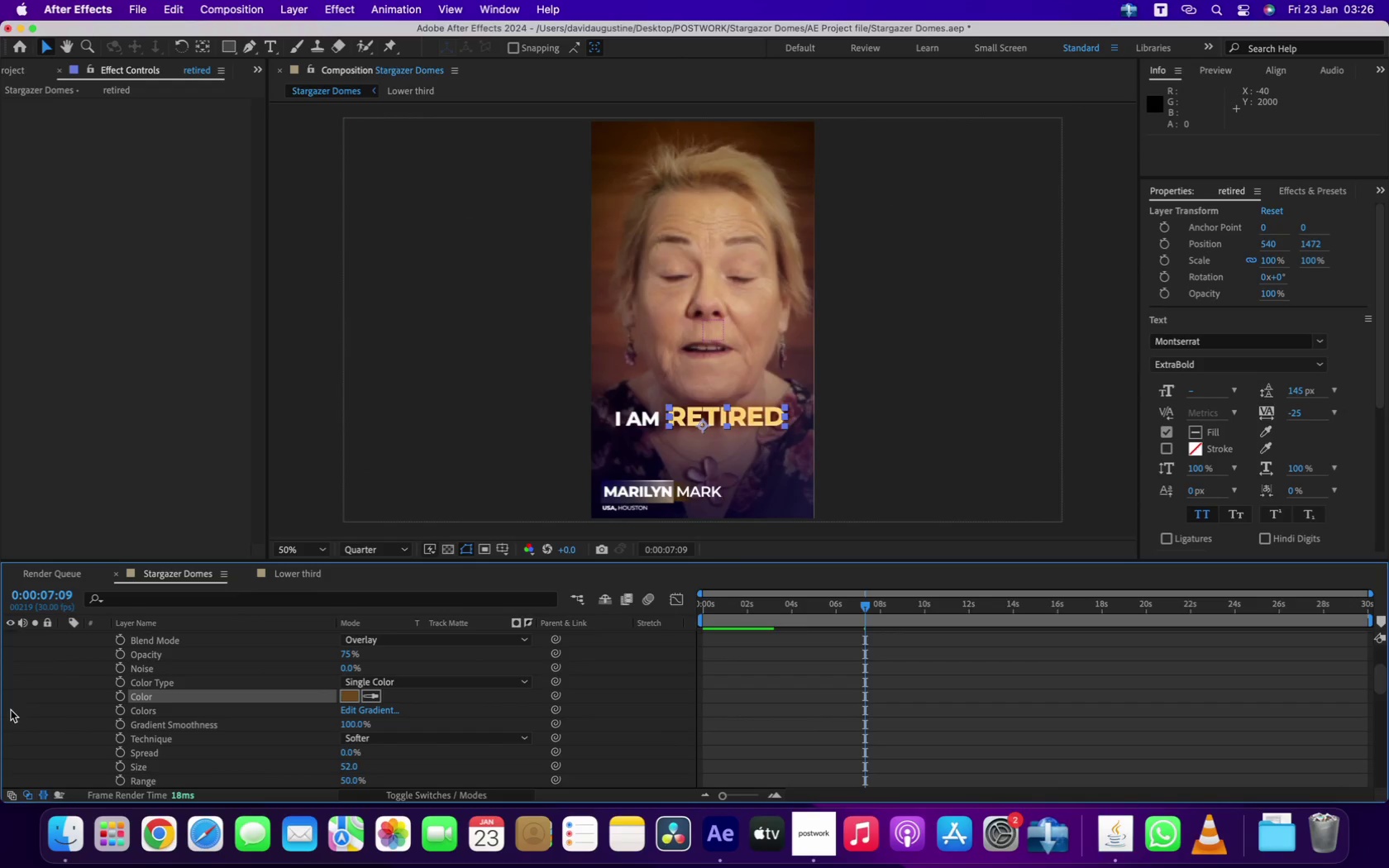 
left_click([58, 708])
 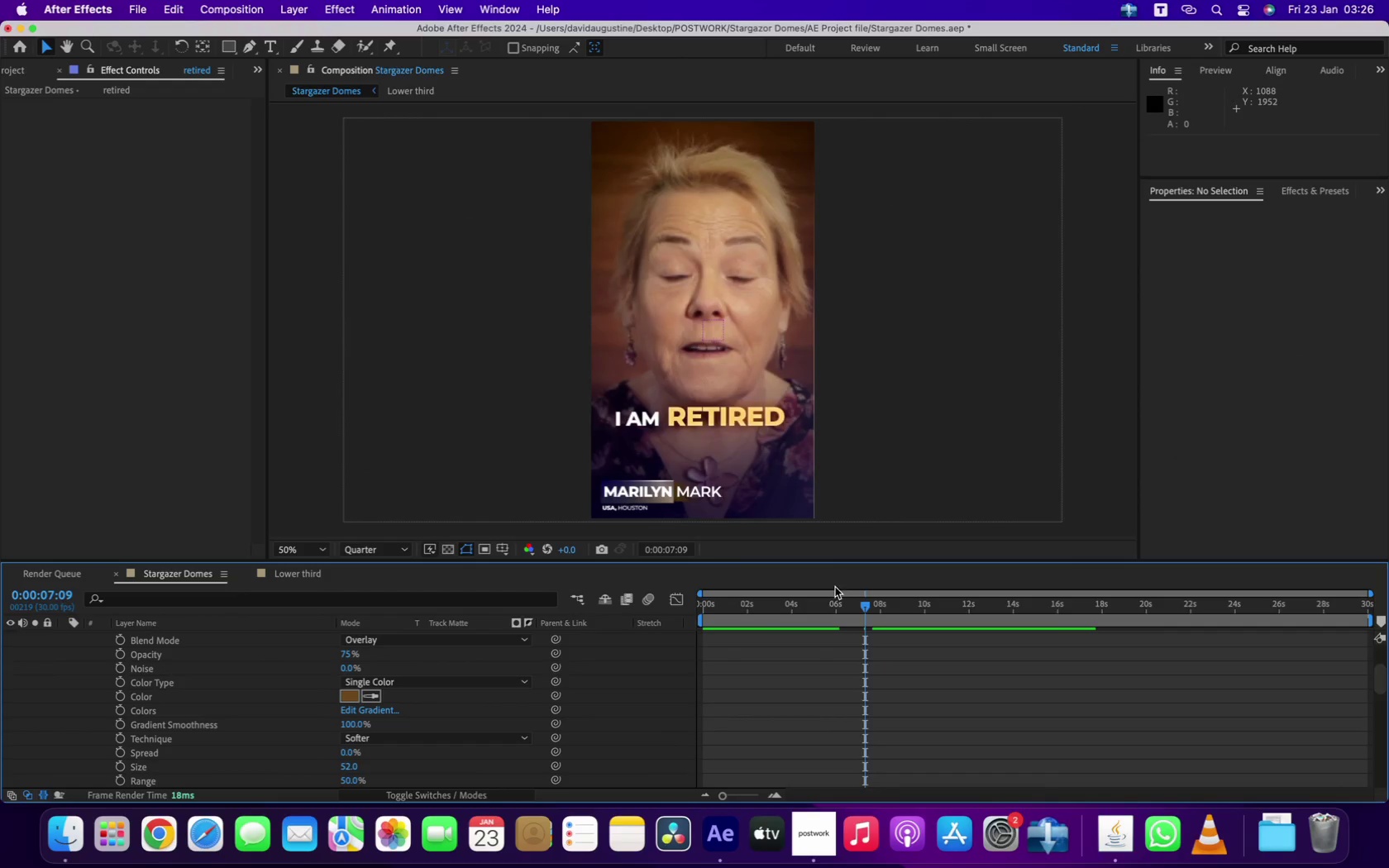 
left_click_drag(start_coordinate=[856, 610], to_coordinate=[392, 633])
 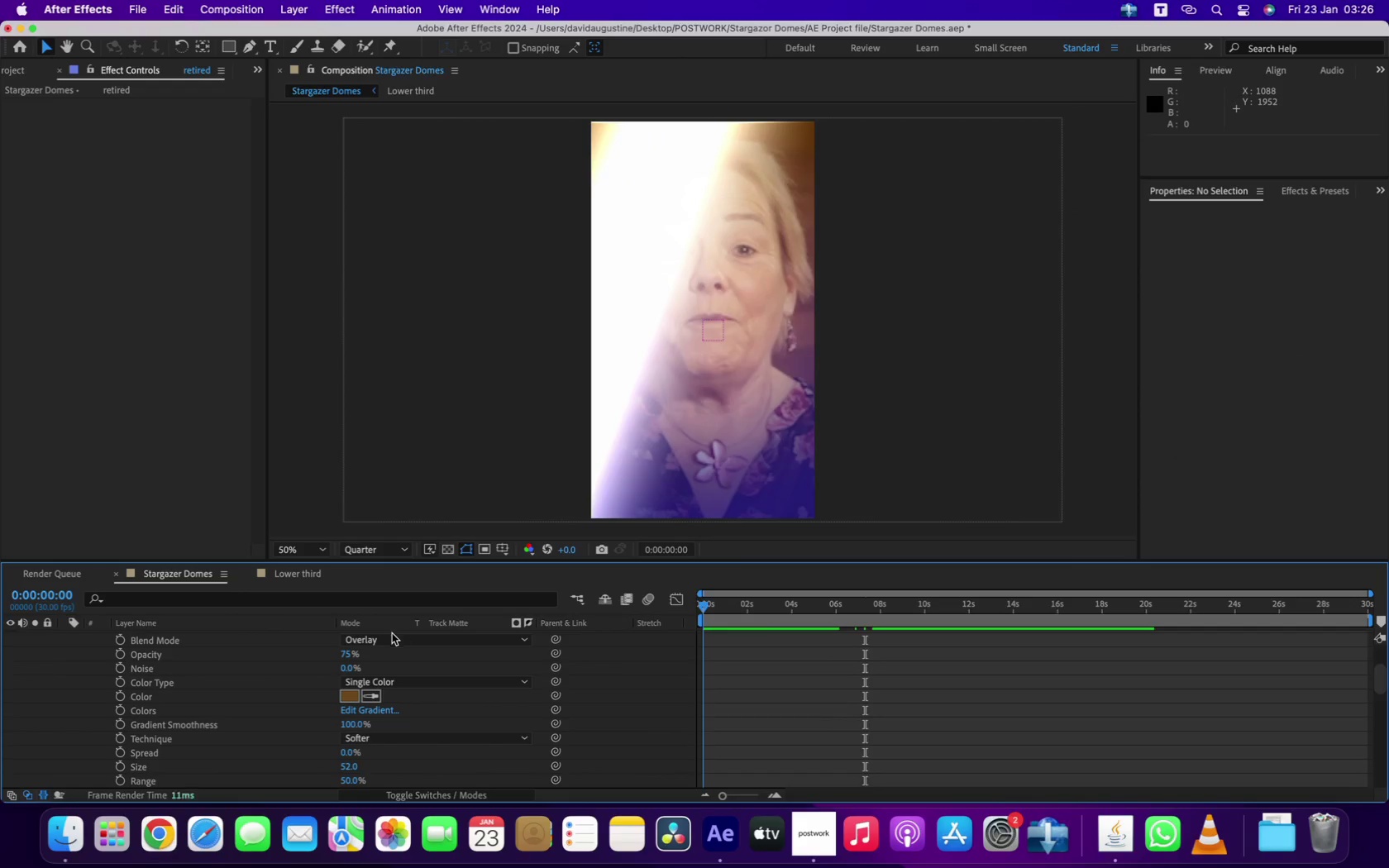 
key(Space)
 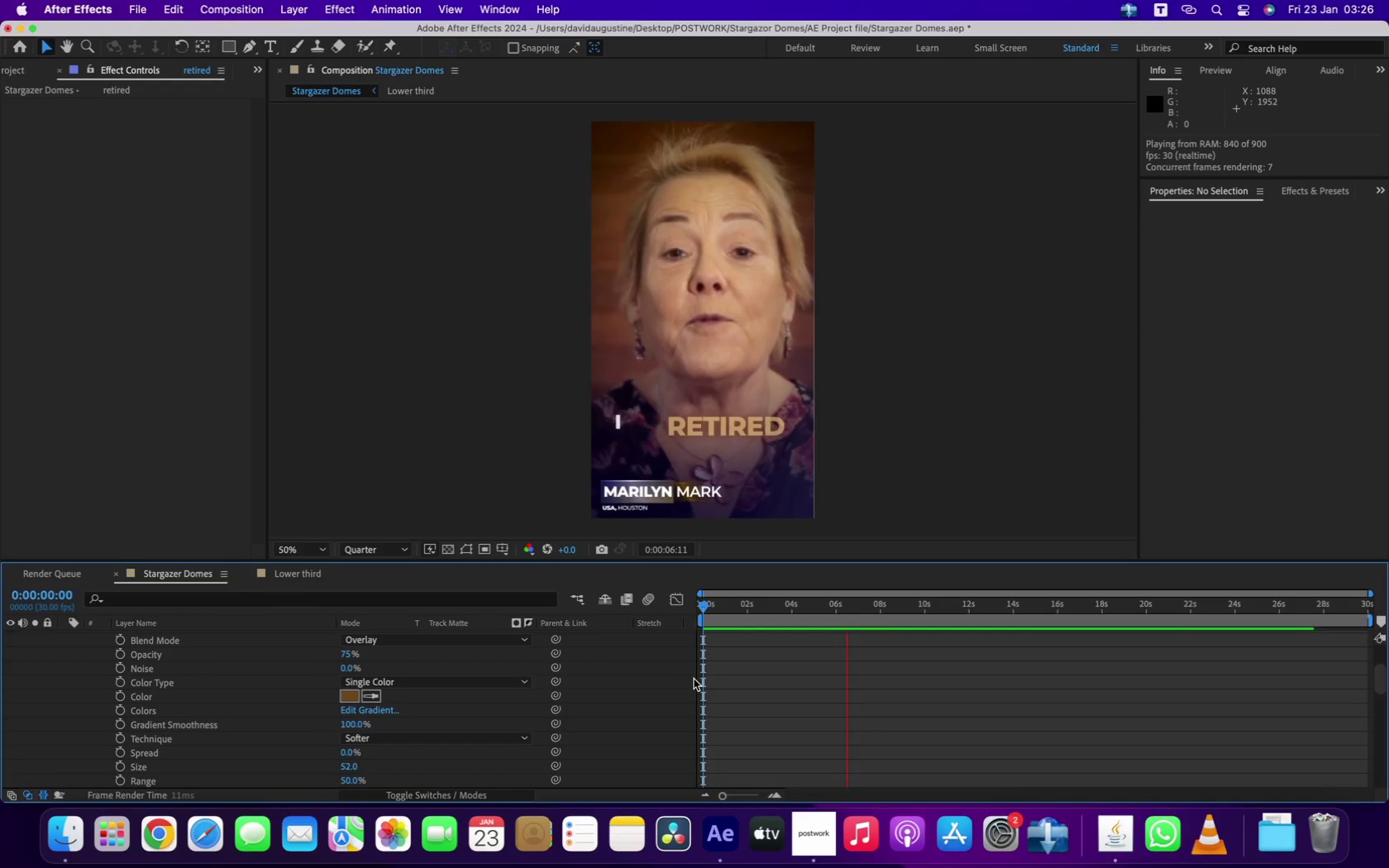 
wait(12.41)
 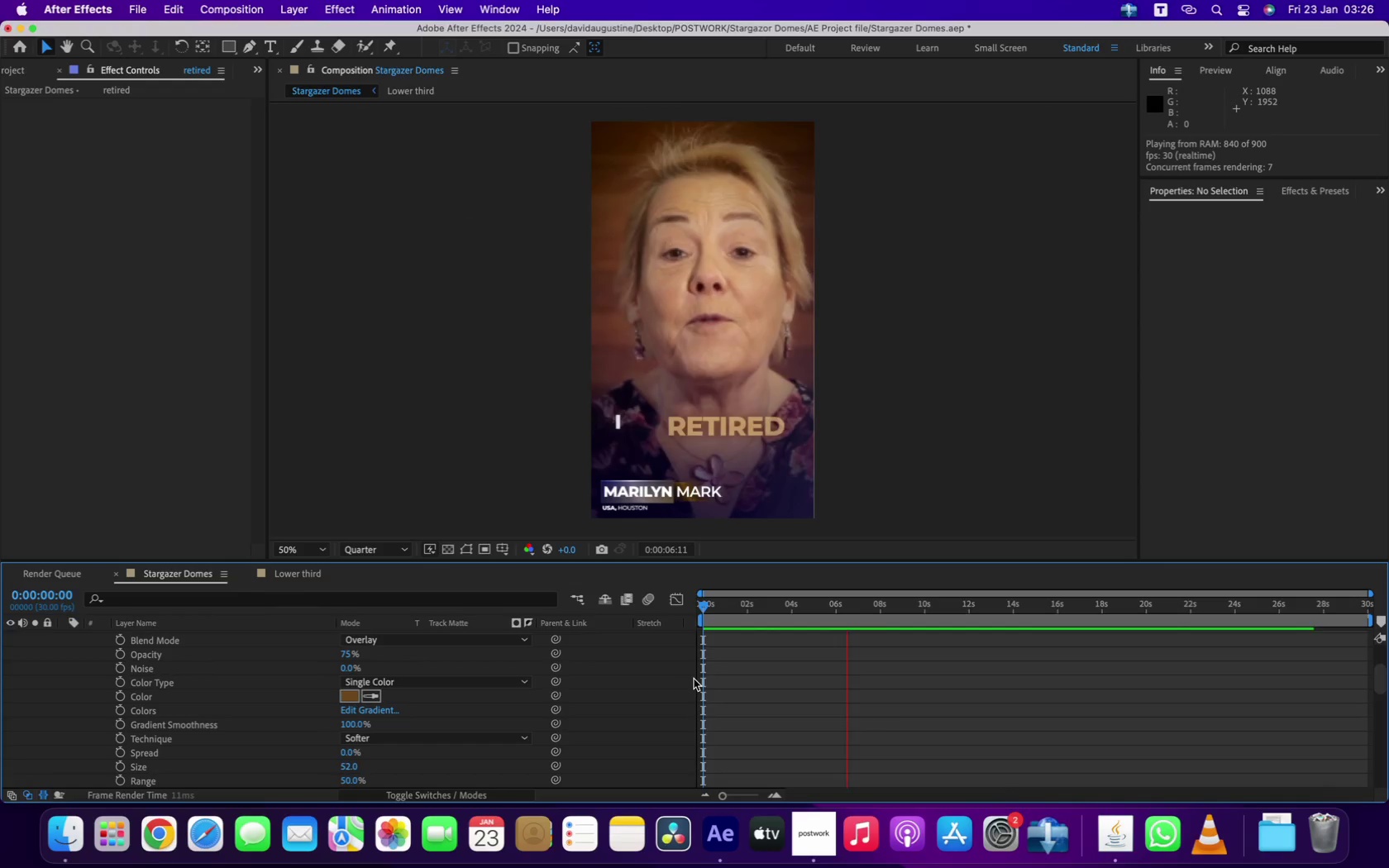 
left_click_drag(start_coordinate=[728, 608], to_coordinate=[771, 638])
 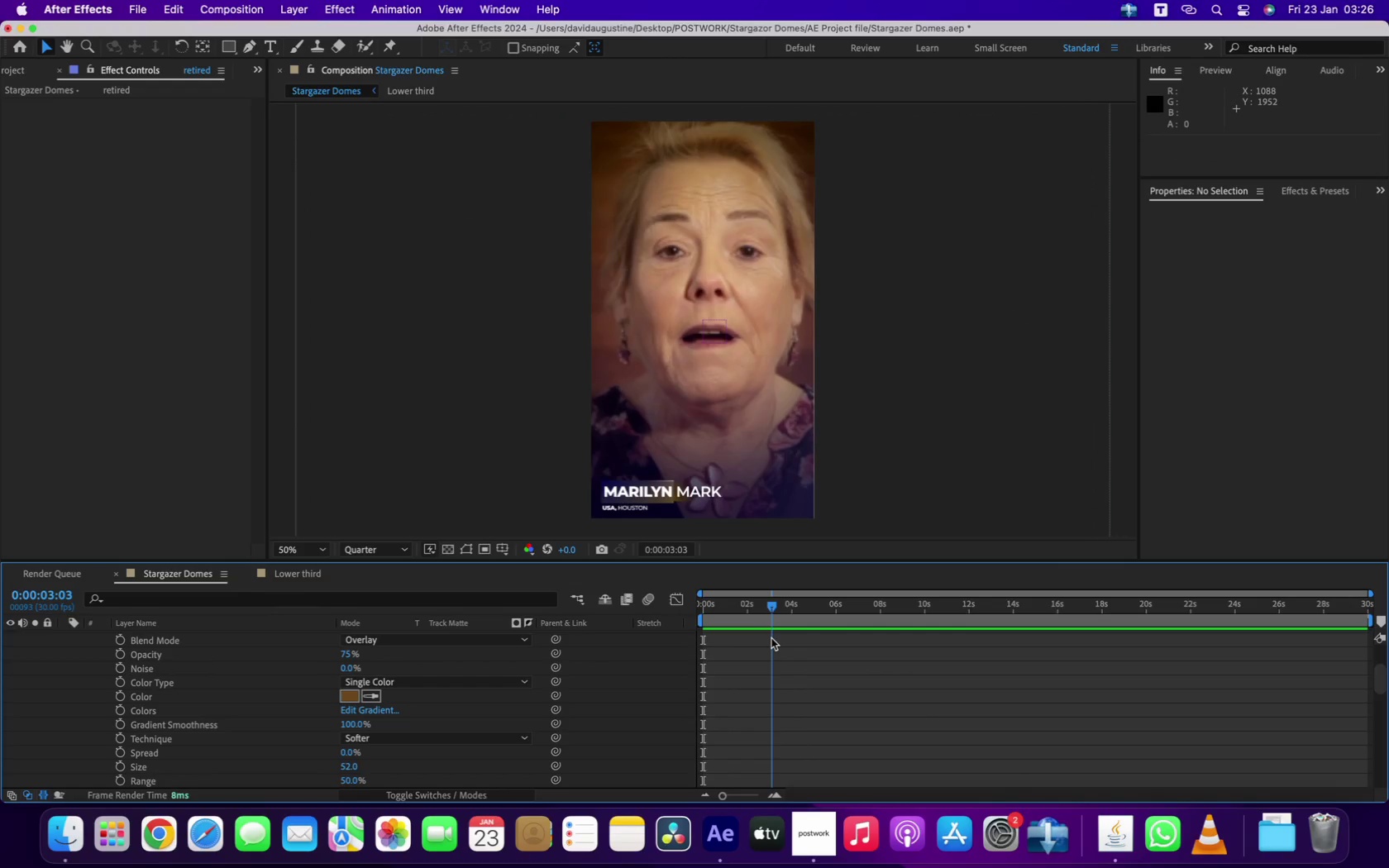 
scroll: coordinate [774, 641], scroll_direction: up, amount: 22.0
 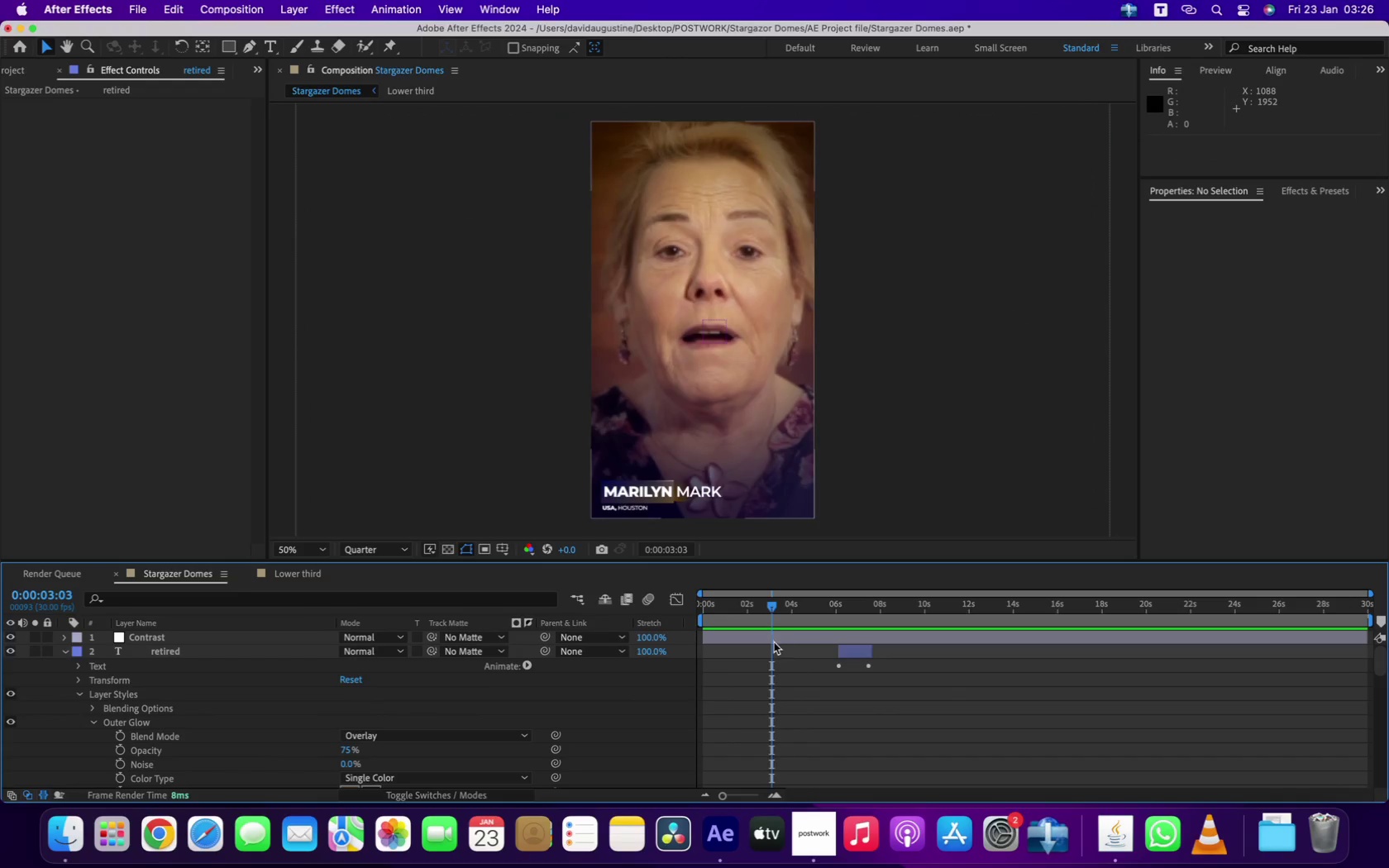 
left_click([850, 608])
 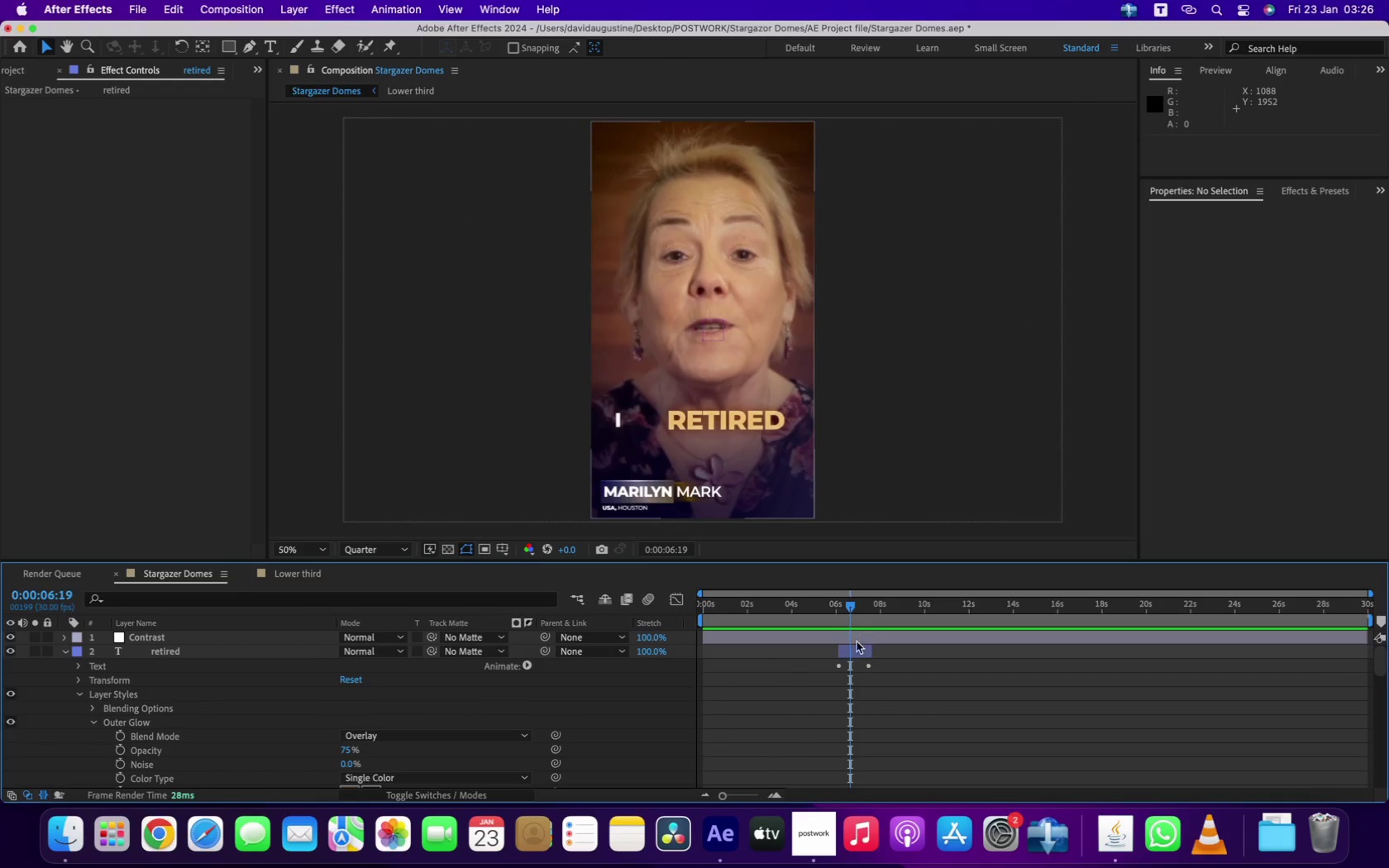 
scroll: coordinate [826, 682], scroll_direction: up, amount: 10.0
 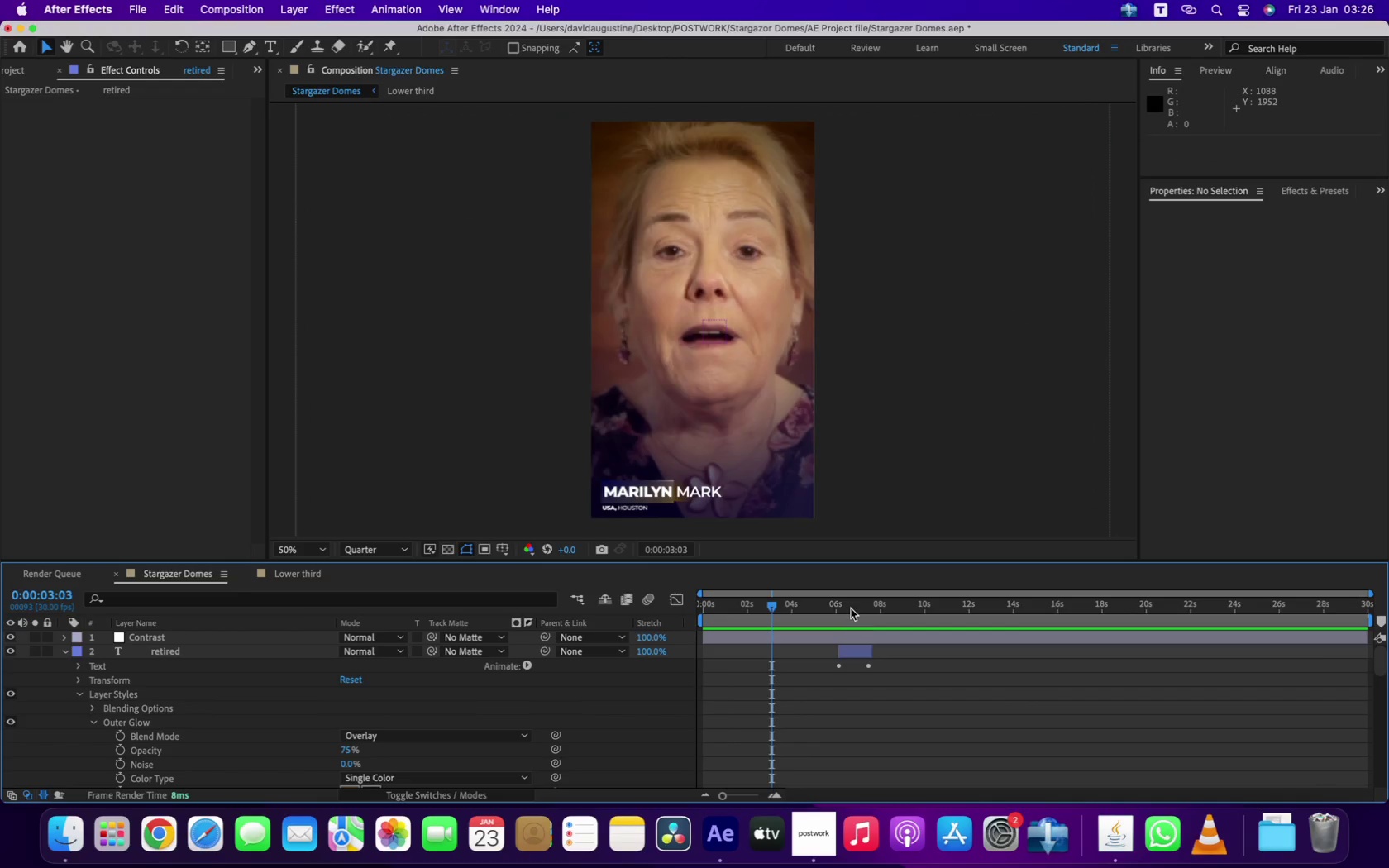 
left_click([857, 651])
 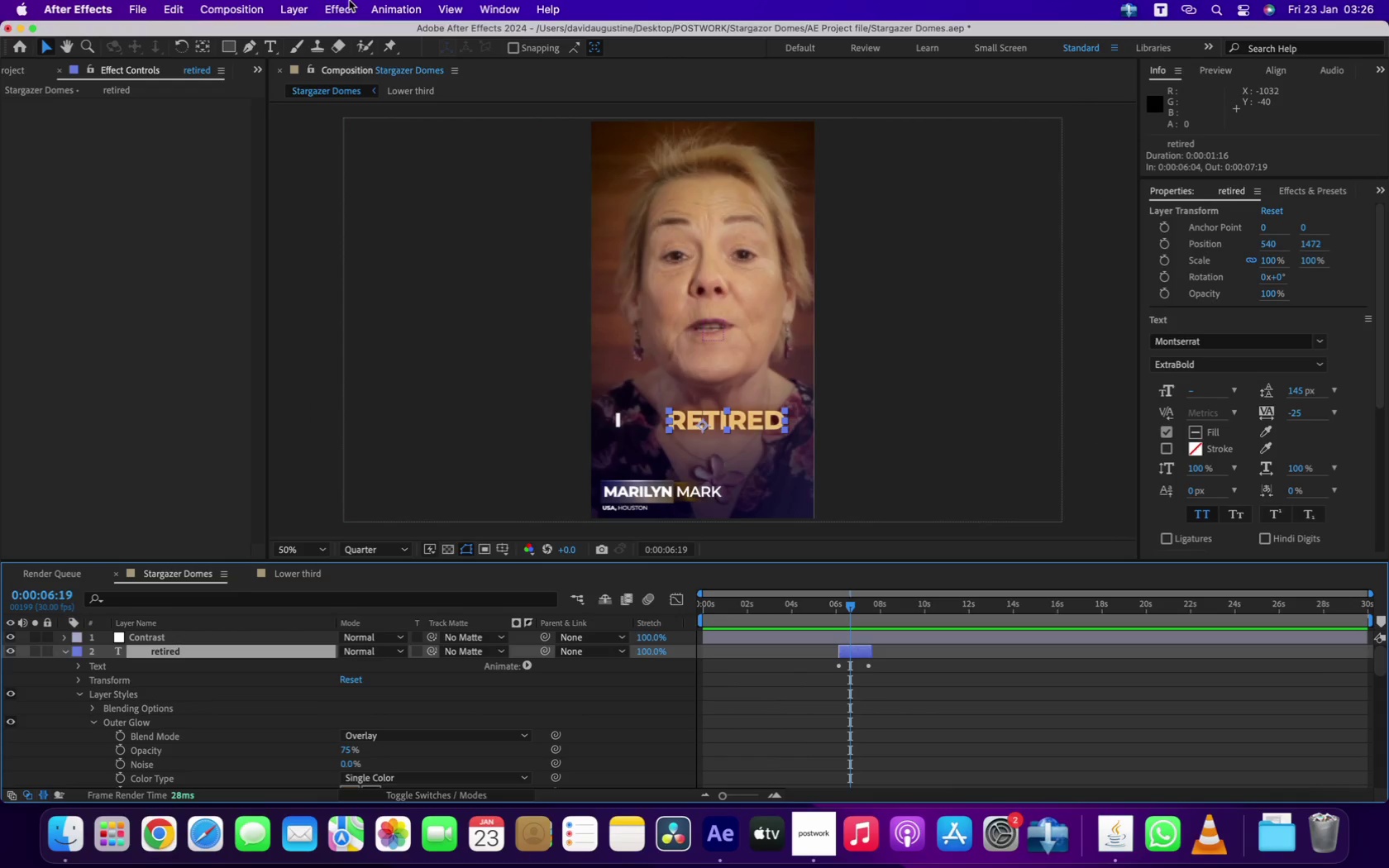 
left_click([342, 7])
 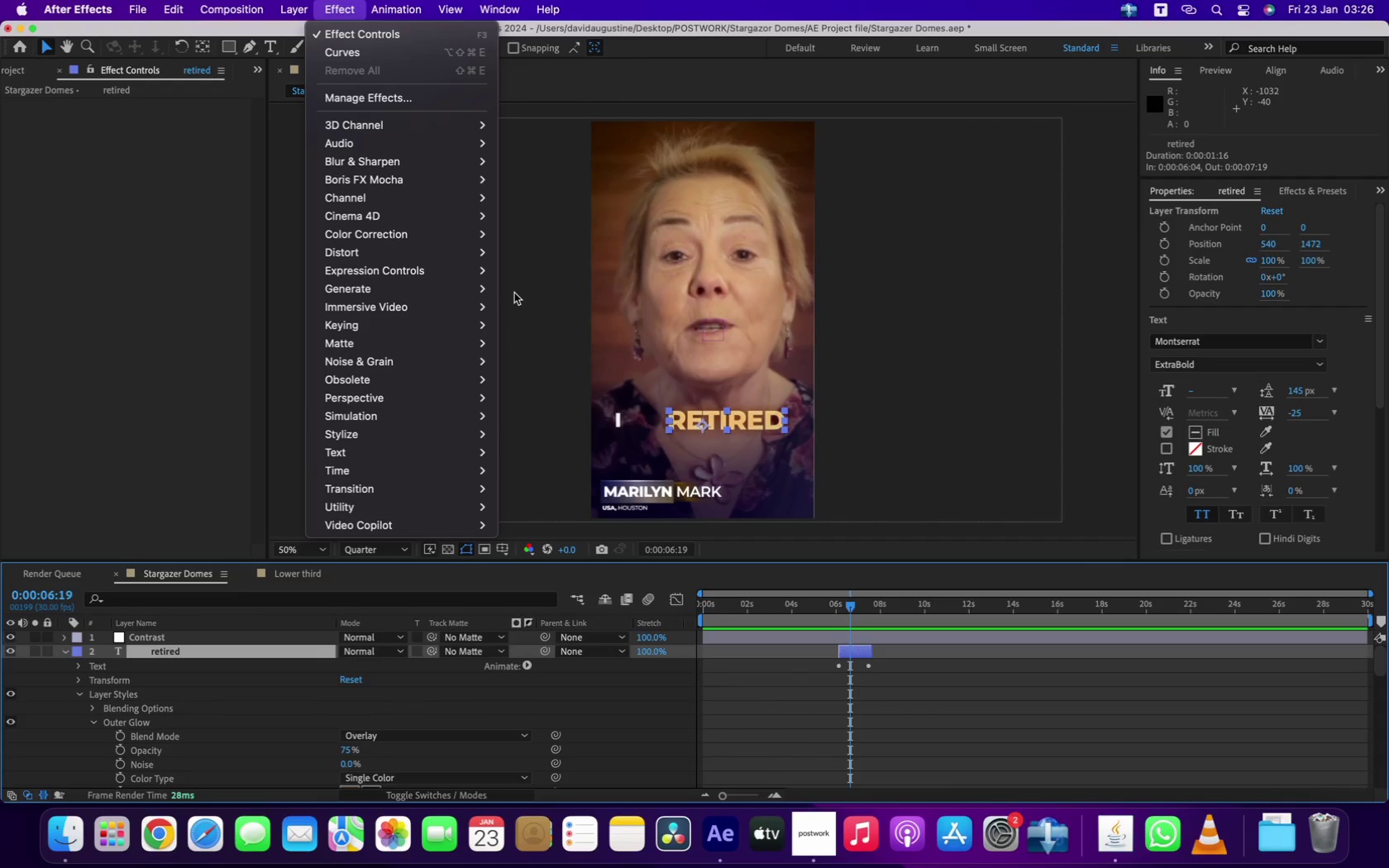 
mouse_move([469, 280])
 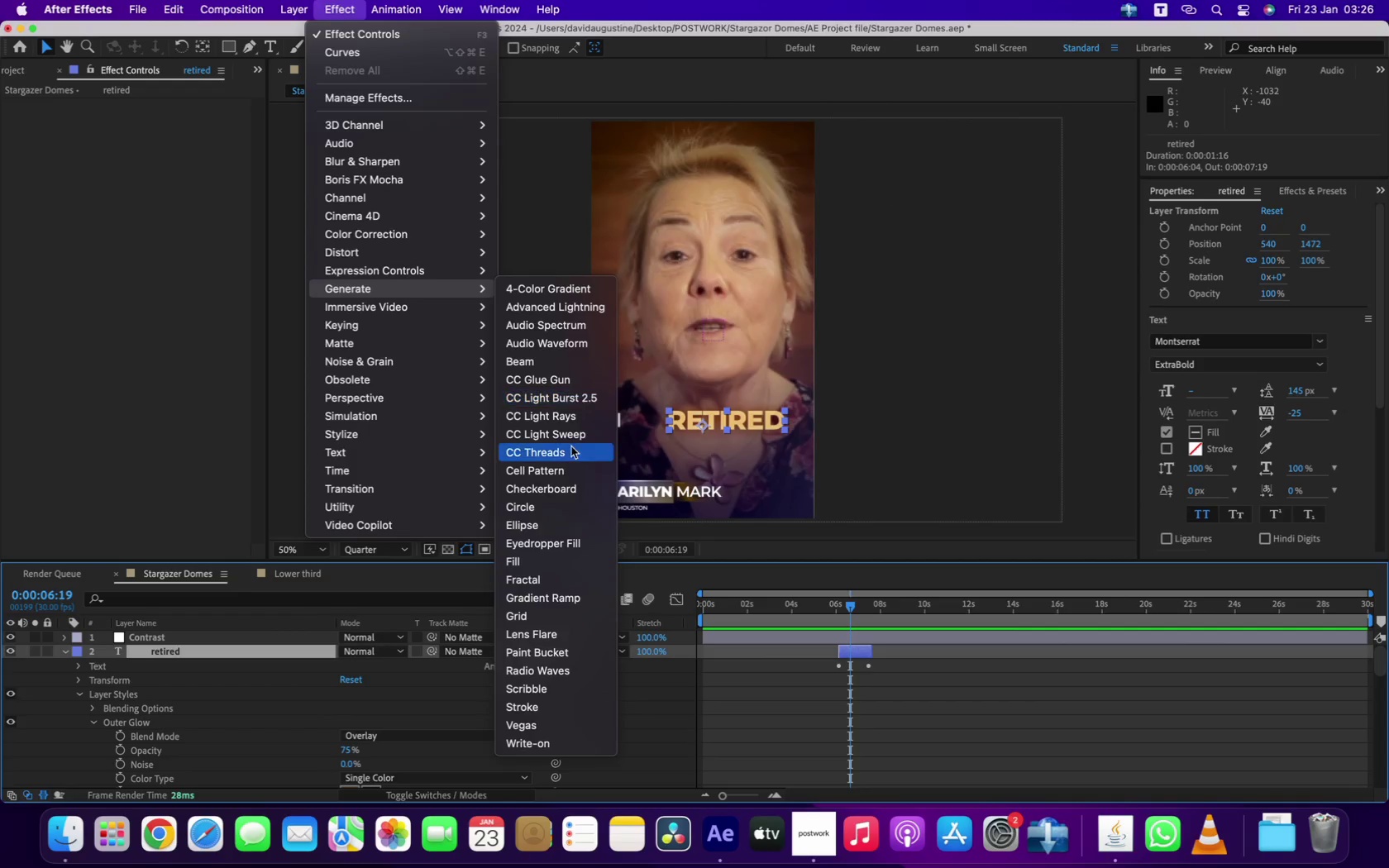 
left_click([581, 432])
 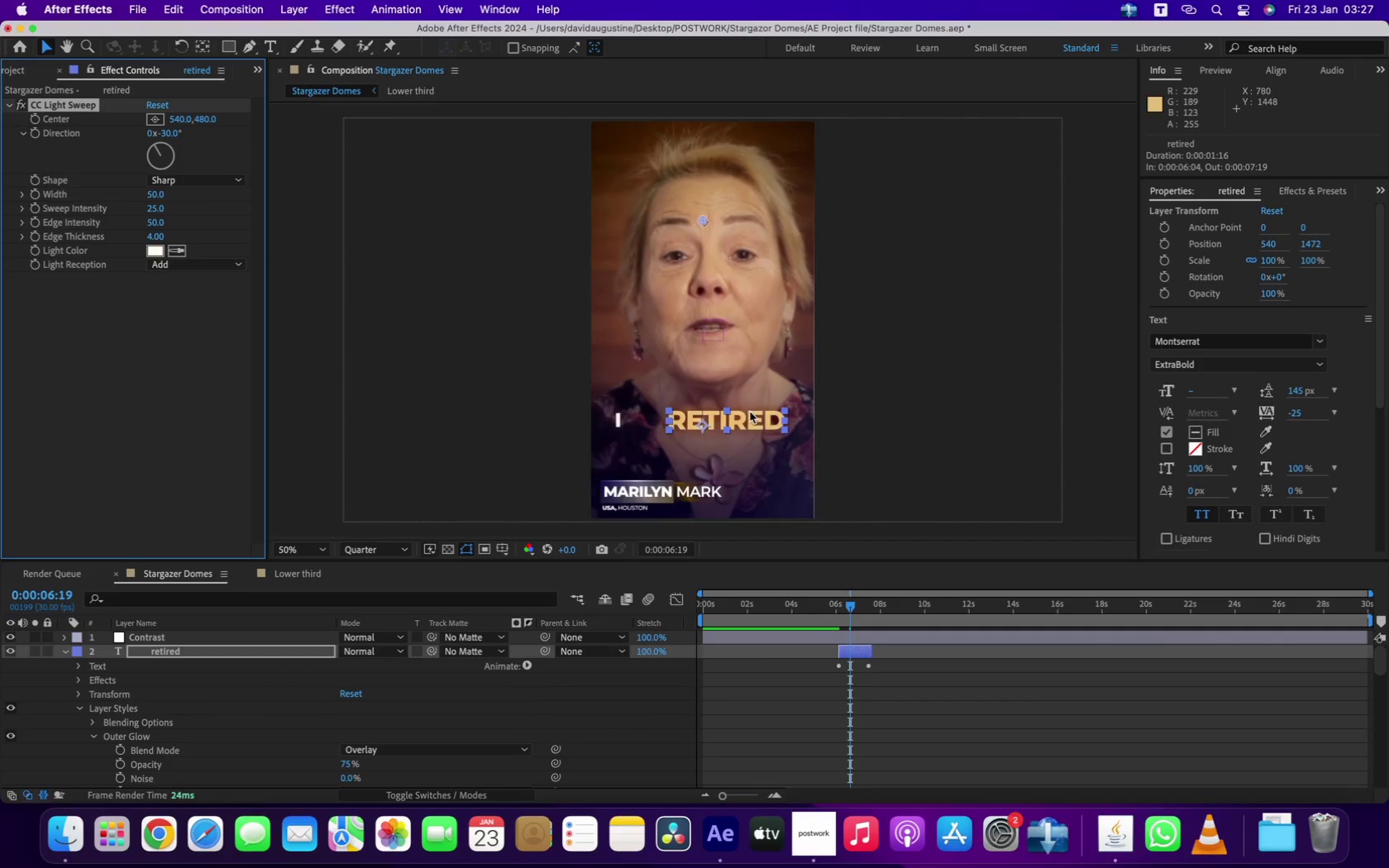 
left_click_drag(start_coordinate=[702, 220], to_coordinate=[687, 332])
 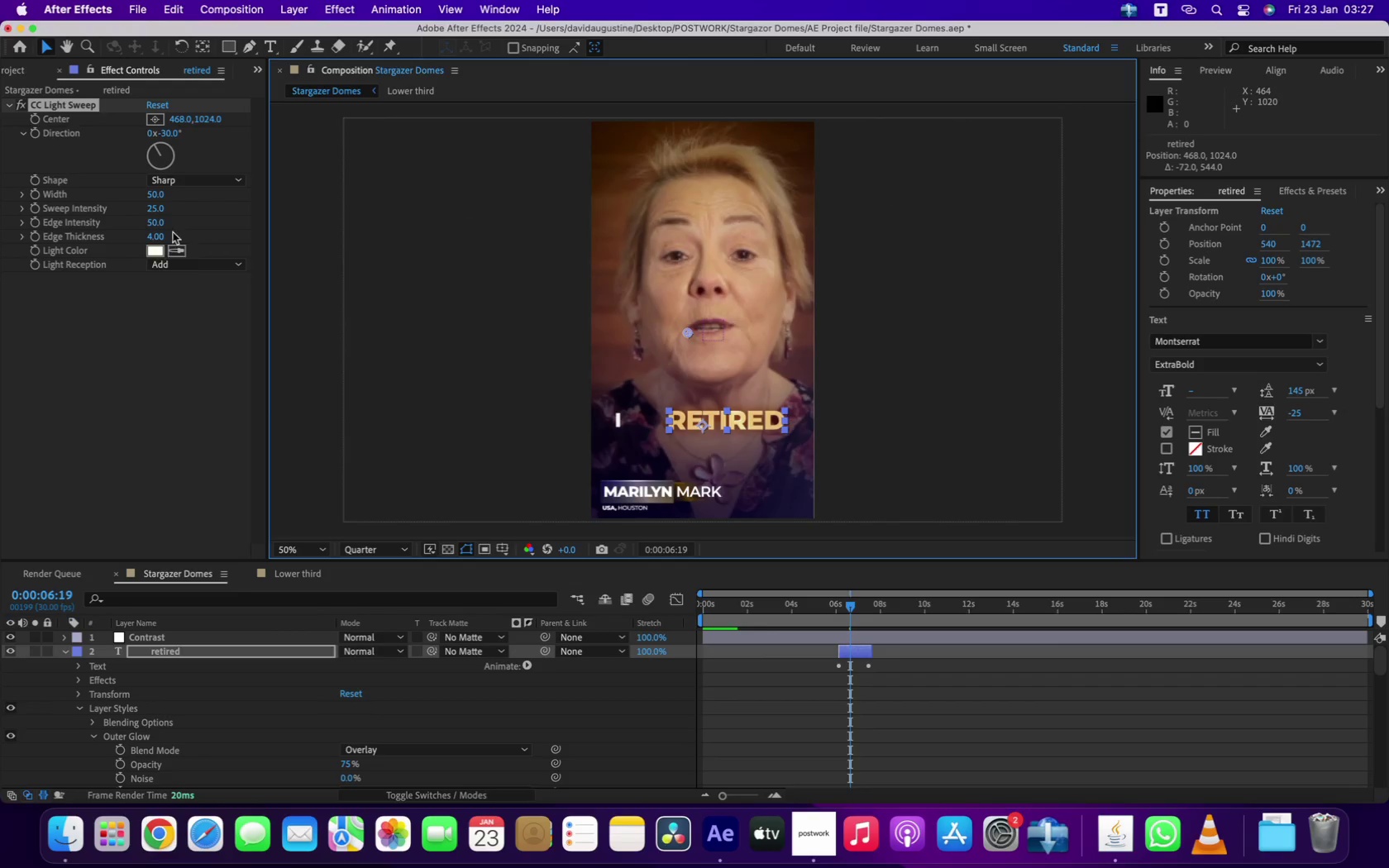 
left_click_drag(start_coordinate=[158, 223], to_coordinate=[326, 205])
 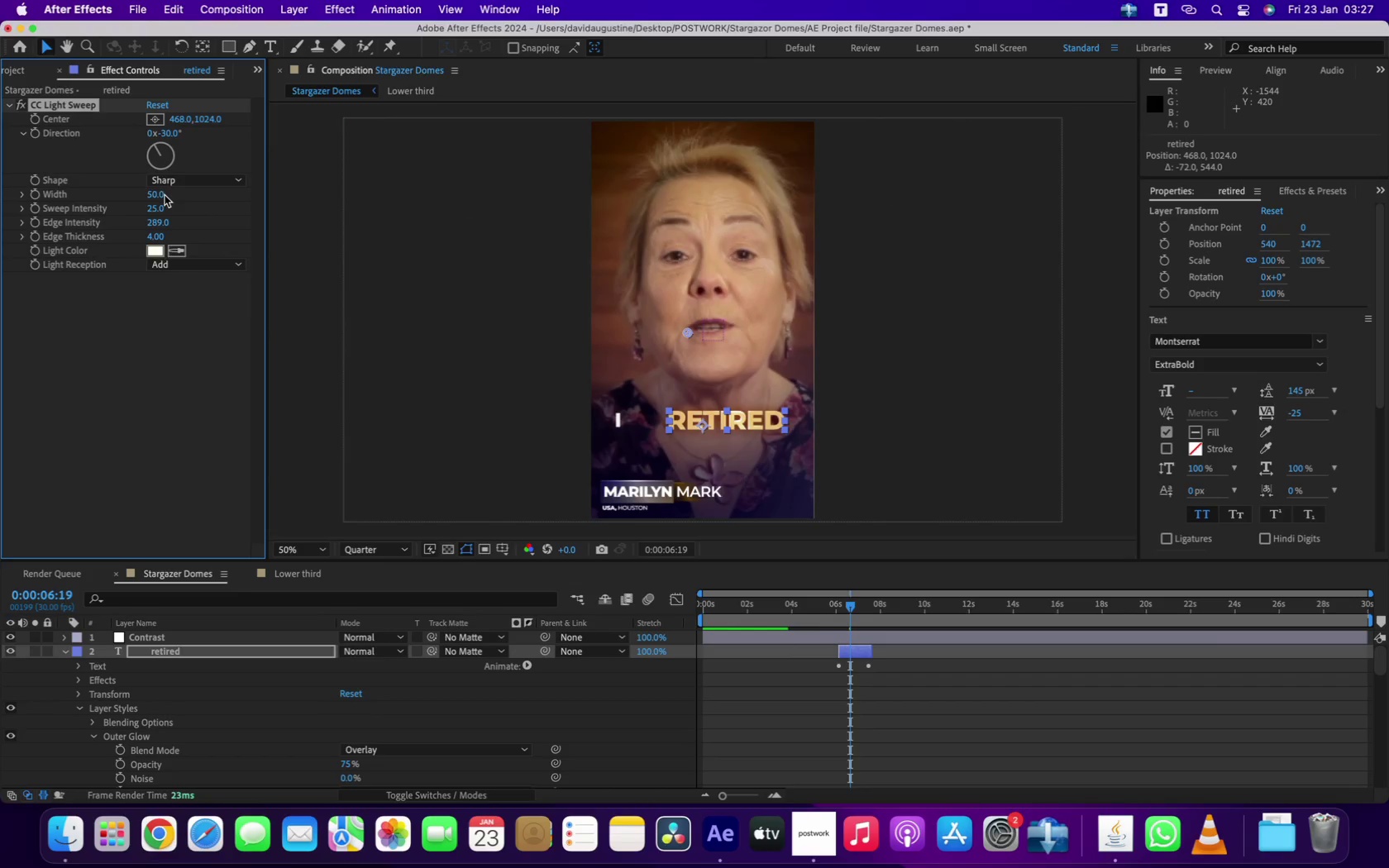 
left_click_drag(start_coordinate=[158, 195], to_coordinate=[149, 198])
 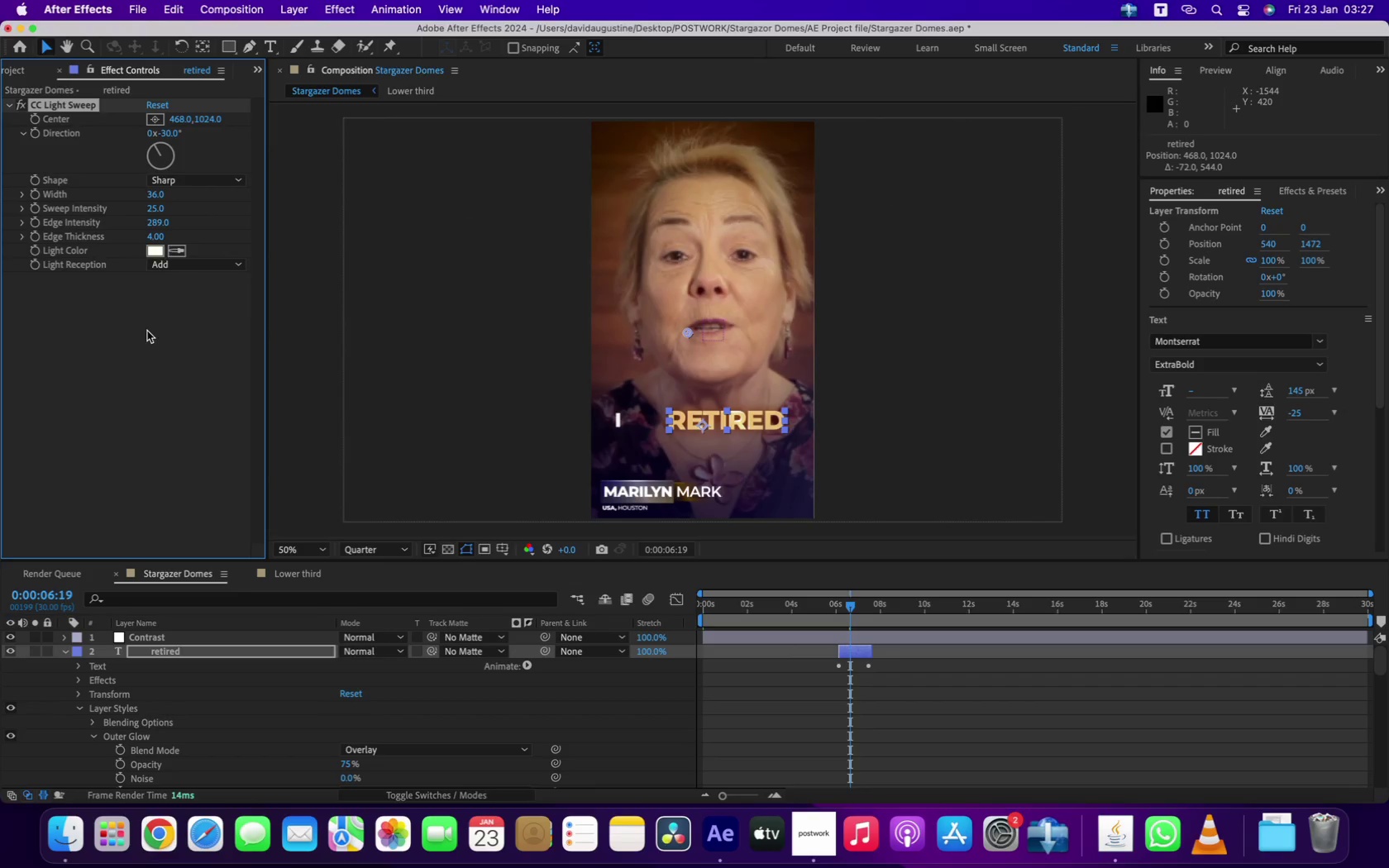 
left_click([112, 393])
 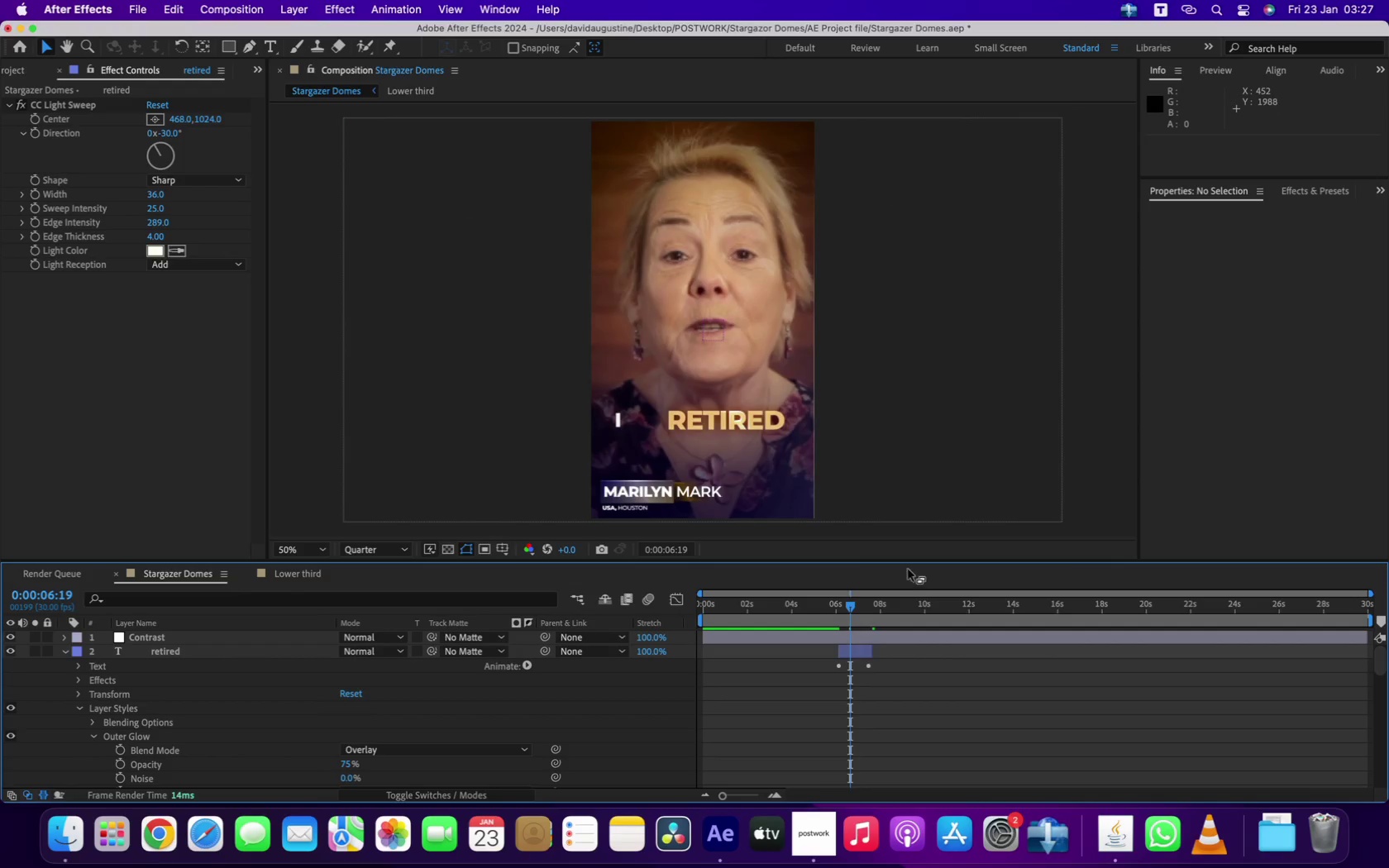 
scroll: coordinate [808, 456], scroll_direction: down, amount: 1.0
 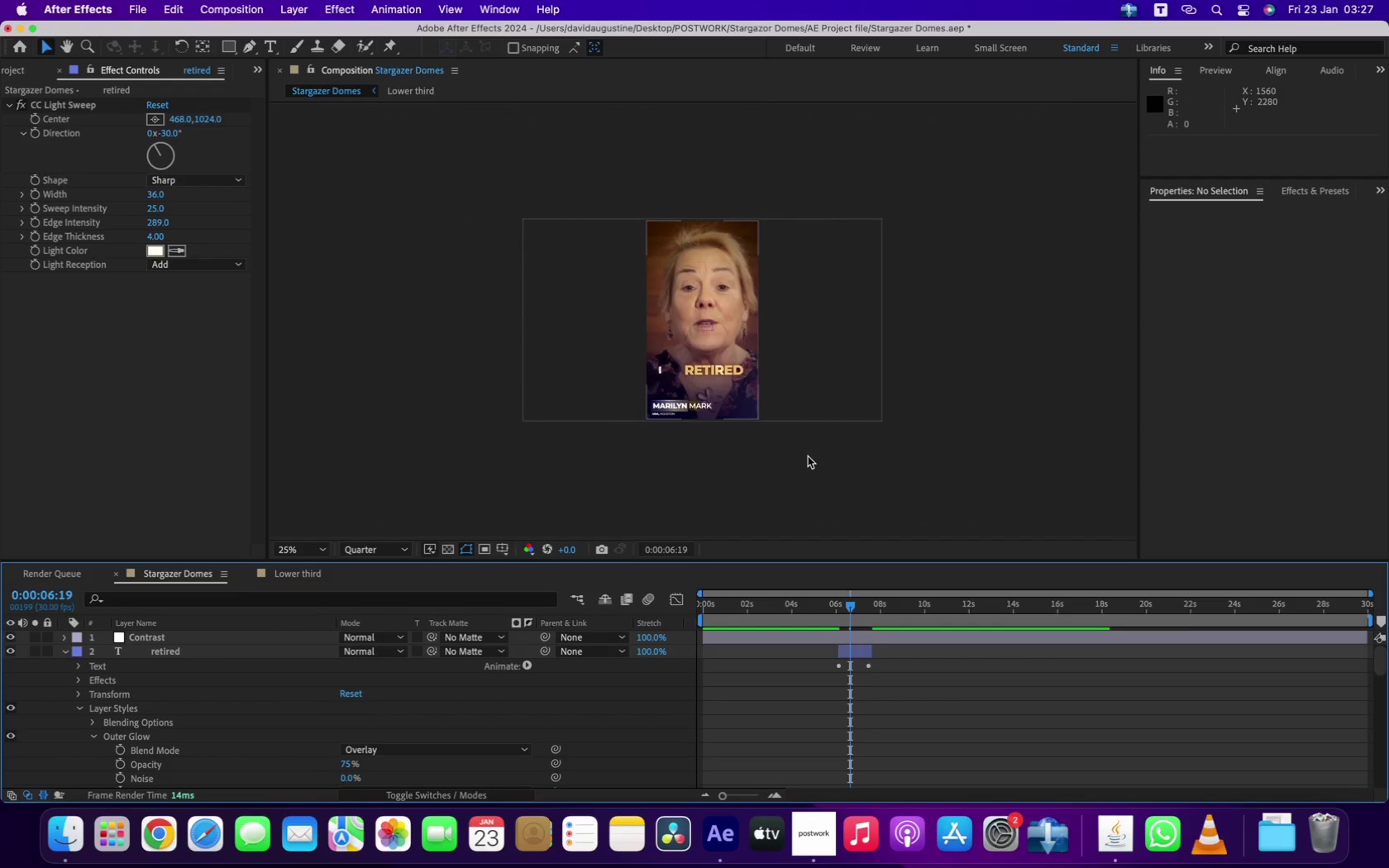 
scroll: coordinate [808, 456], scroll_direction: up, amount: 2.0
 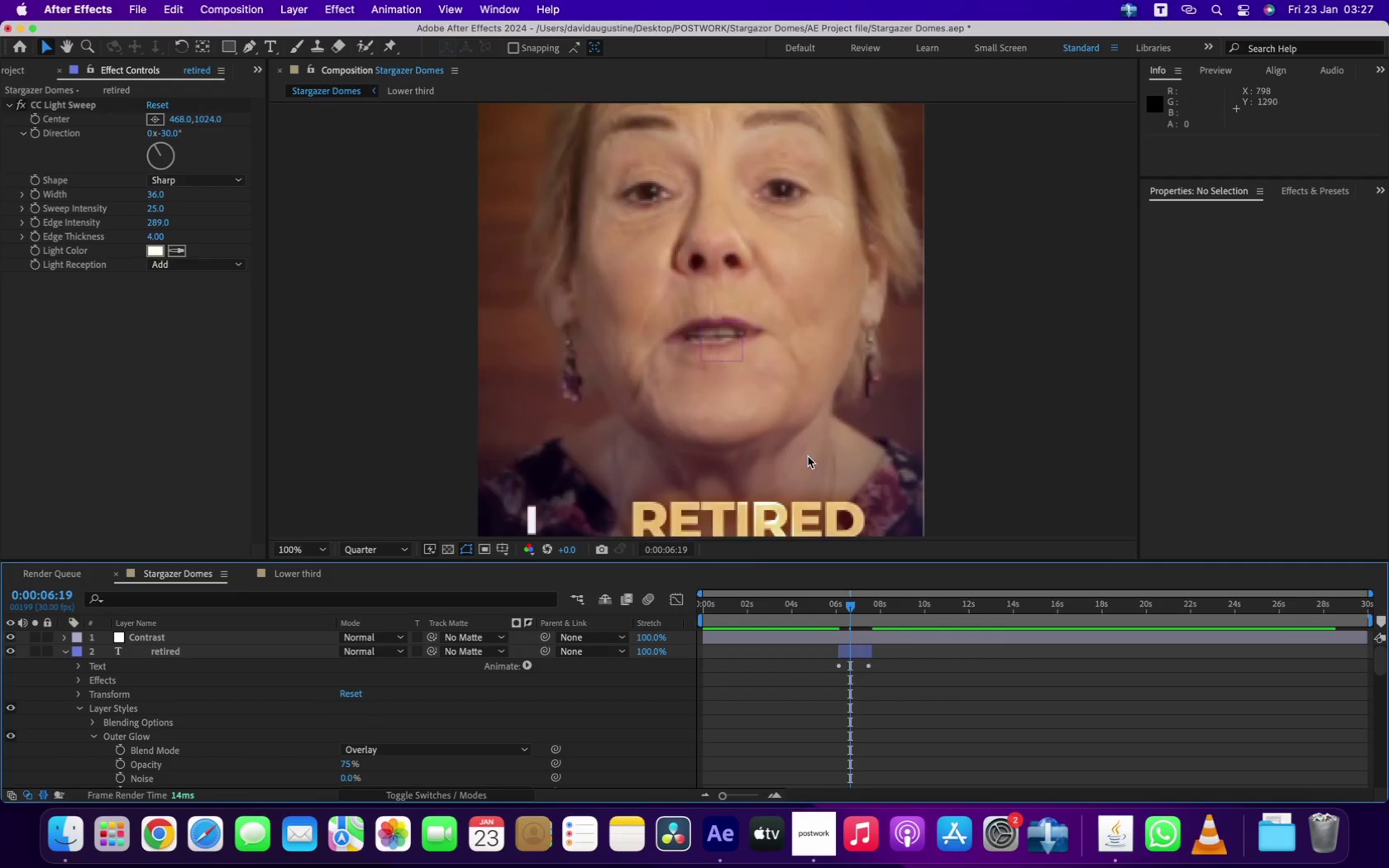 
scroll: coordinate [808, 456], scroll_direction: down, amount: 1.0
 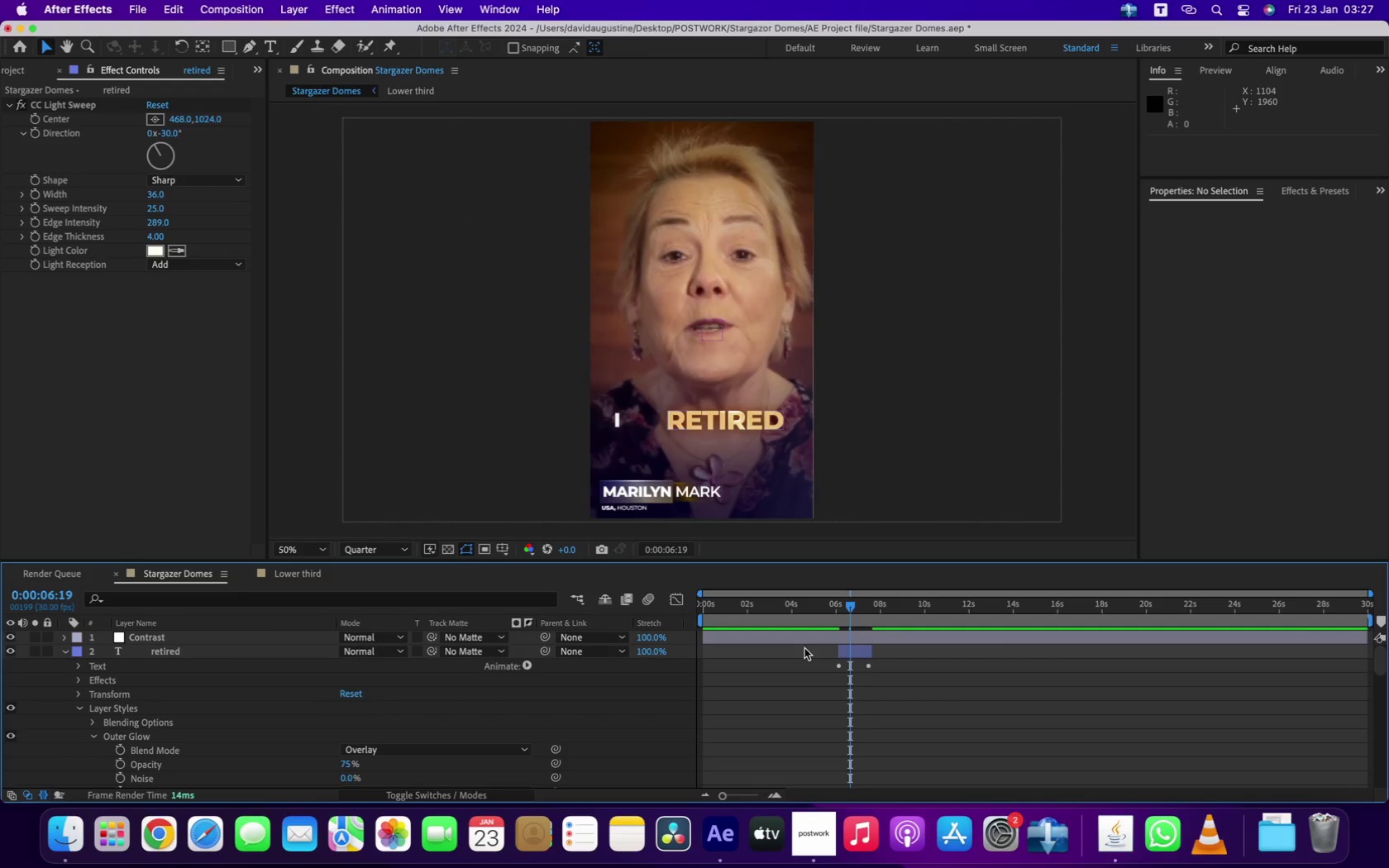 
scroll: coordinate [106, 642], scroll_direction: up, amount: 15.0
 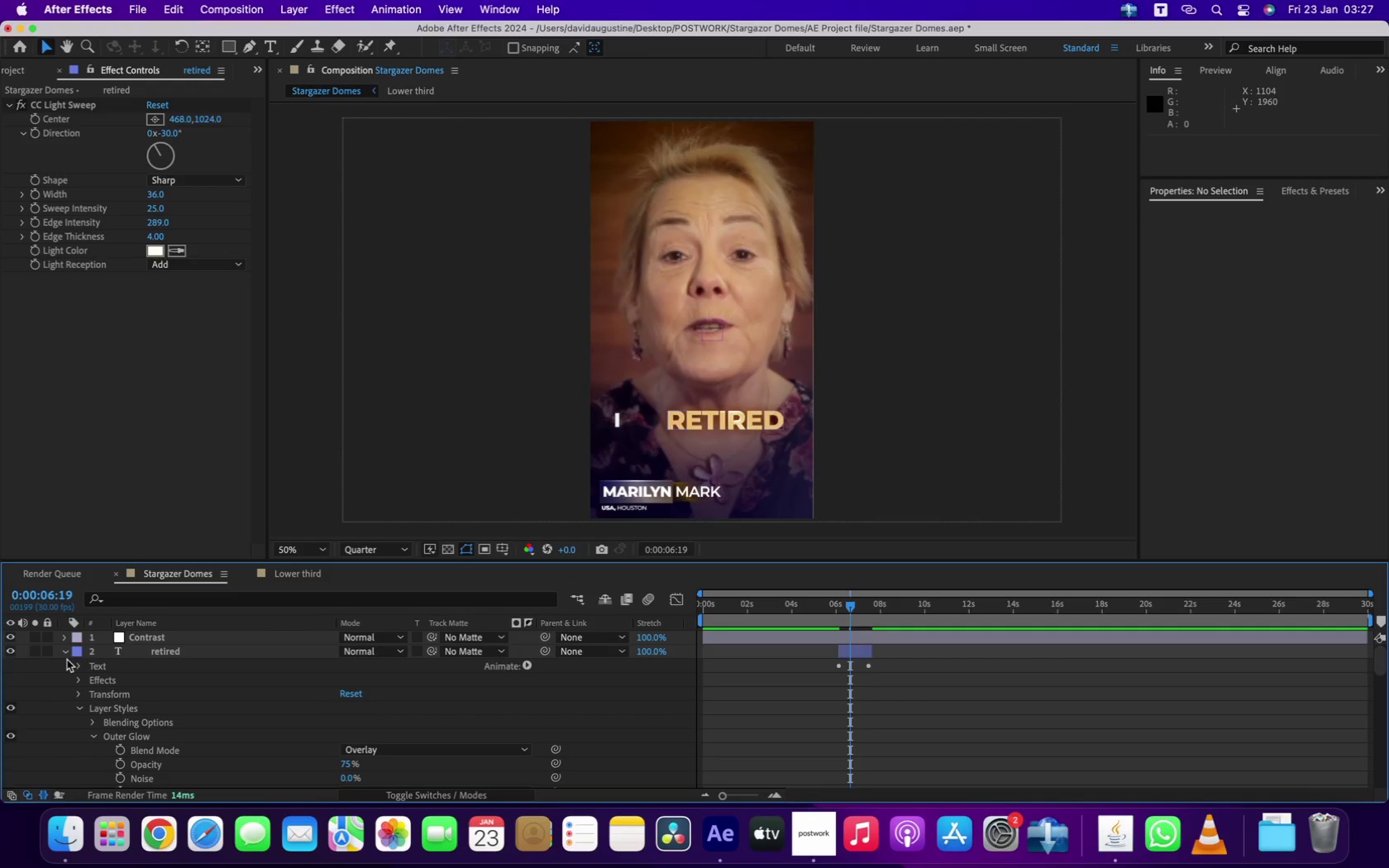 
left_click([66, 658])
 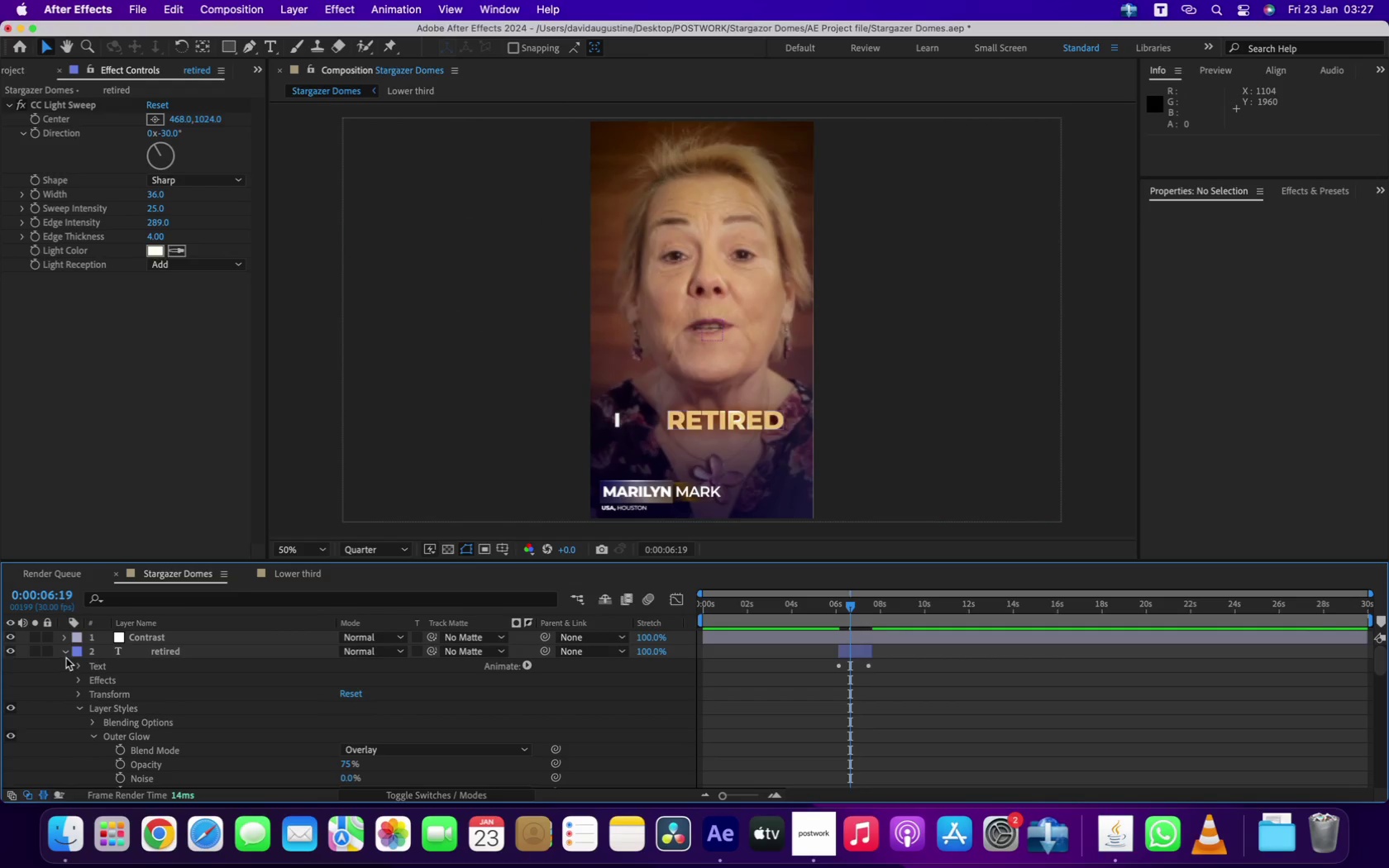 
left_click([146, 637])
 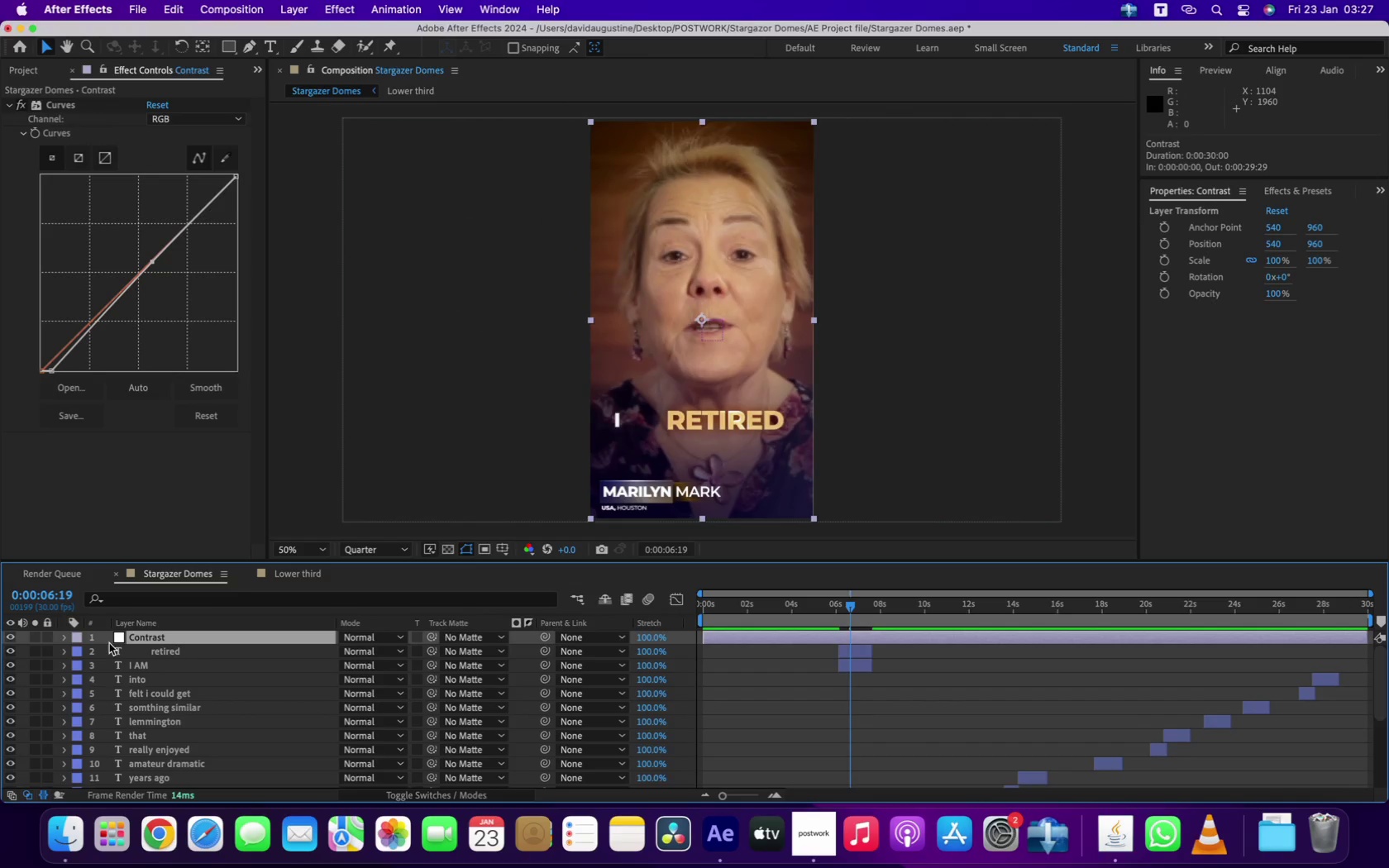 
scroll: coordinate [136, 656], scroll_direction: up, amount: 23.0
 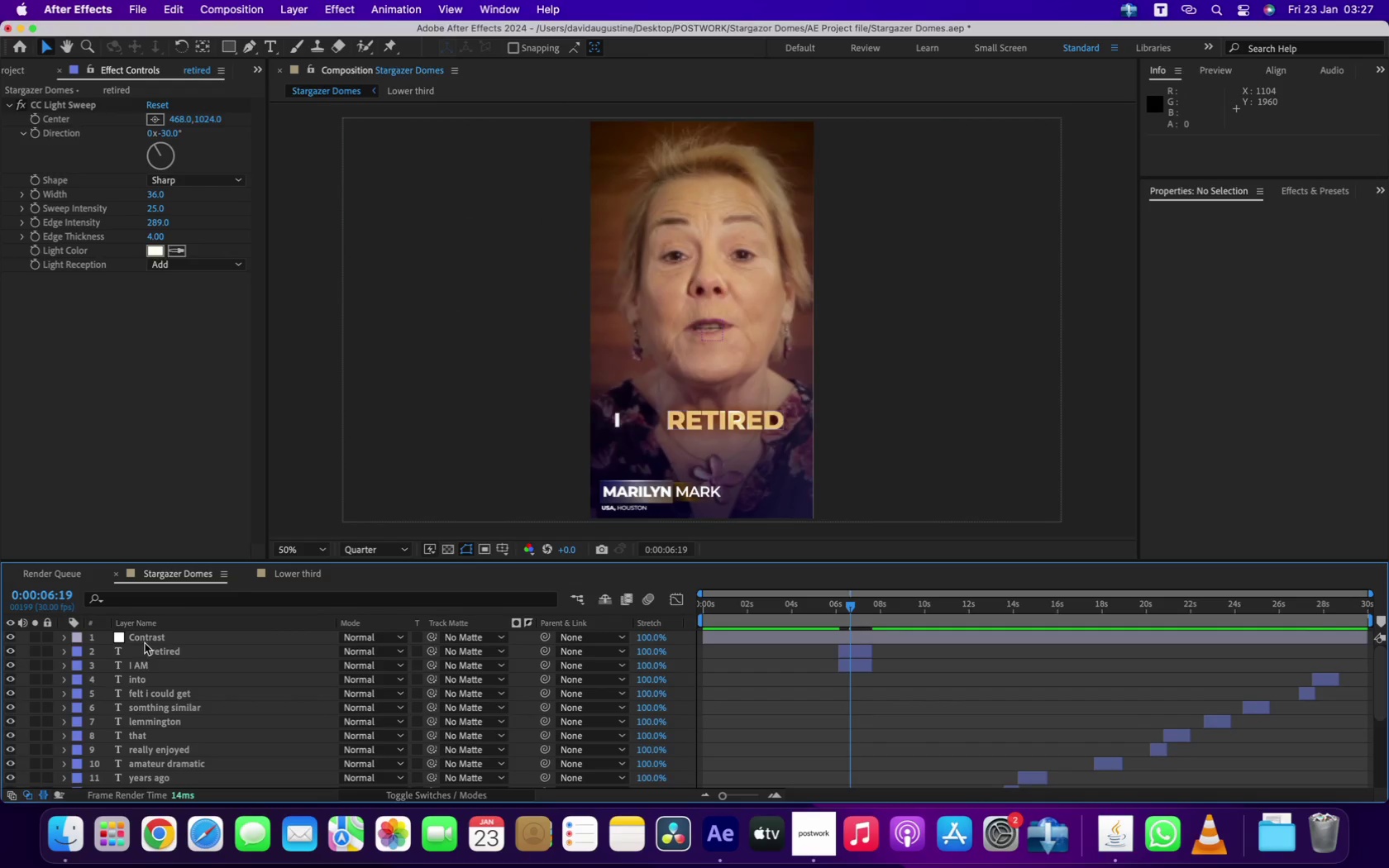 
left_click([93, 647])
 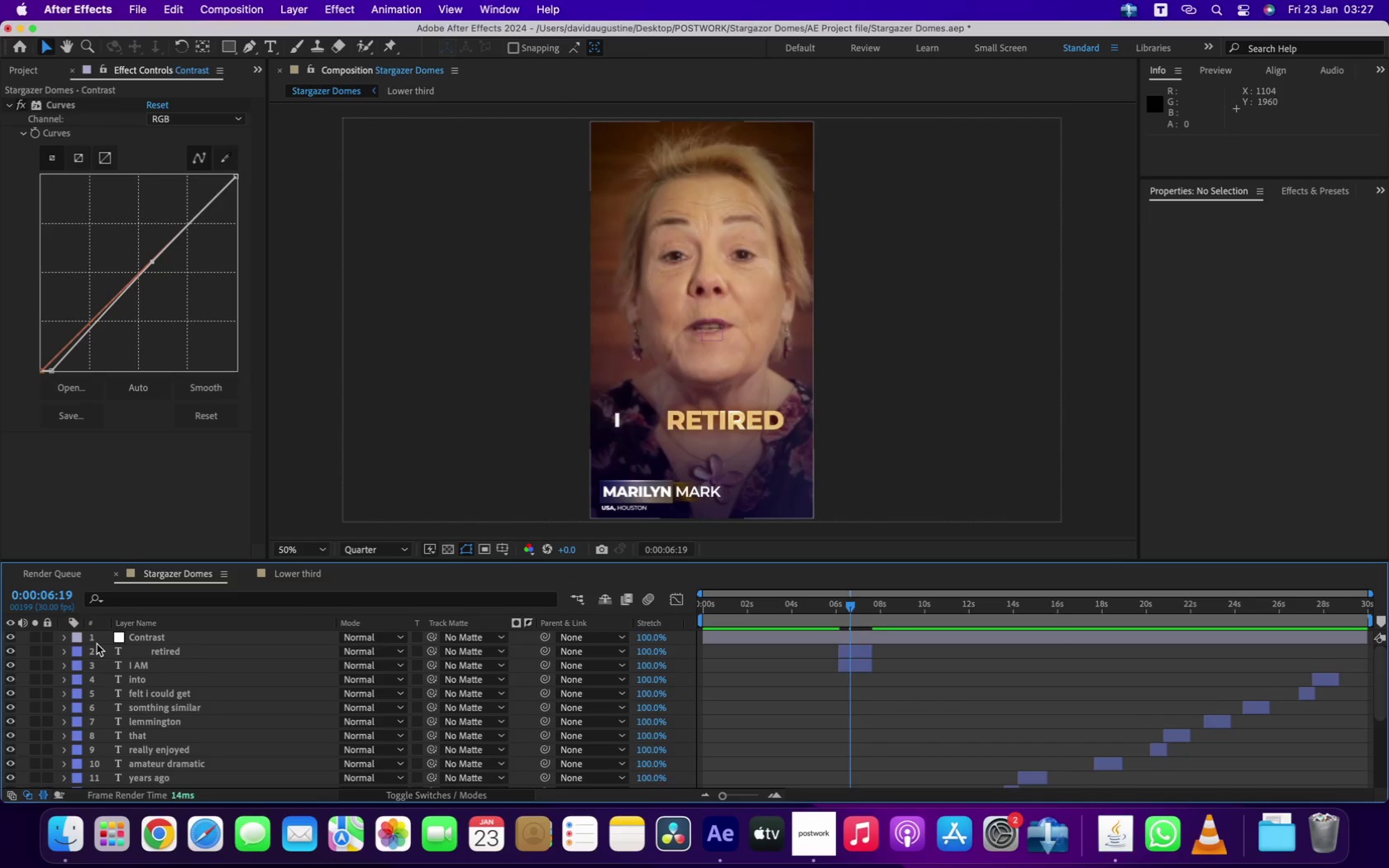 
right_click([98, 642])
 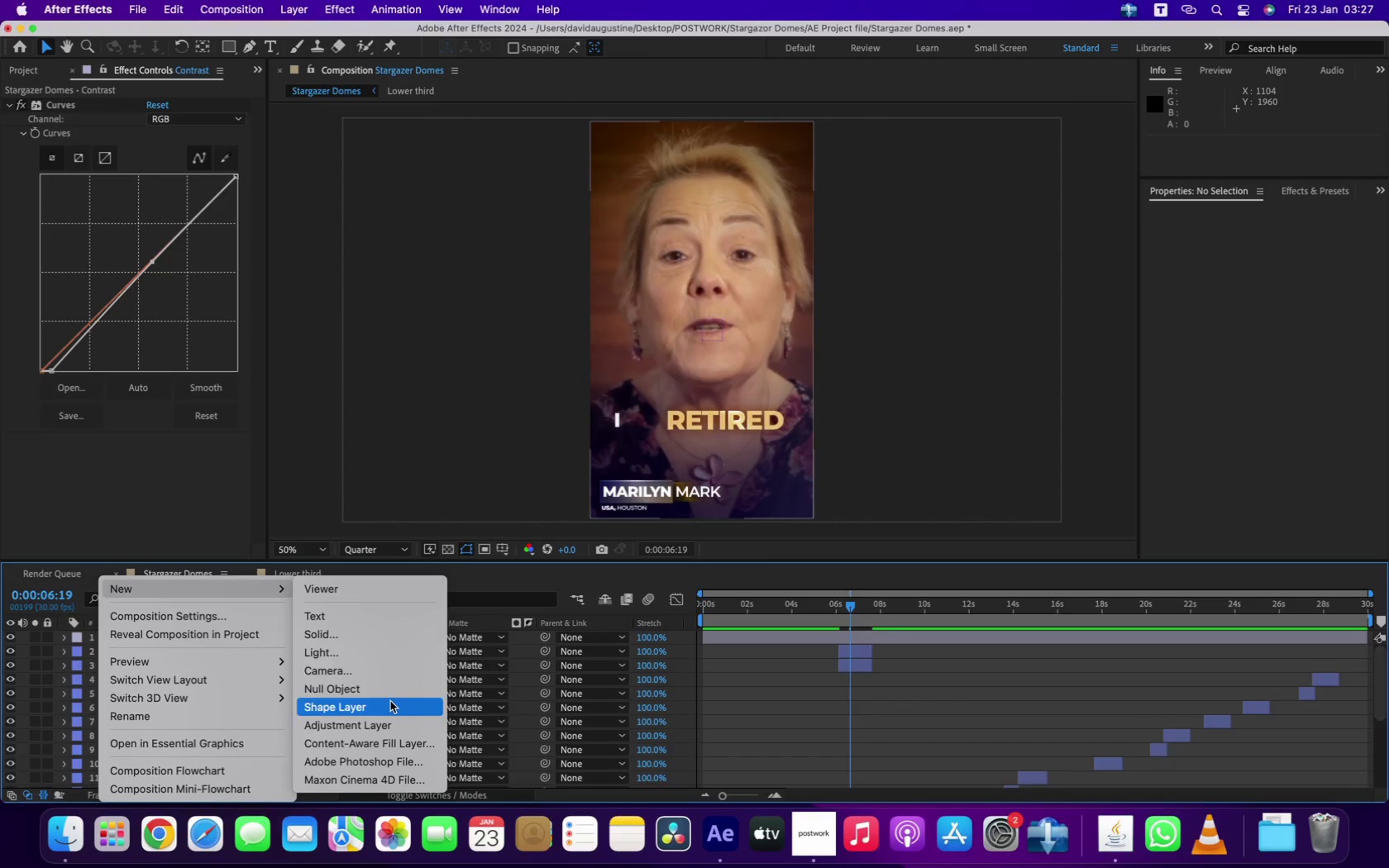 
left_click([381, 720])
 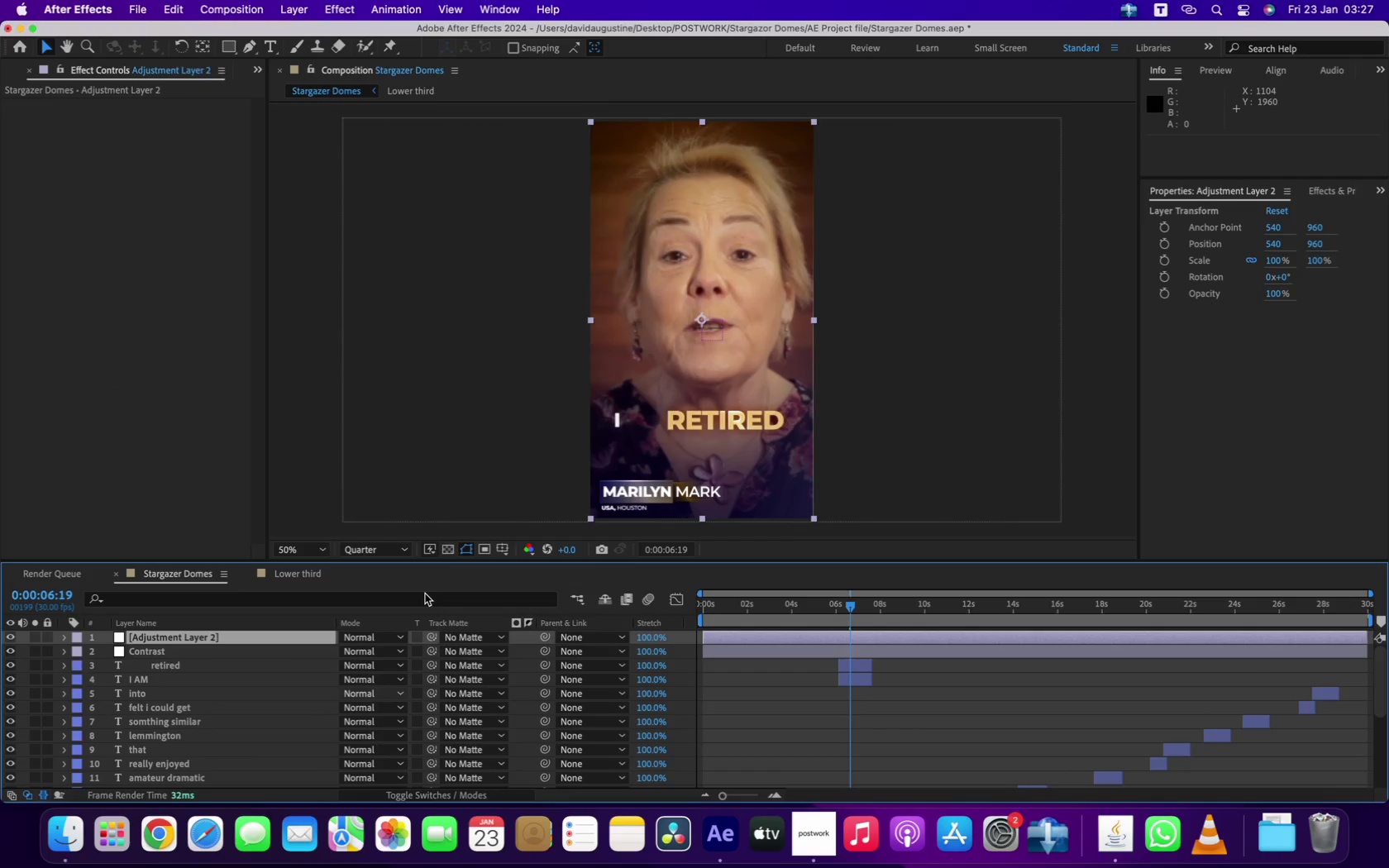 
key(Enter)
 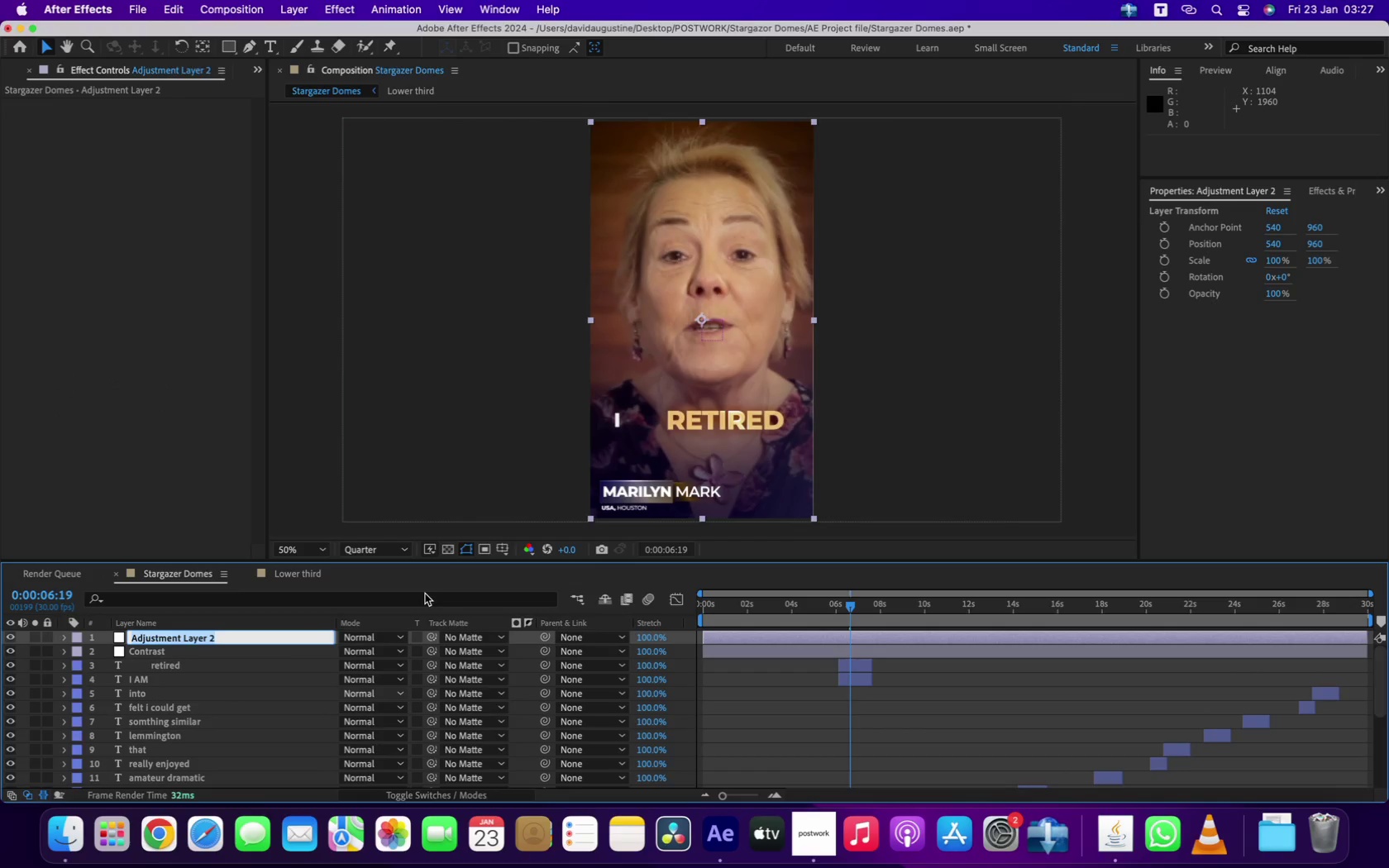 
type(Color)
 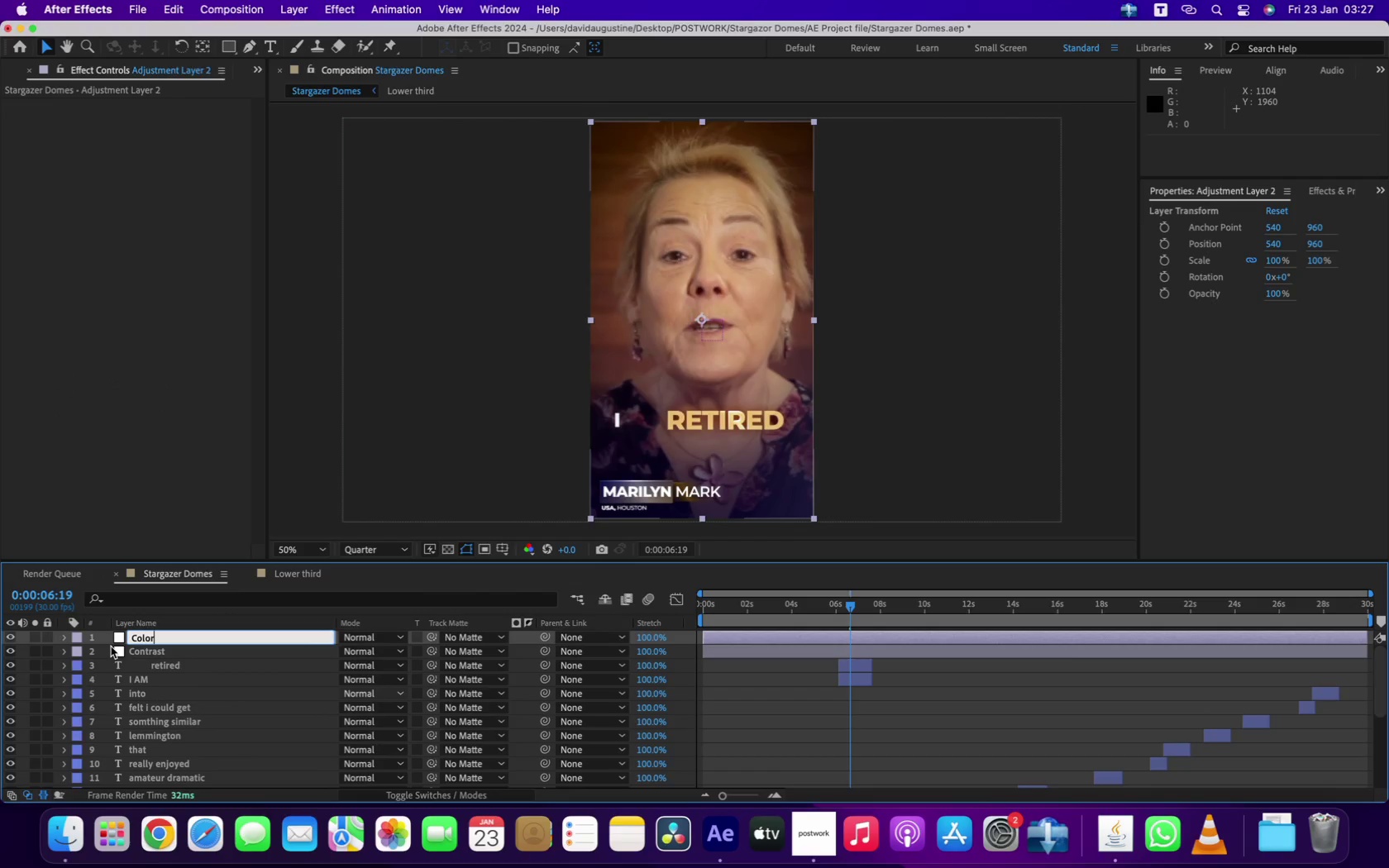 
left_click([126, 633])
 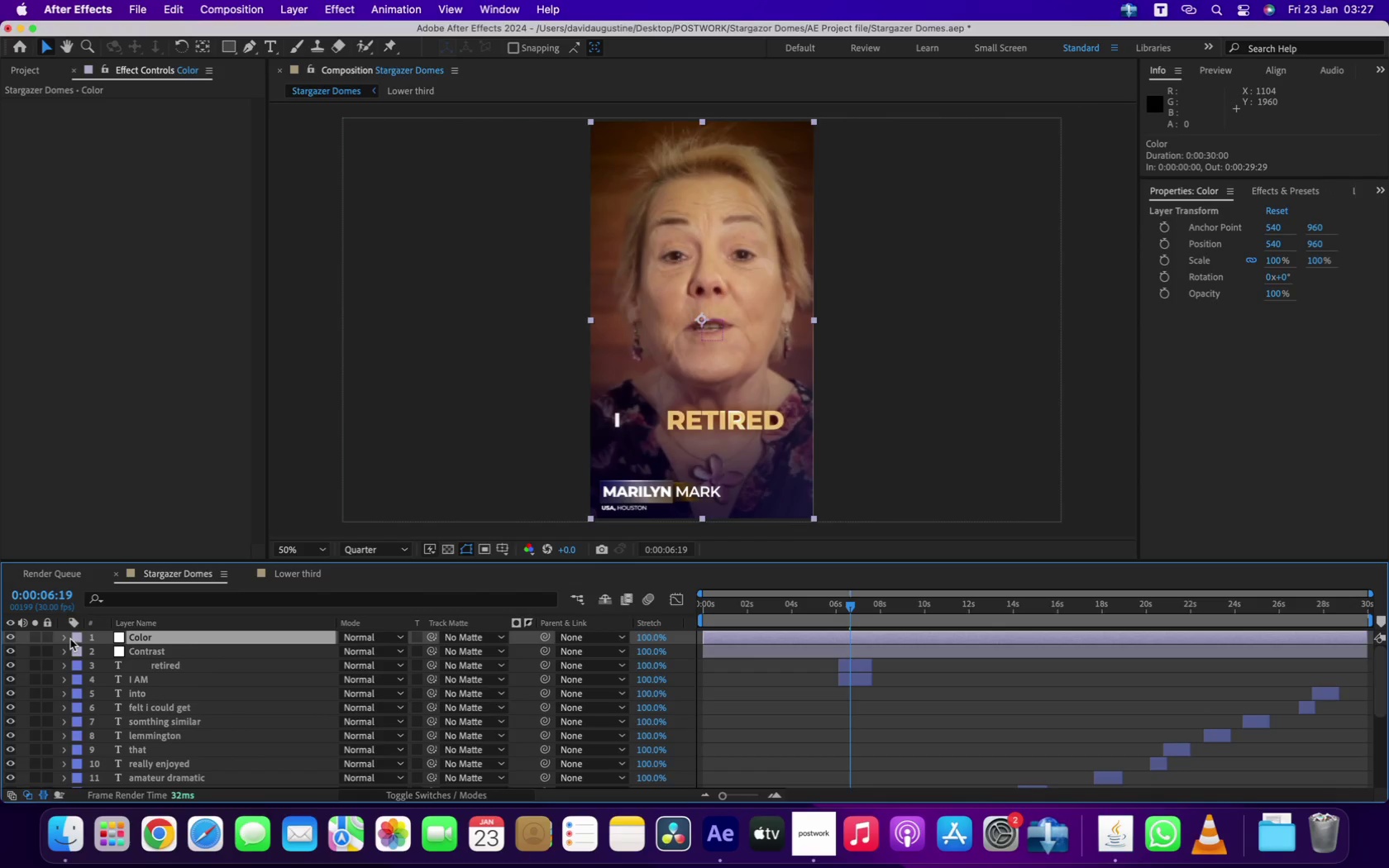 
left_click([75, 637])
 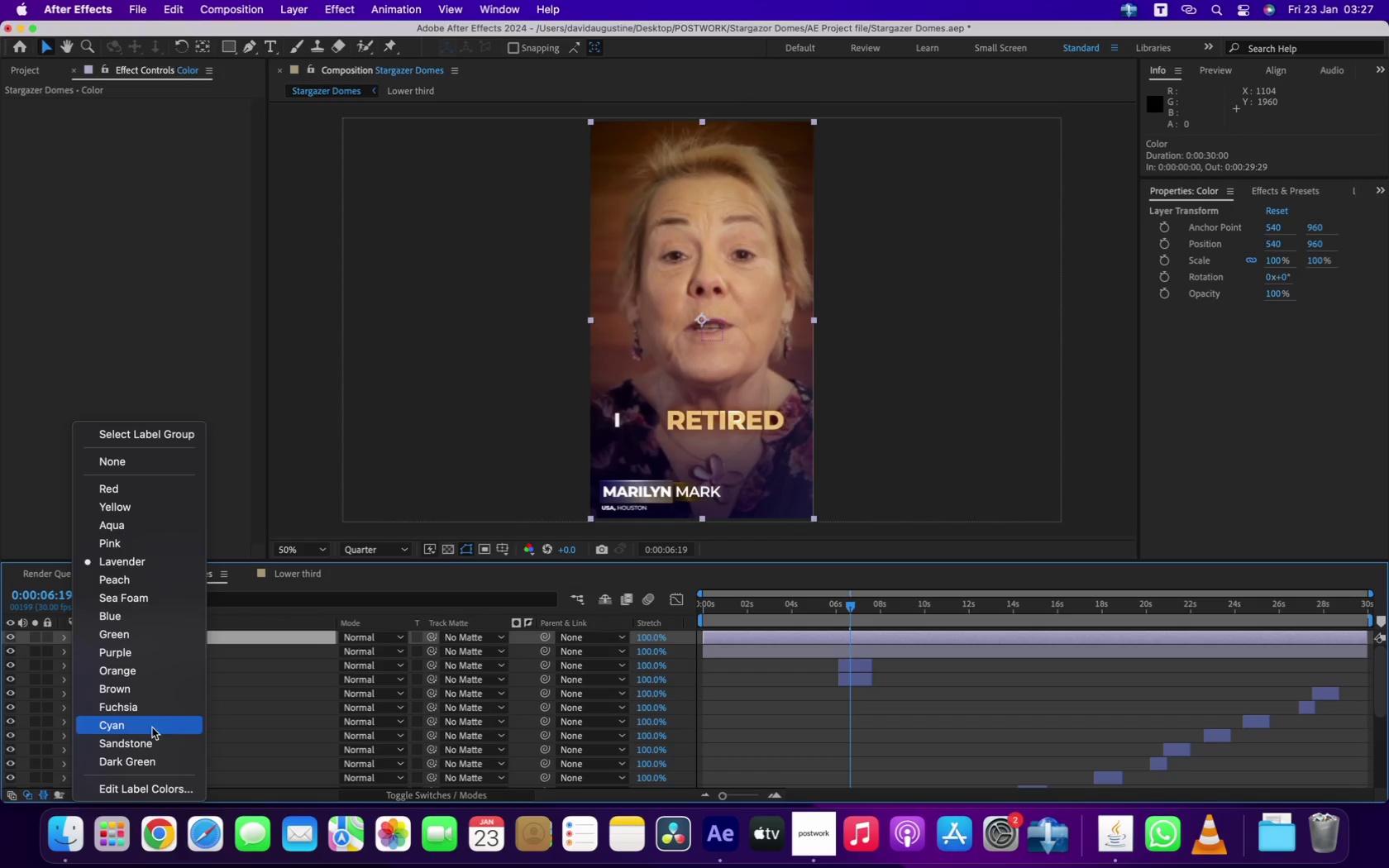 
left_click([145, 756])
 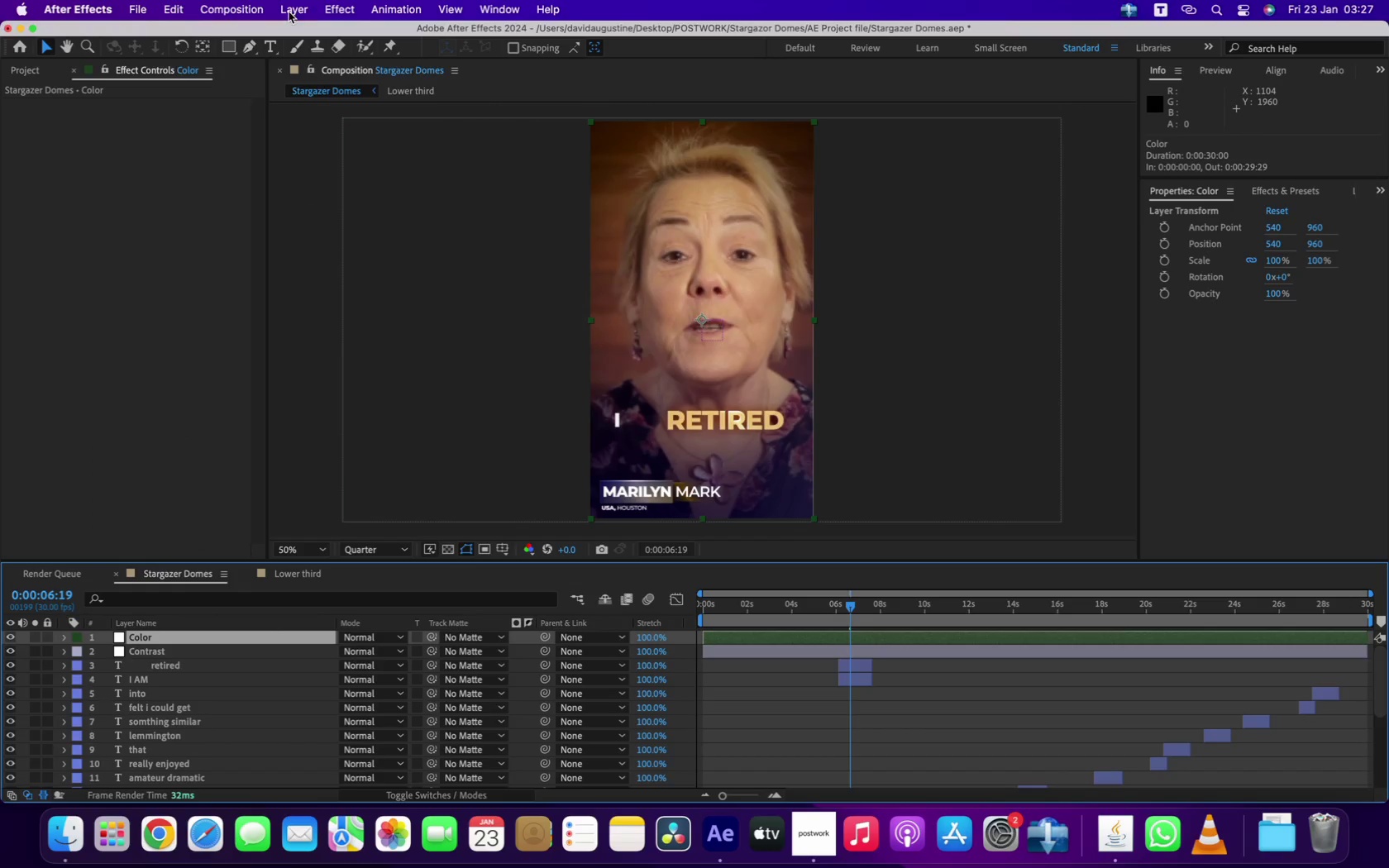 
left_click([346, 5])
 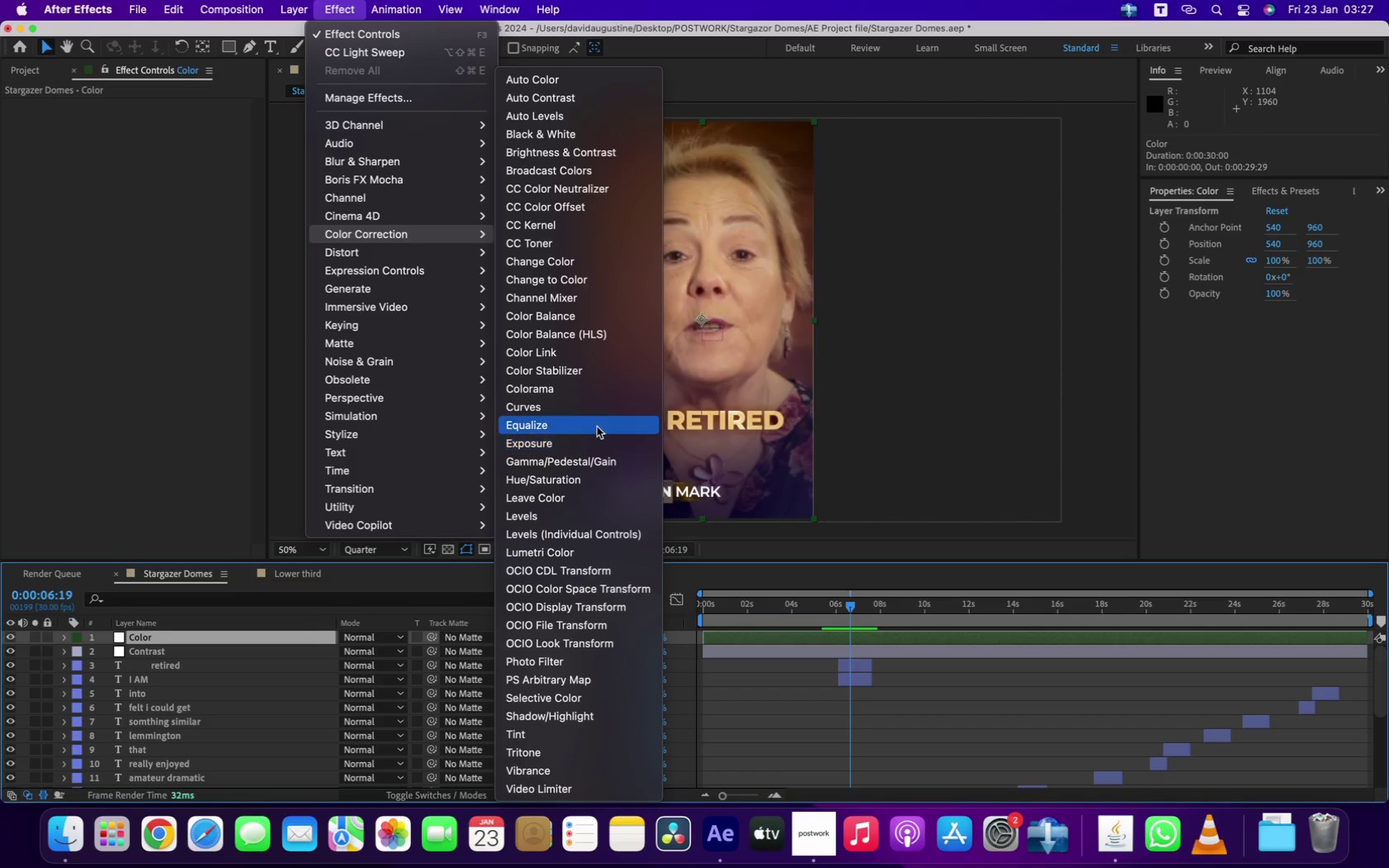 
wait(14.66)
 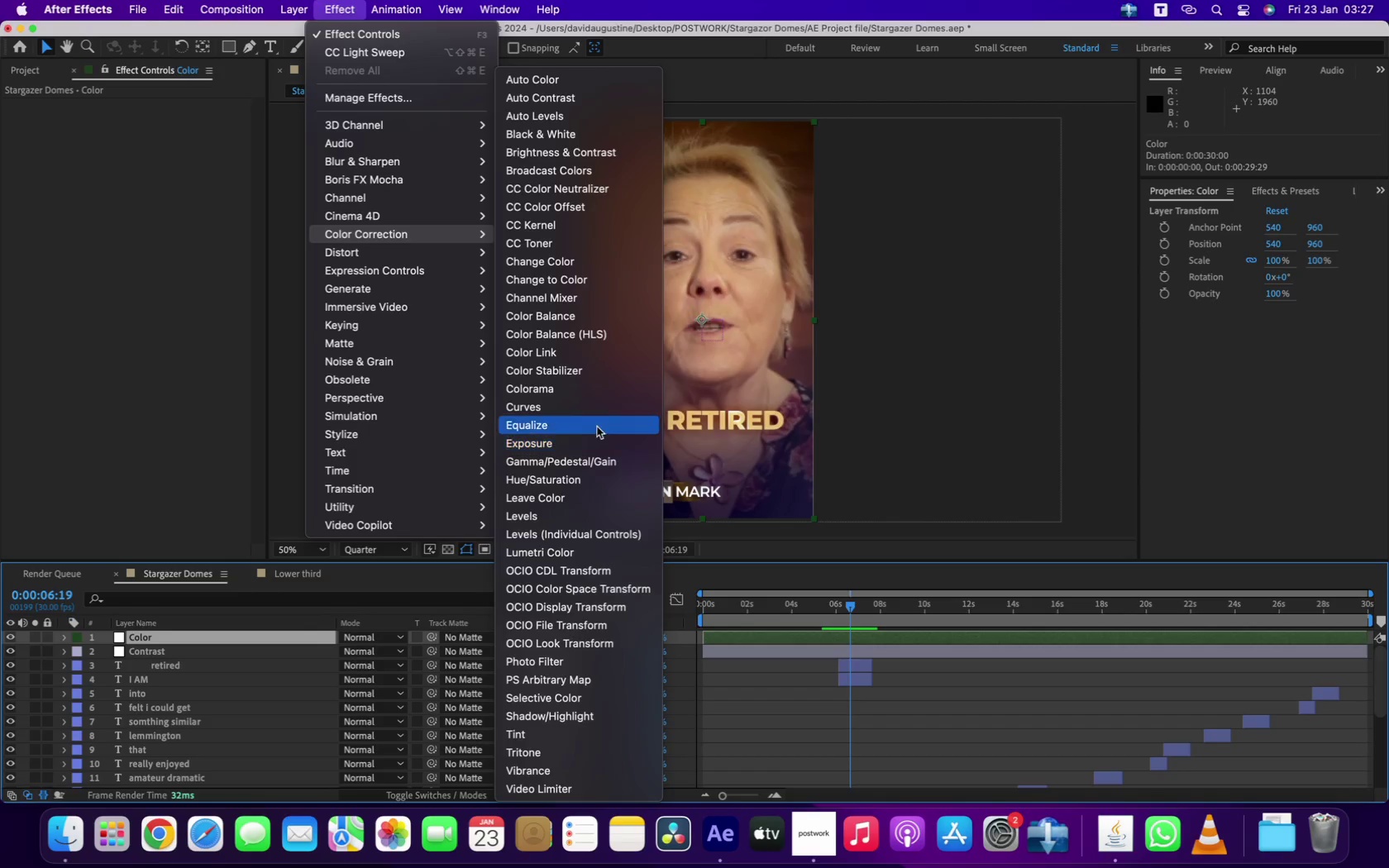 
left_click([565, 549])
 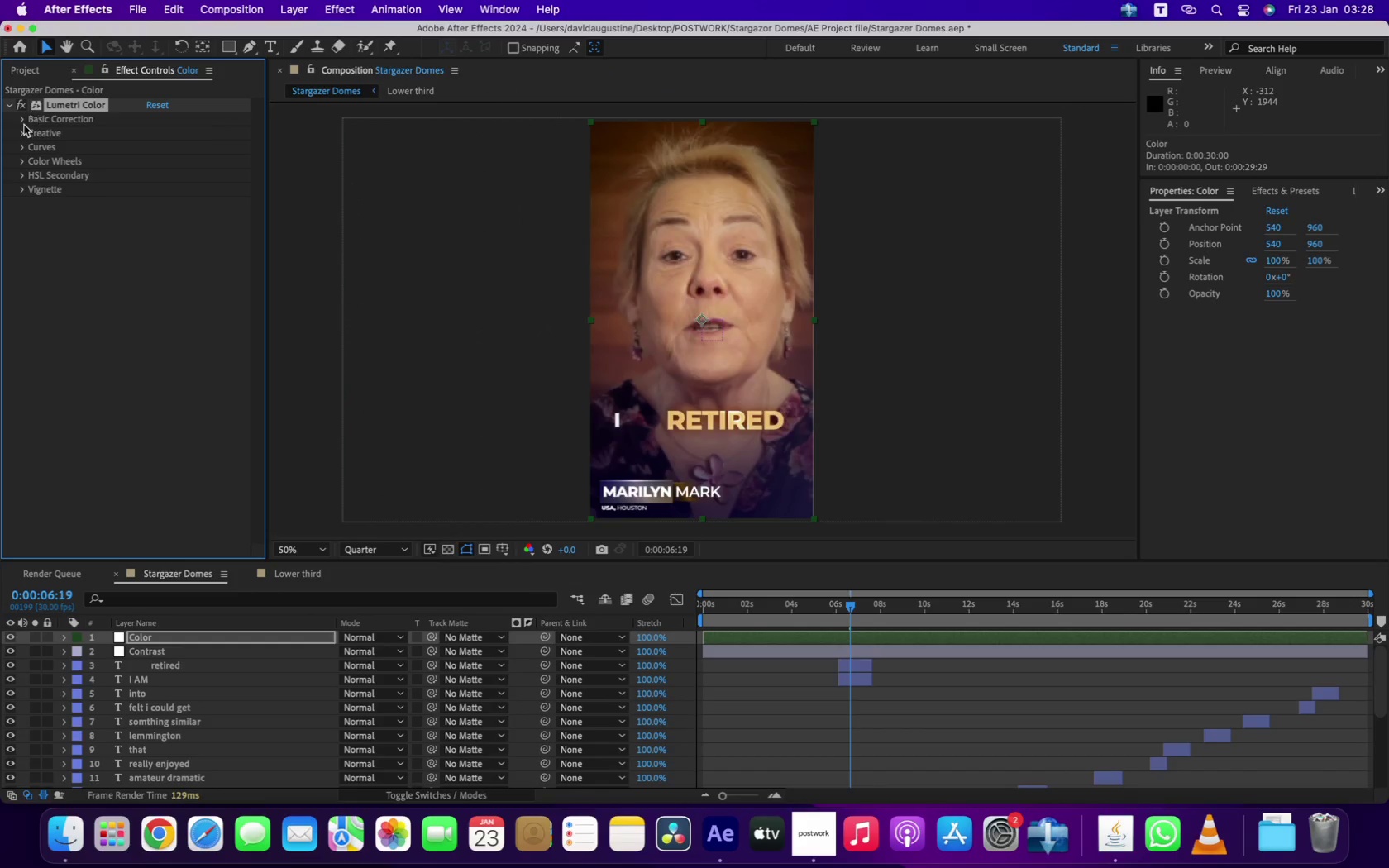 
left_click([22, 123])
 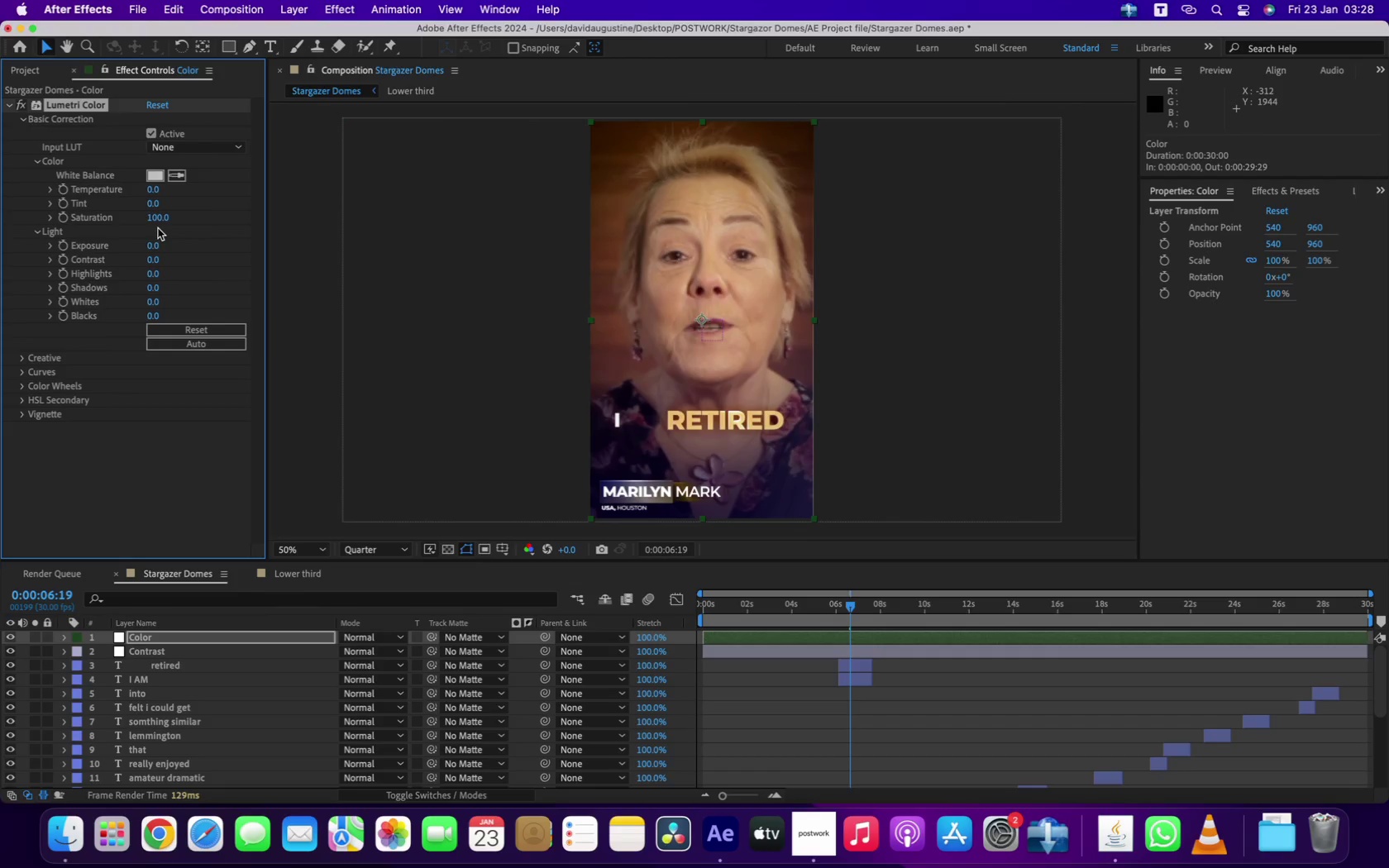 
left_click_drag(start_coordinate=[161, 221], to_coordinate=[169, 222])
 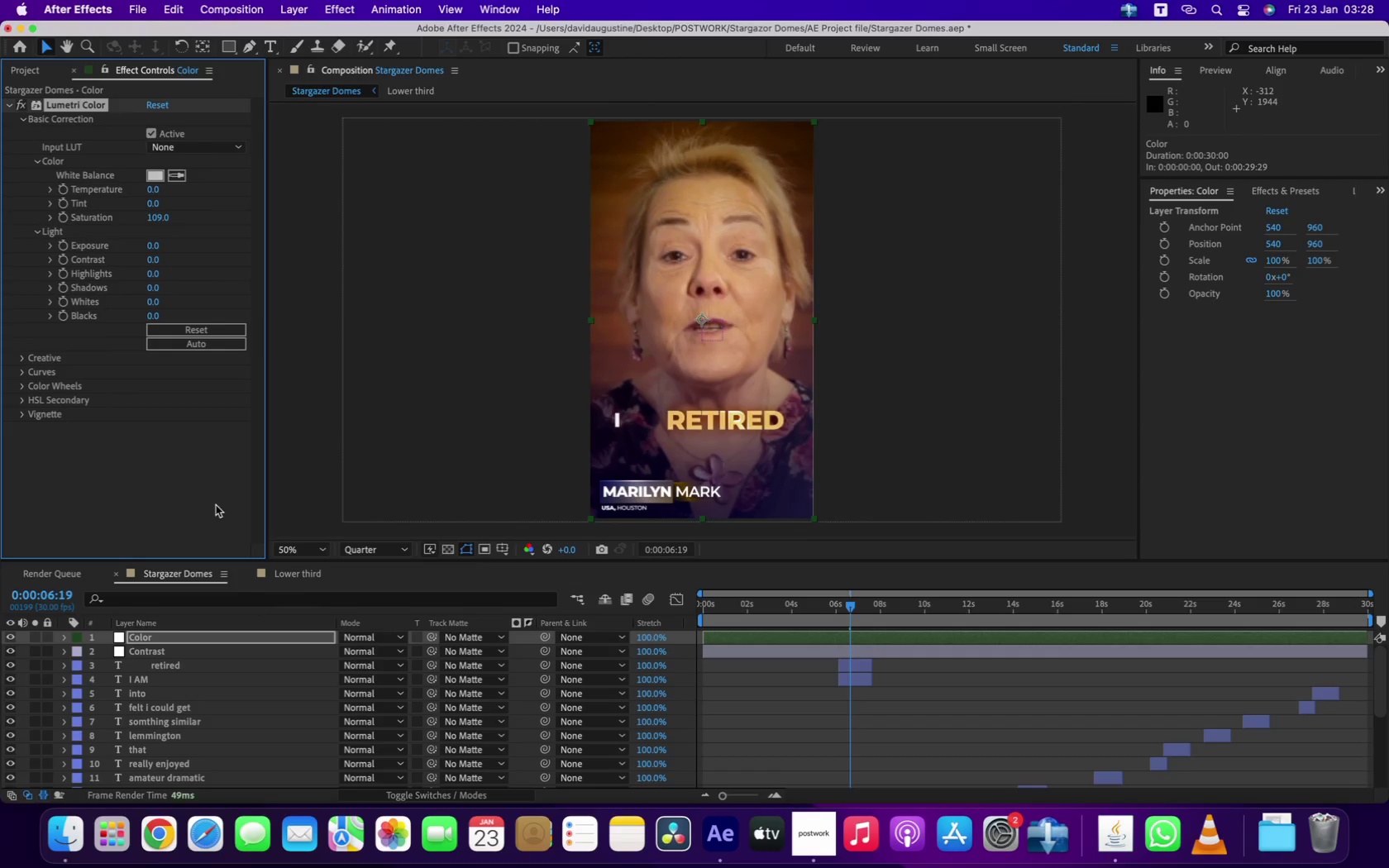 
scroll: coordinate [192, 668], scroll_direction: up, amount: 38.0
 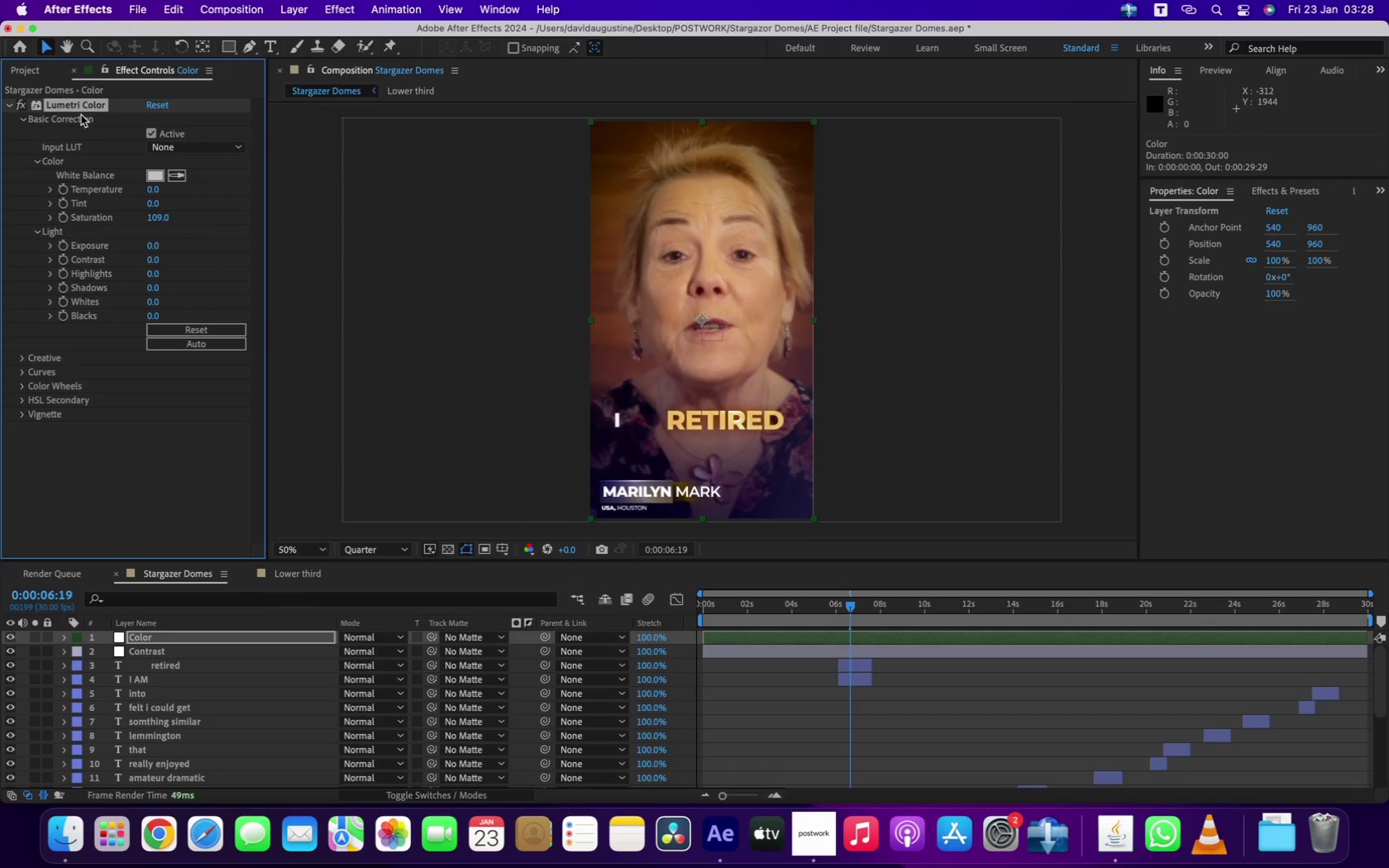 
left_click([31, 71])
 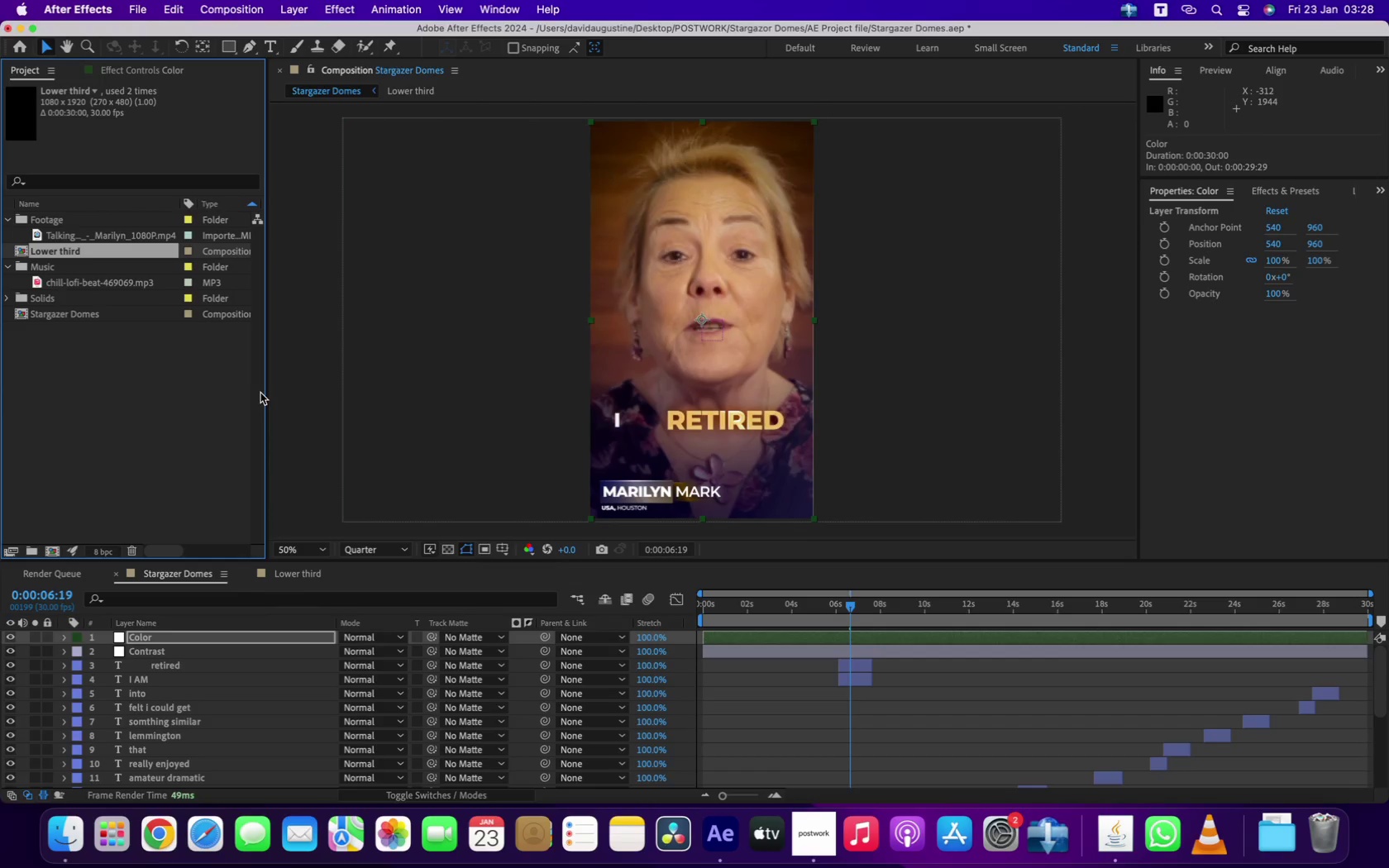 
key(Meta+S)
 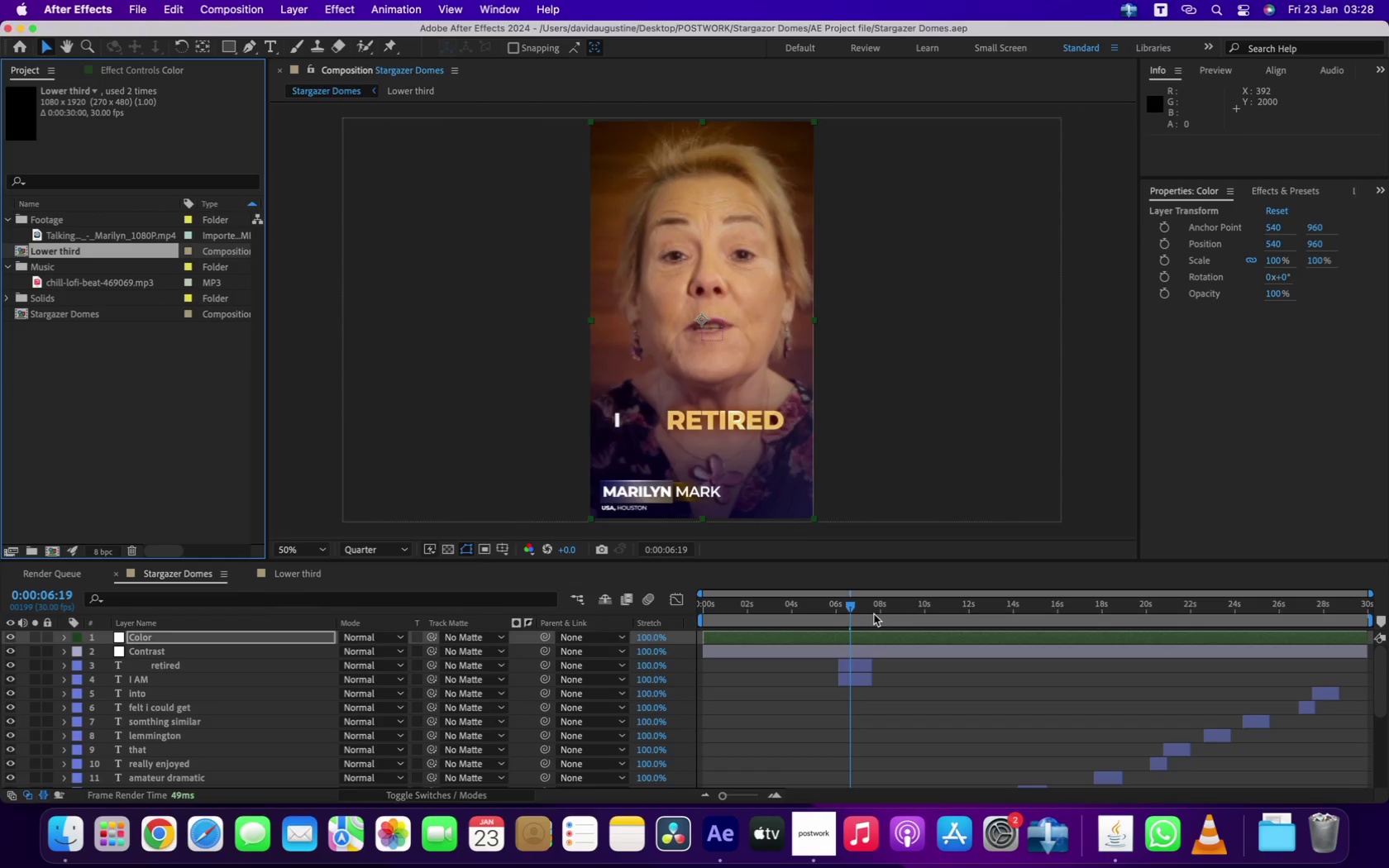 
left_click_drag(start_coordinate=[868, 610], to_coordinate=[861, 646])
 